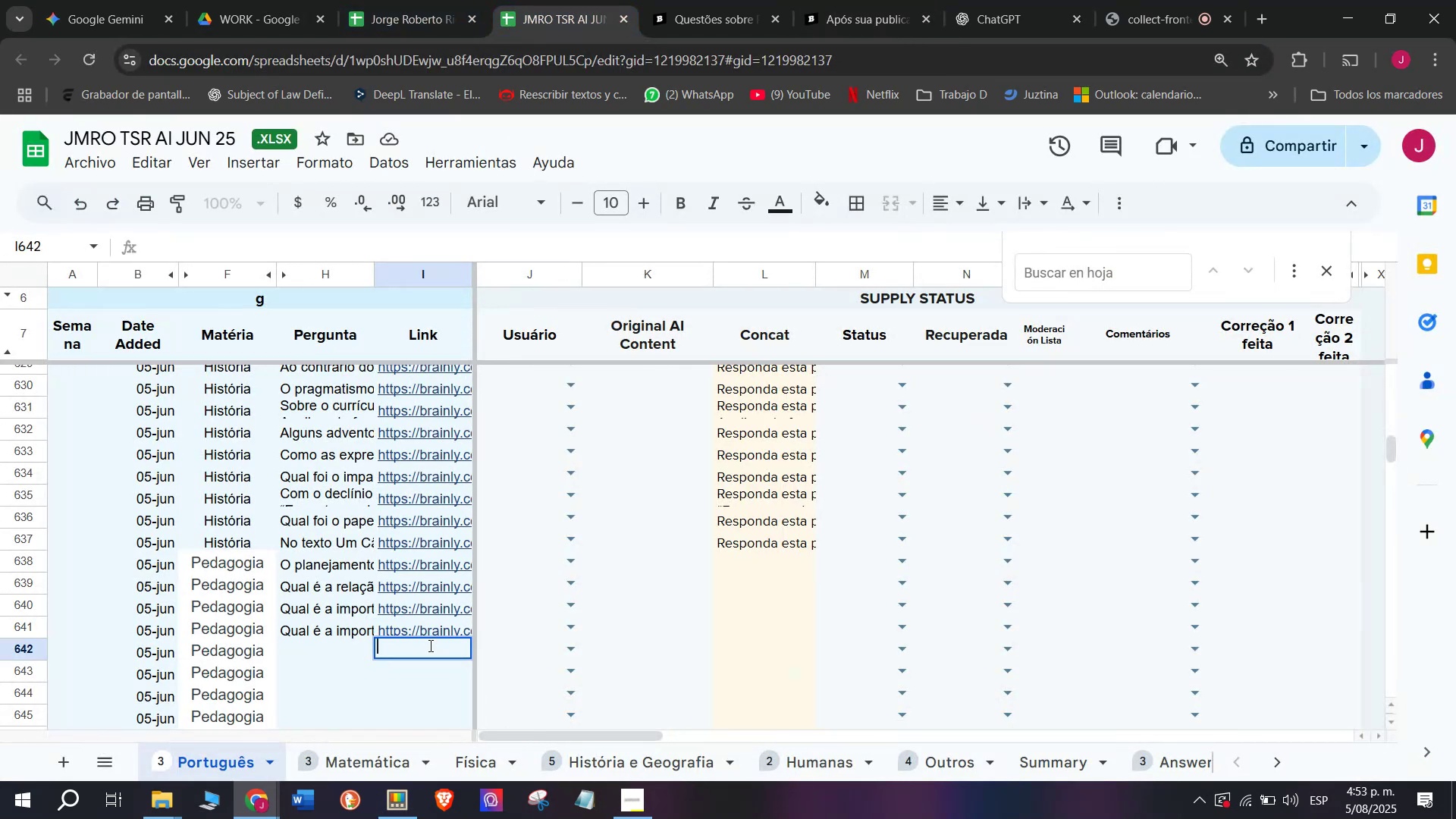 
key(Control+ControlLeft)
 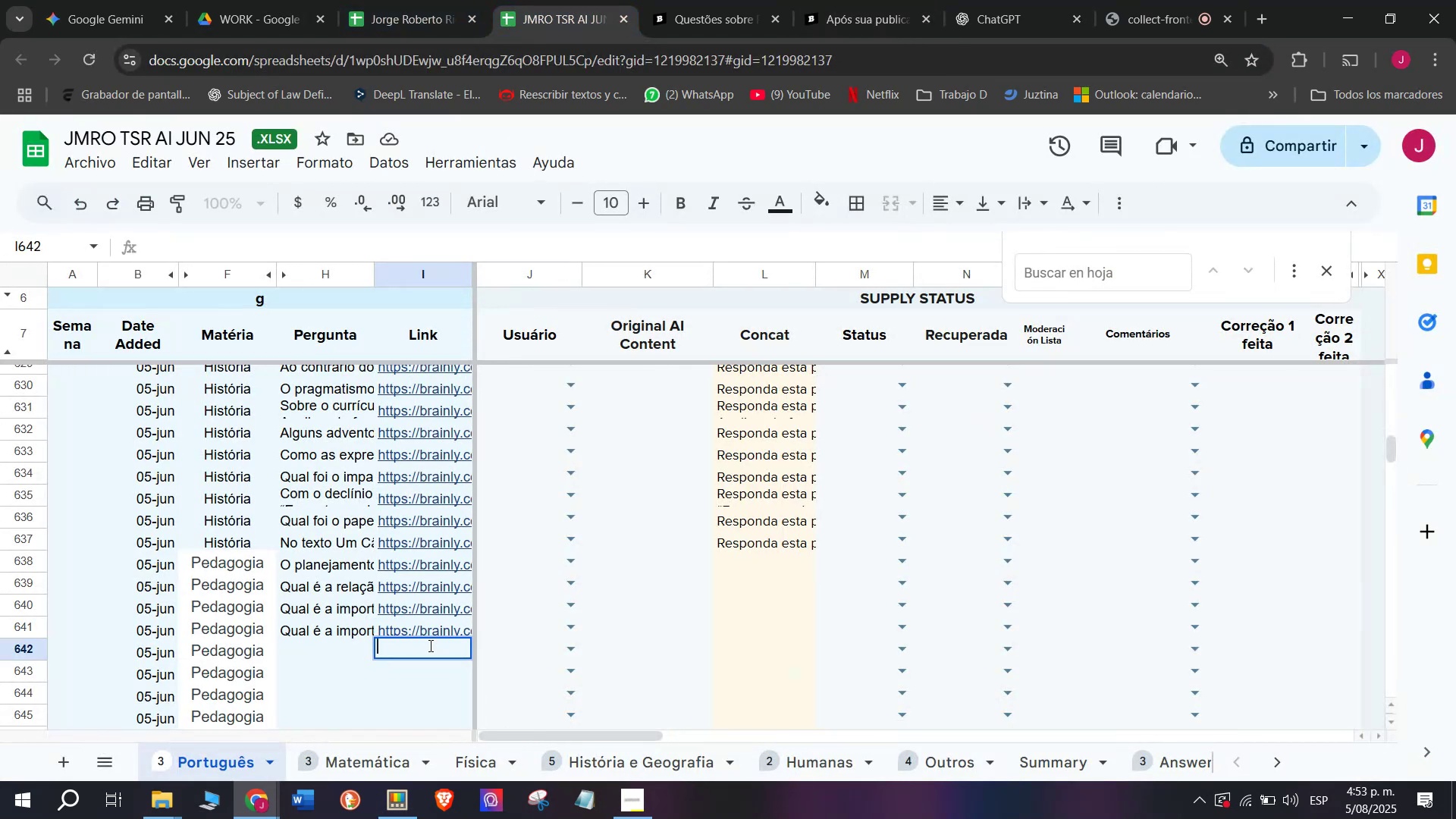 
key(Control+V)
 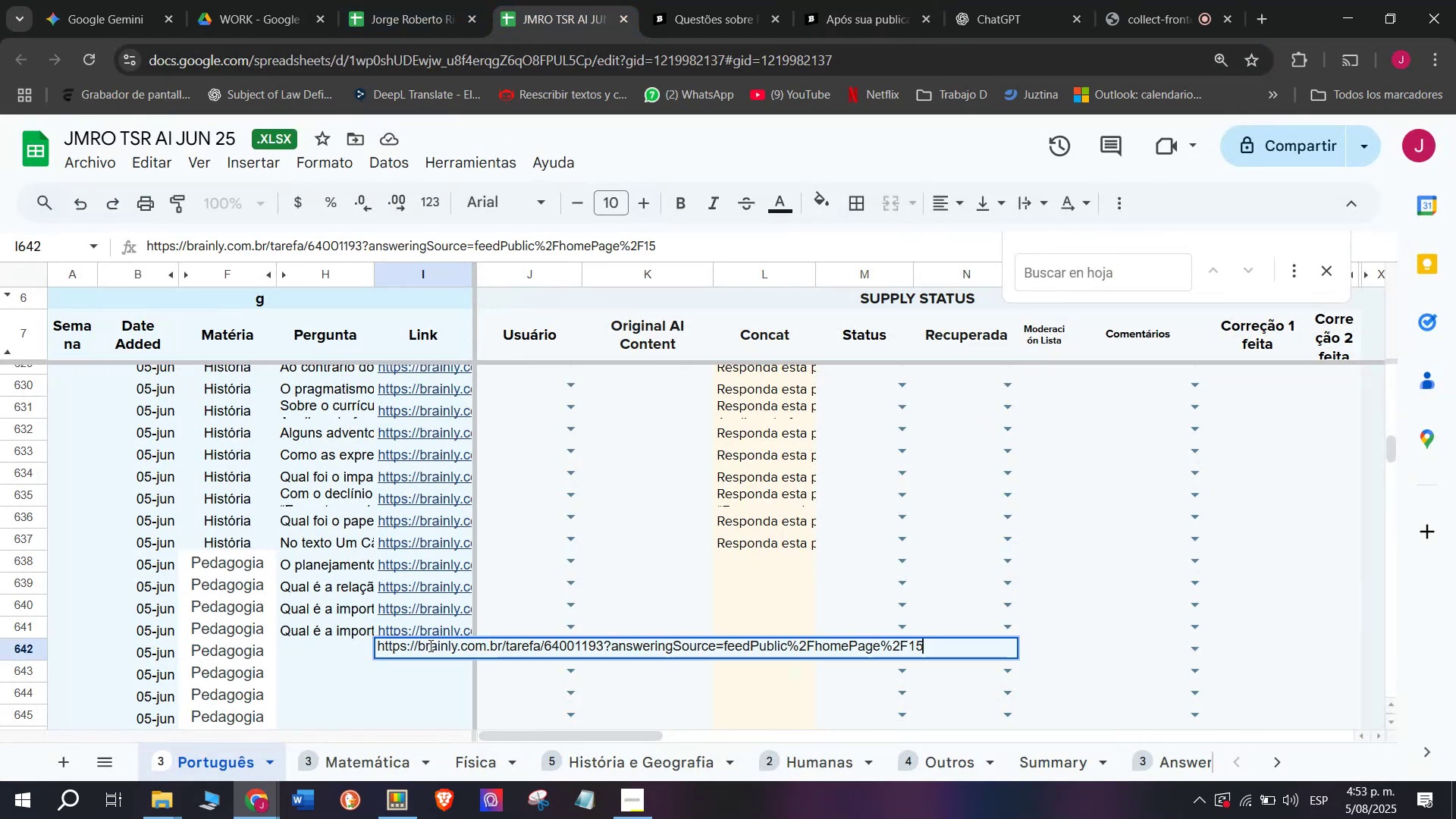 
key(Enter)
 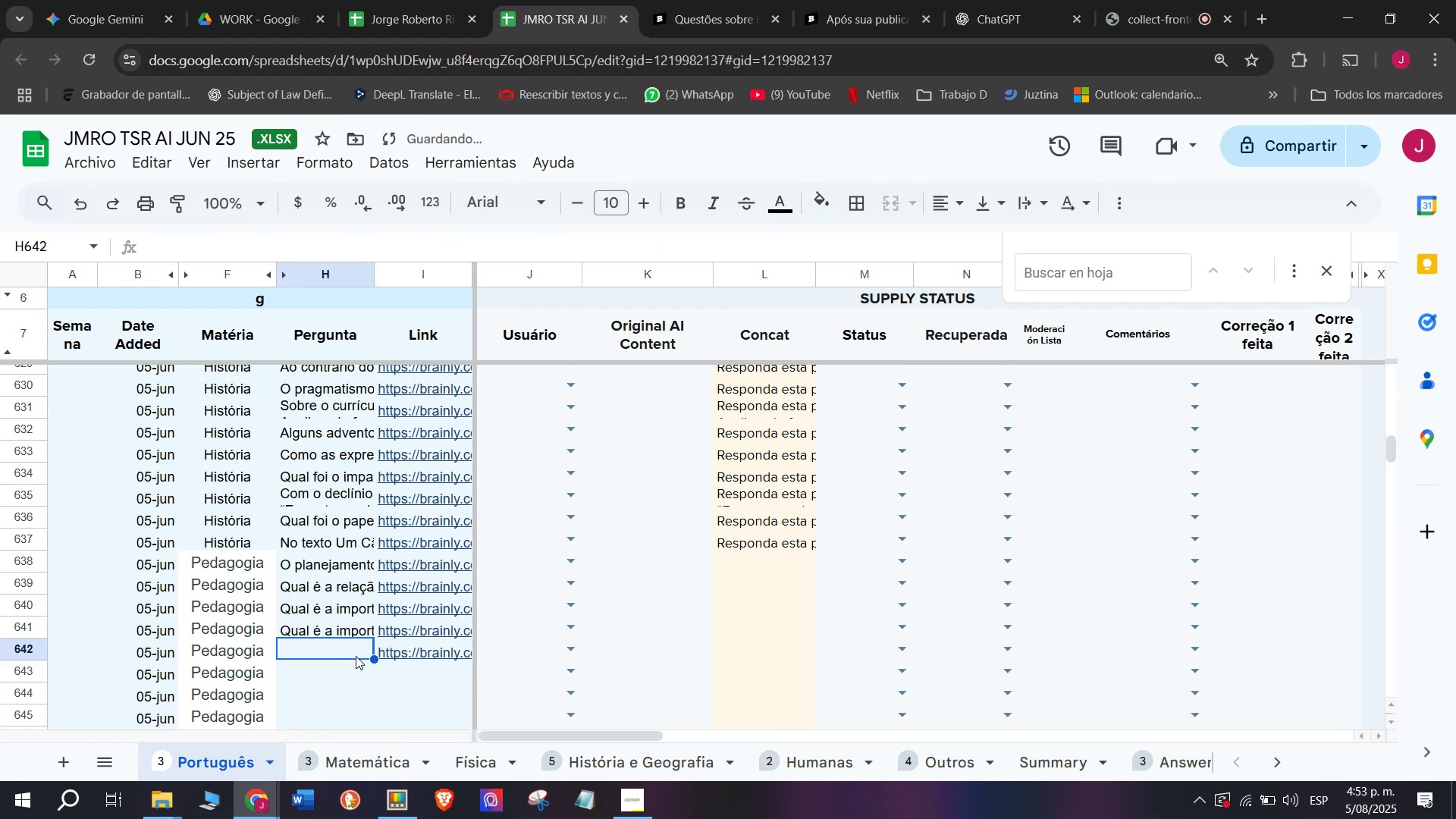 
double_click([354, 647])
 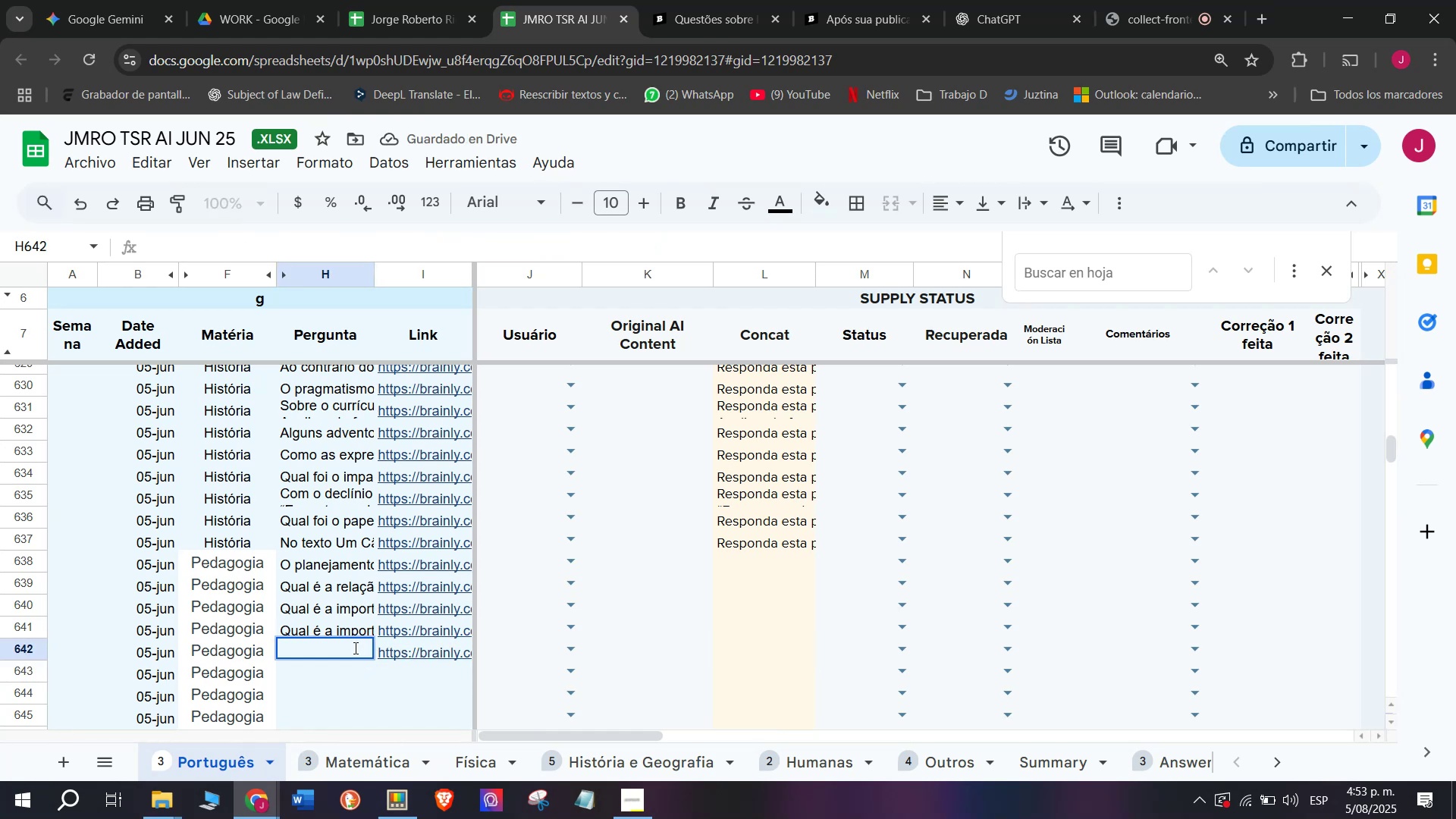 
triple_click([354, 648])
 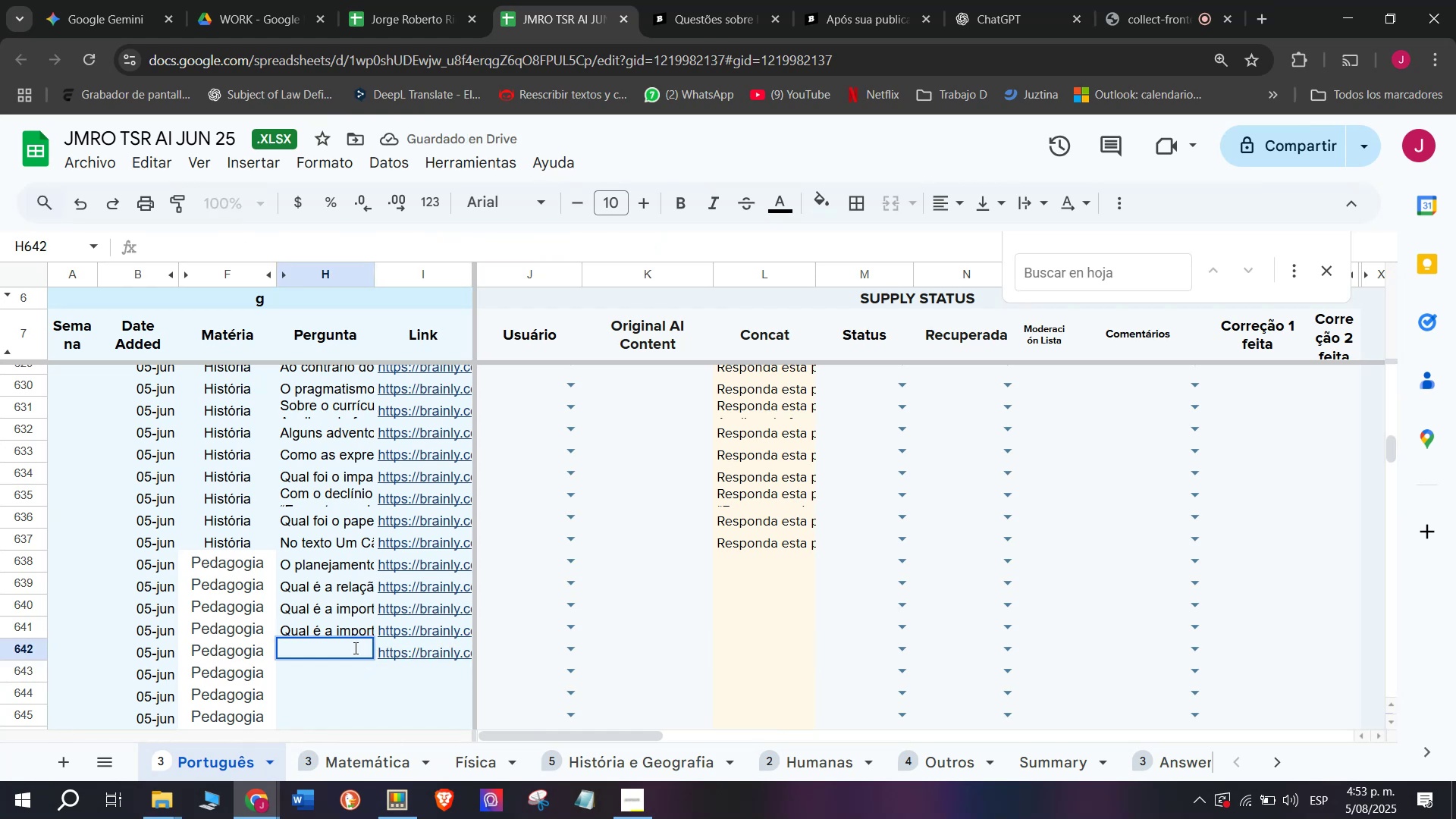 
triple_click([354, 648])
 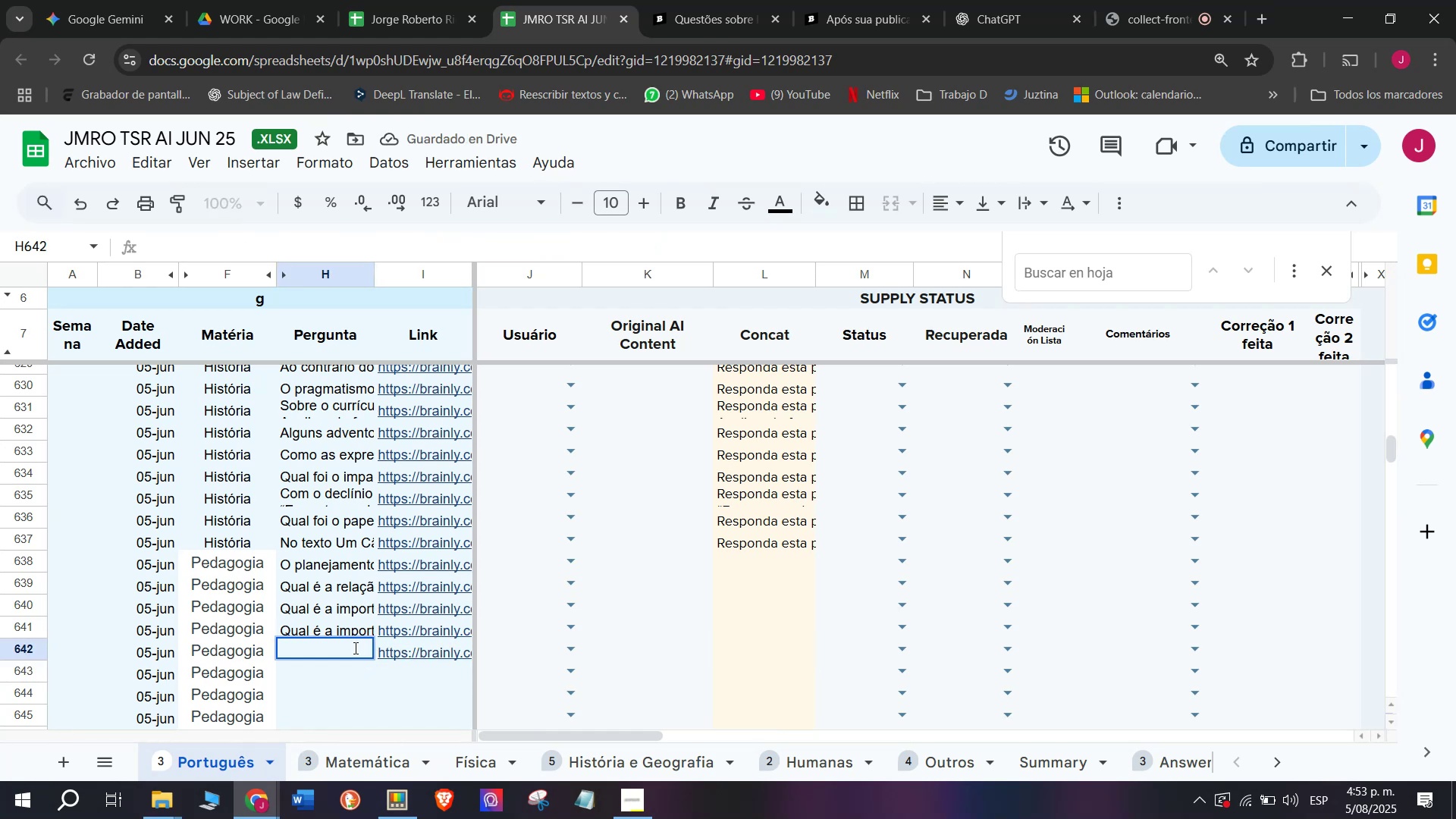 
triple_click([354, 648])
 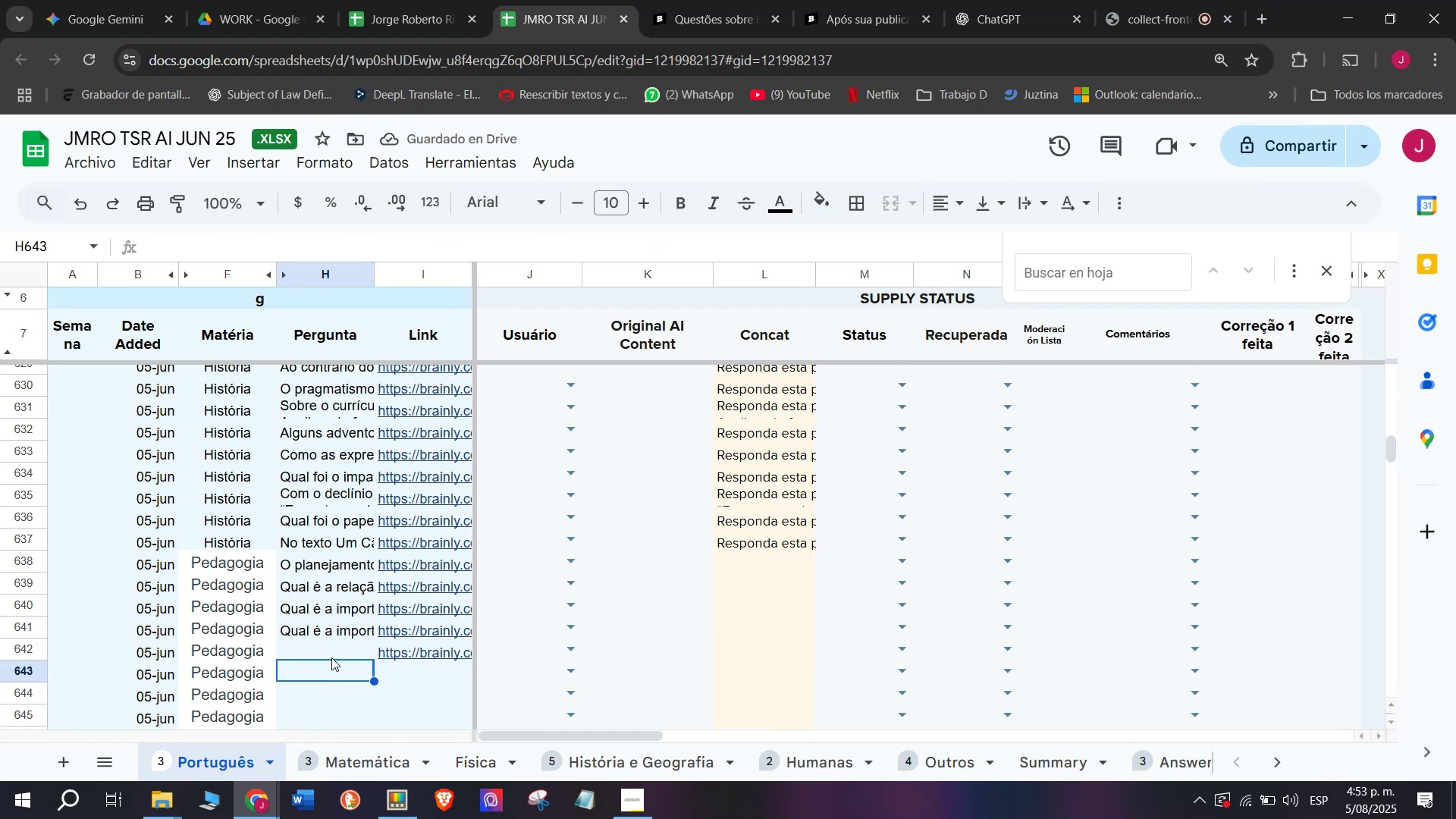 
double_click([336, 646])
 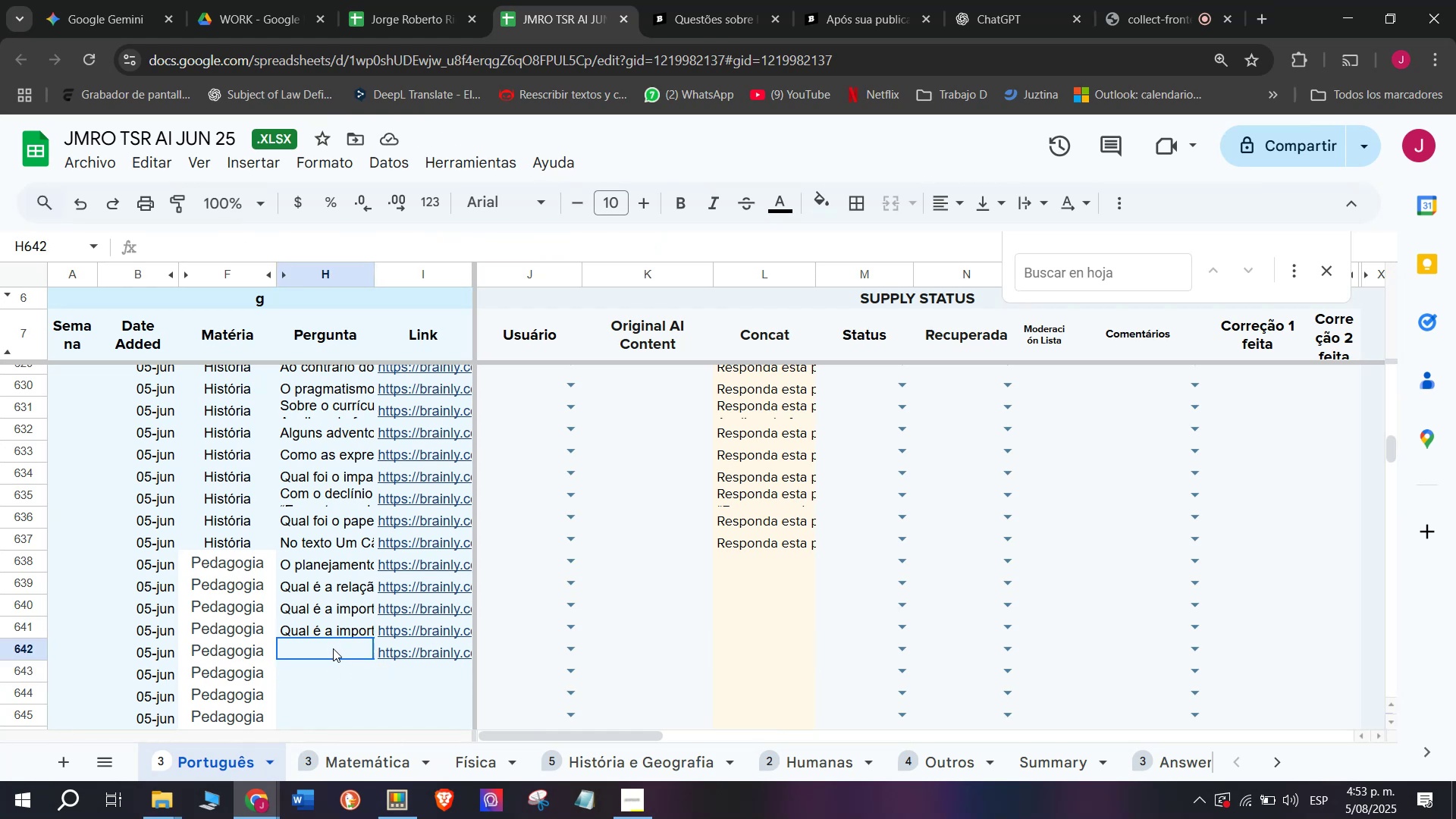 
double_click([333, 648])
 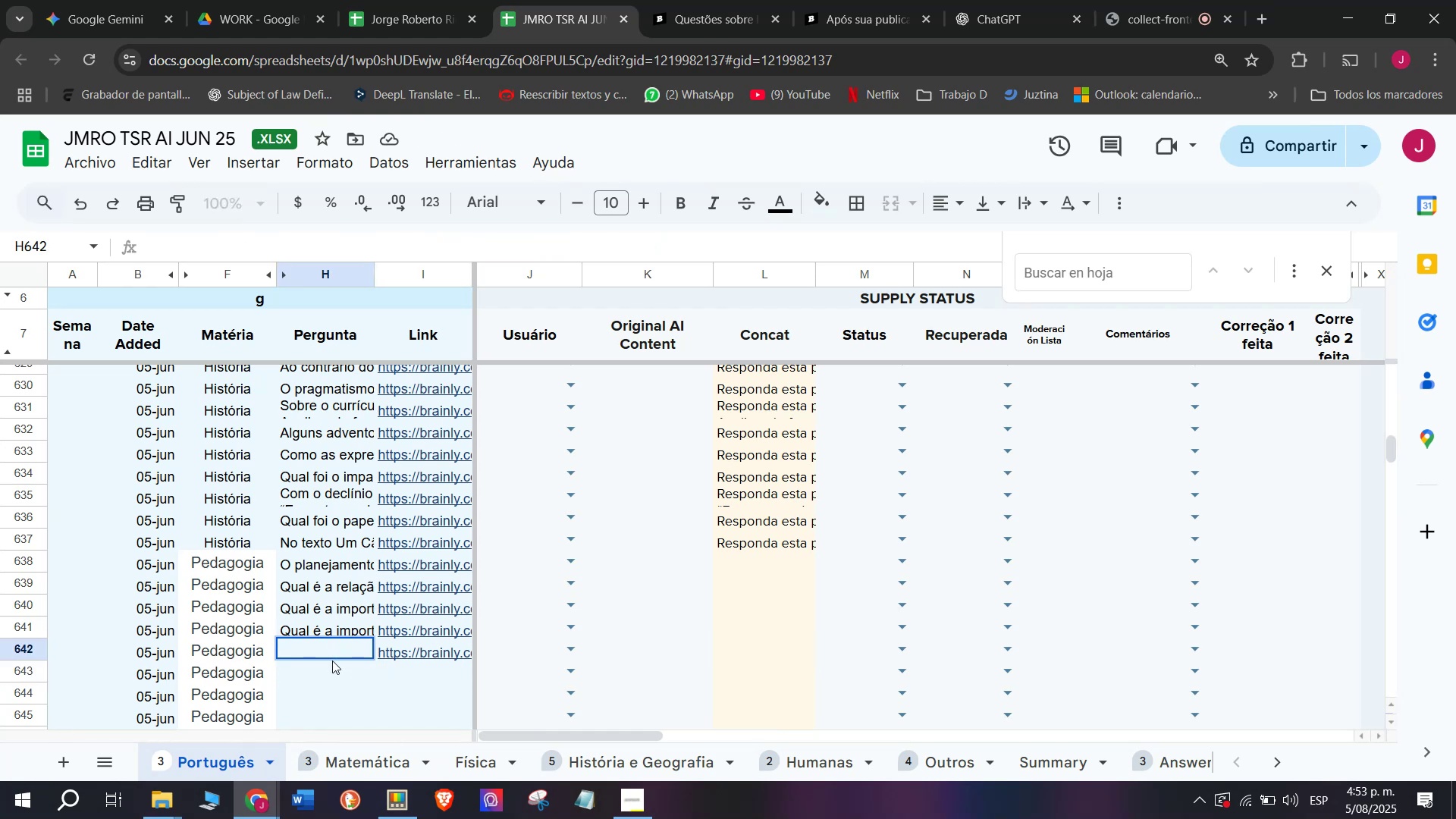 
key(Meta+V)
 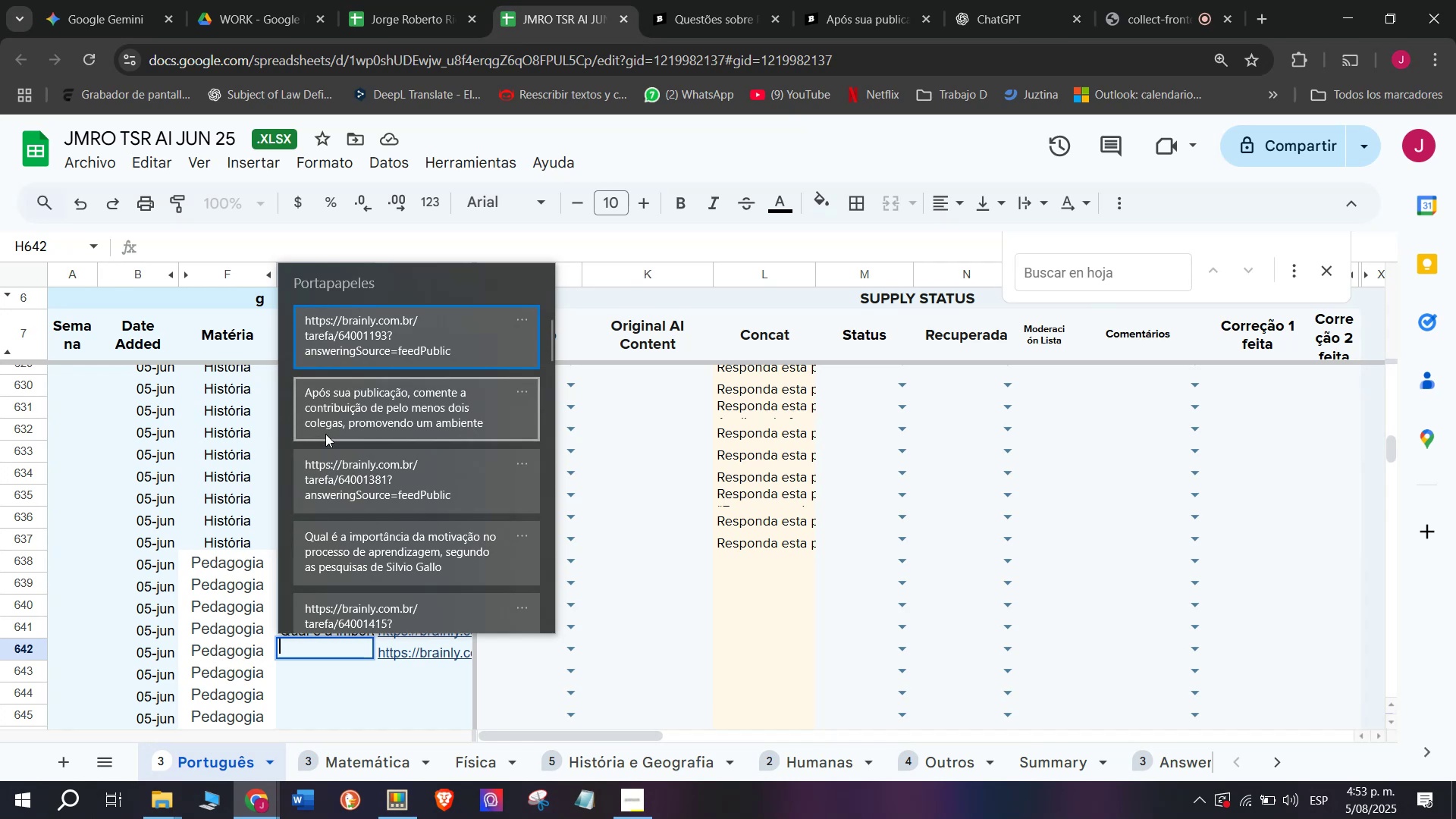 
key(Control+ControlLeft)
 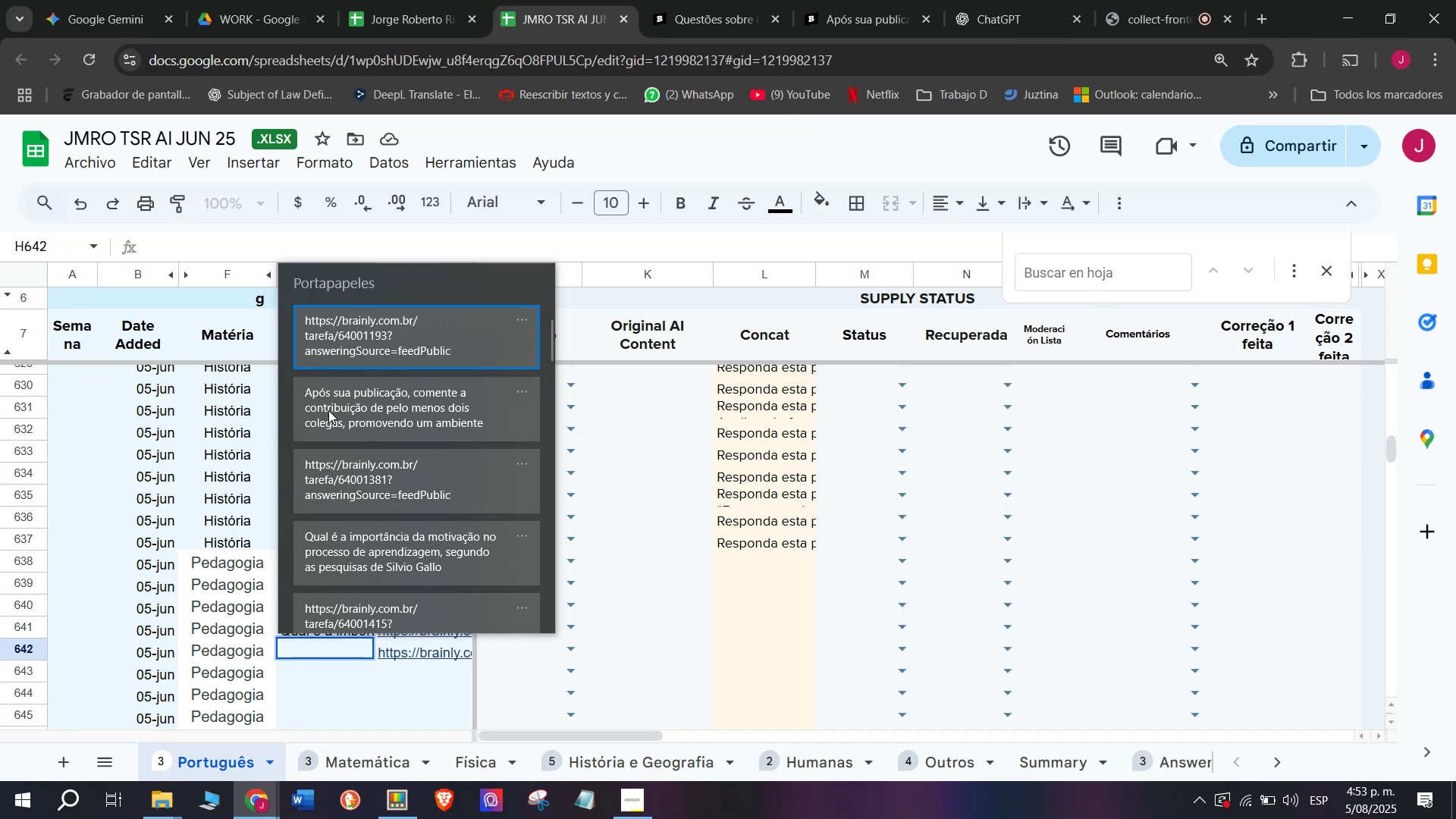 
key(Control+V)
 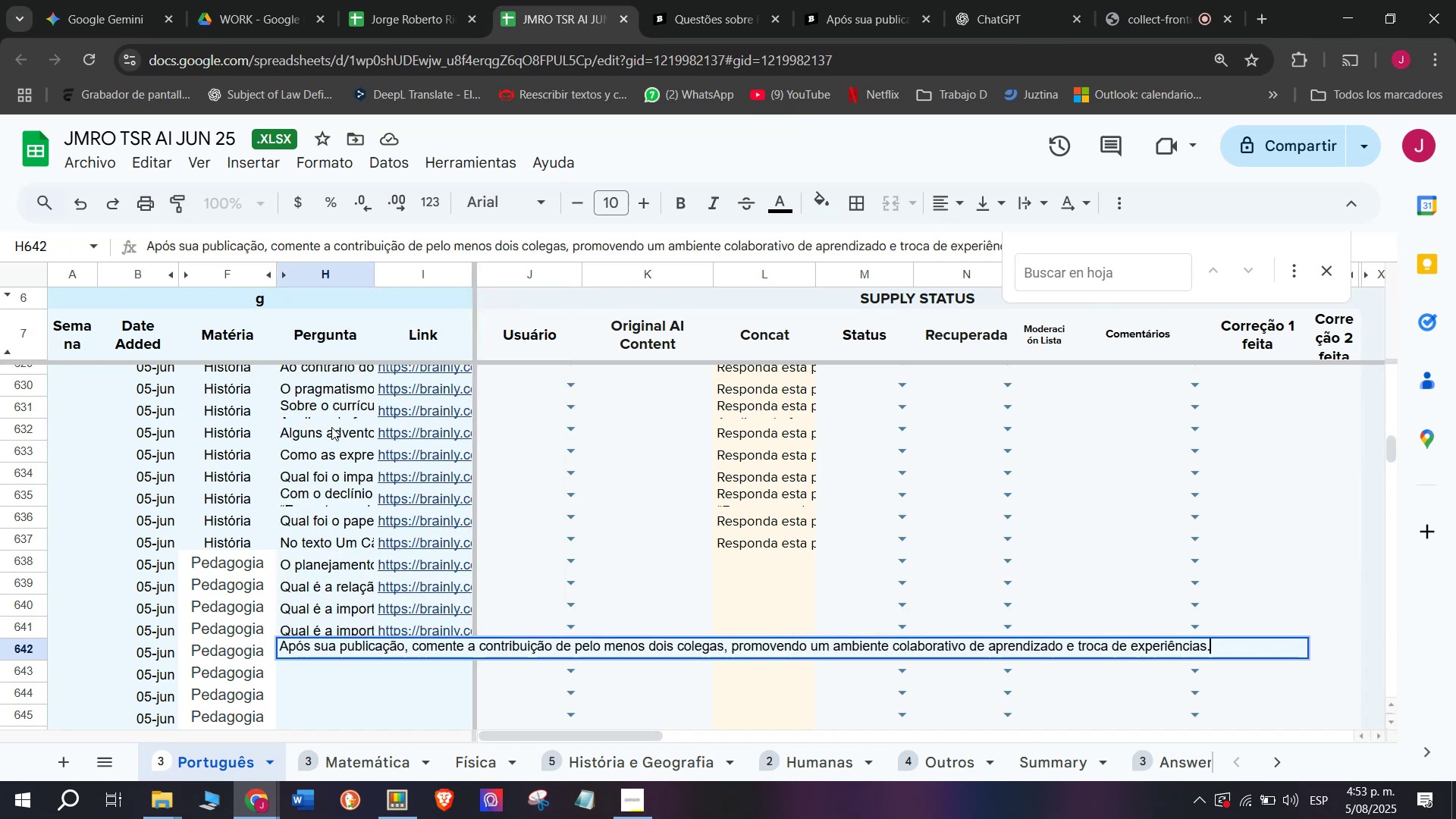 
key(Enter)
 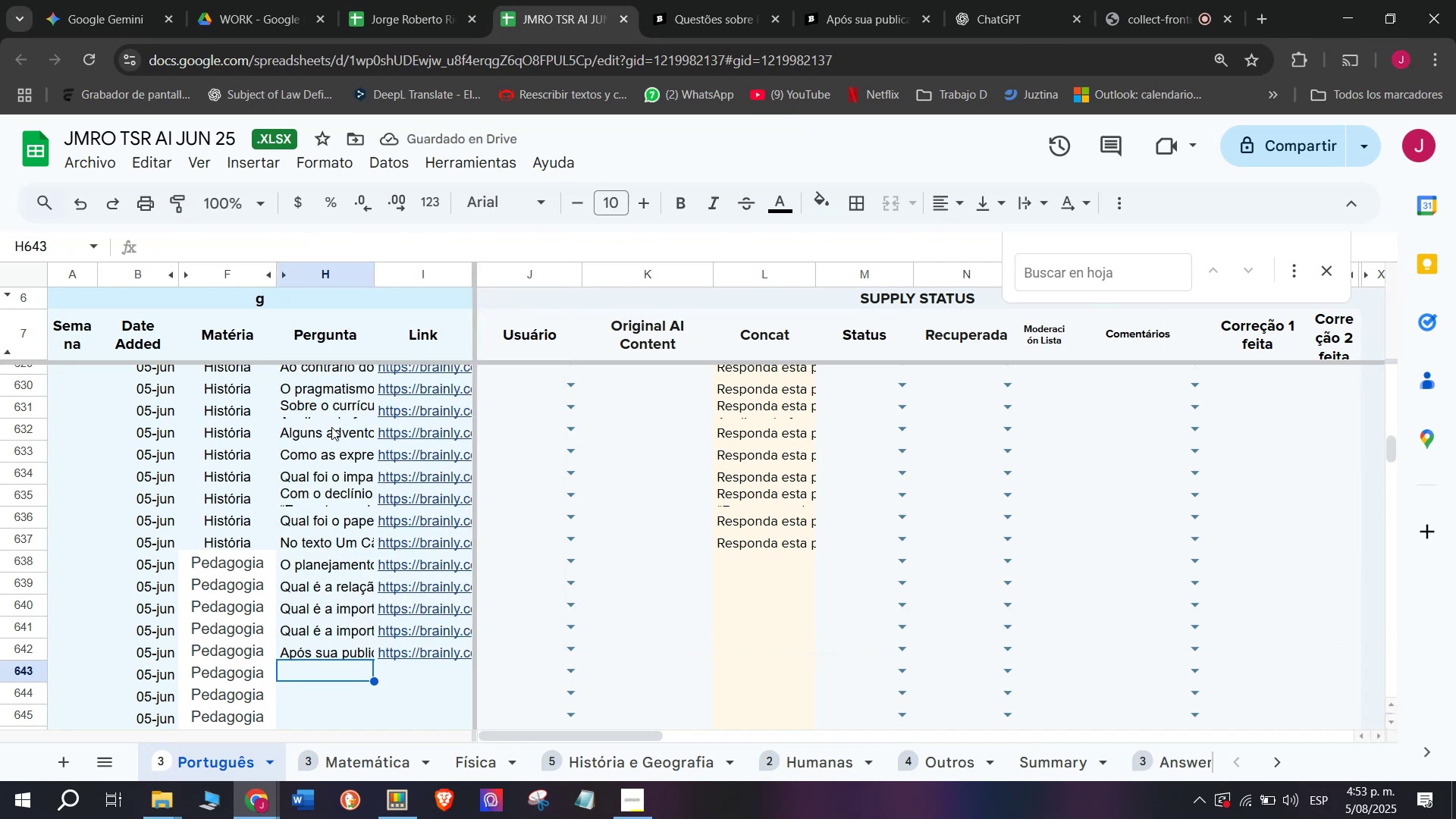 
wait(8.17)
 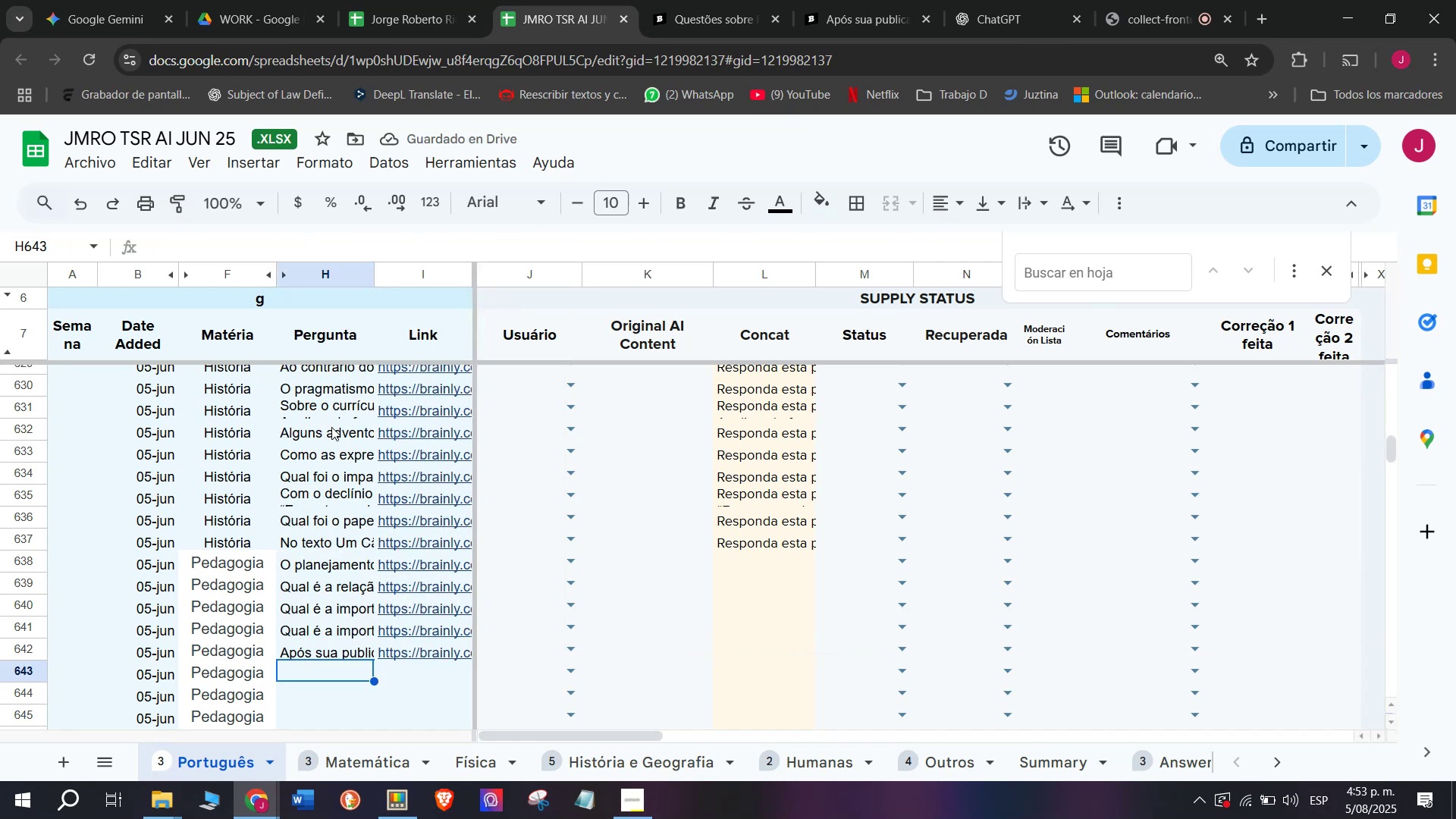 
left_click([717, 0])
 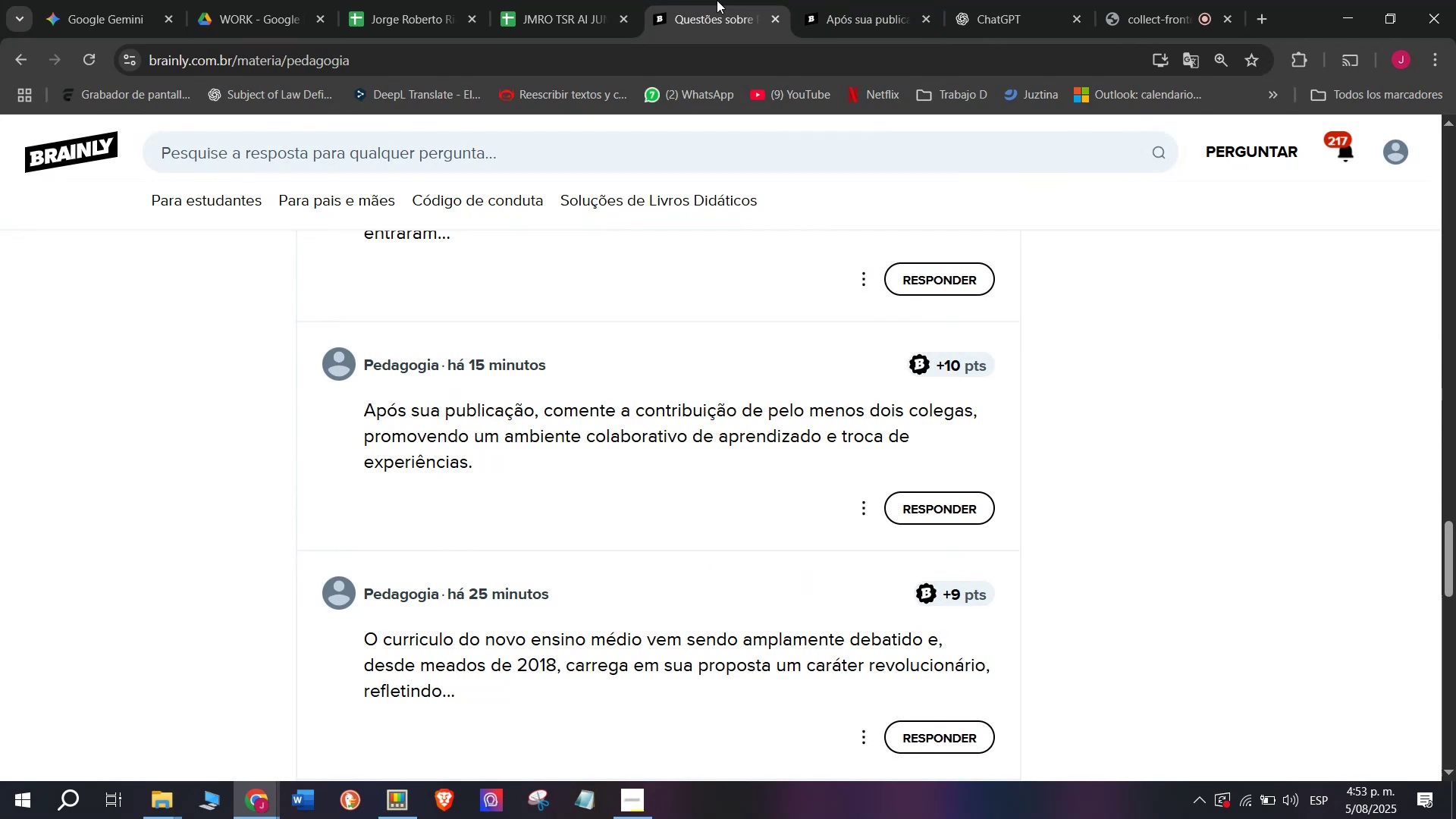 
scroll: coordinate [642, 390], scroll_direction: down, amount: 1.0
 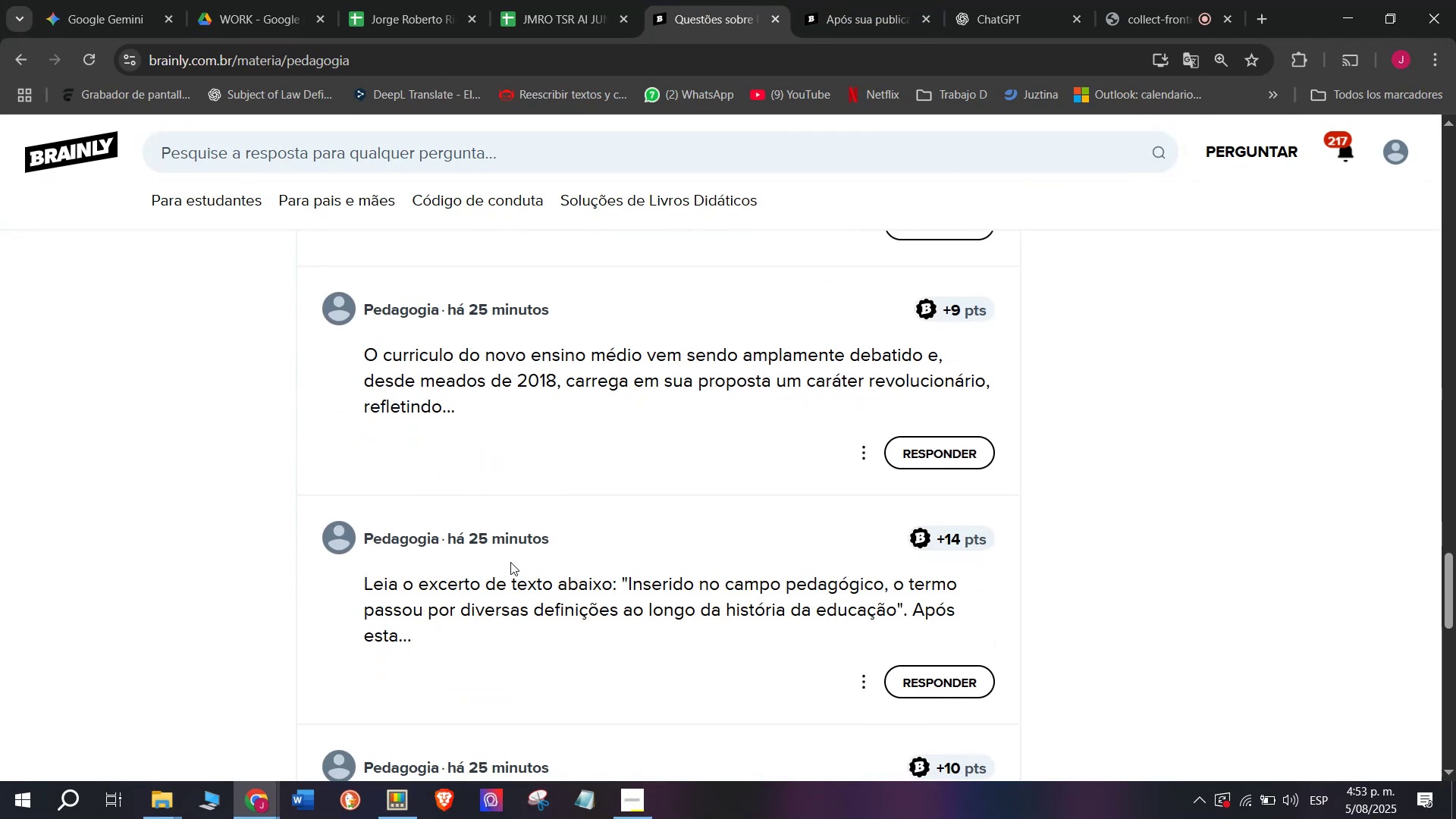 
right_click([503, 595])
 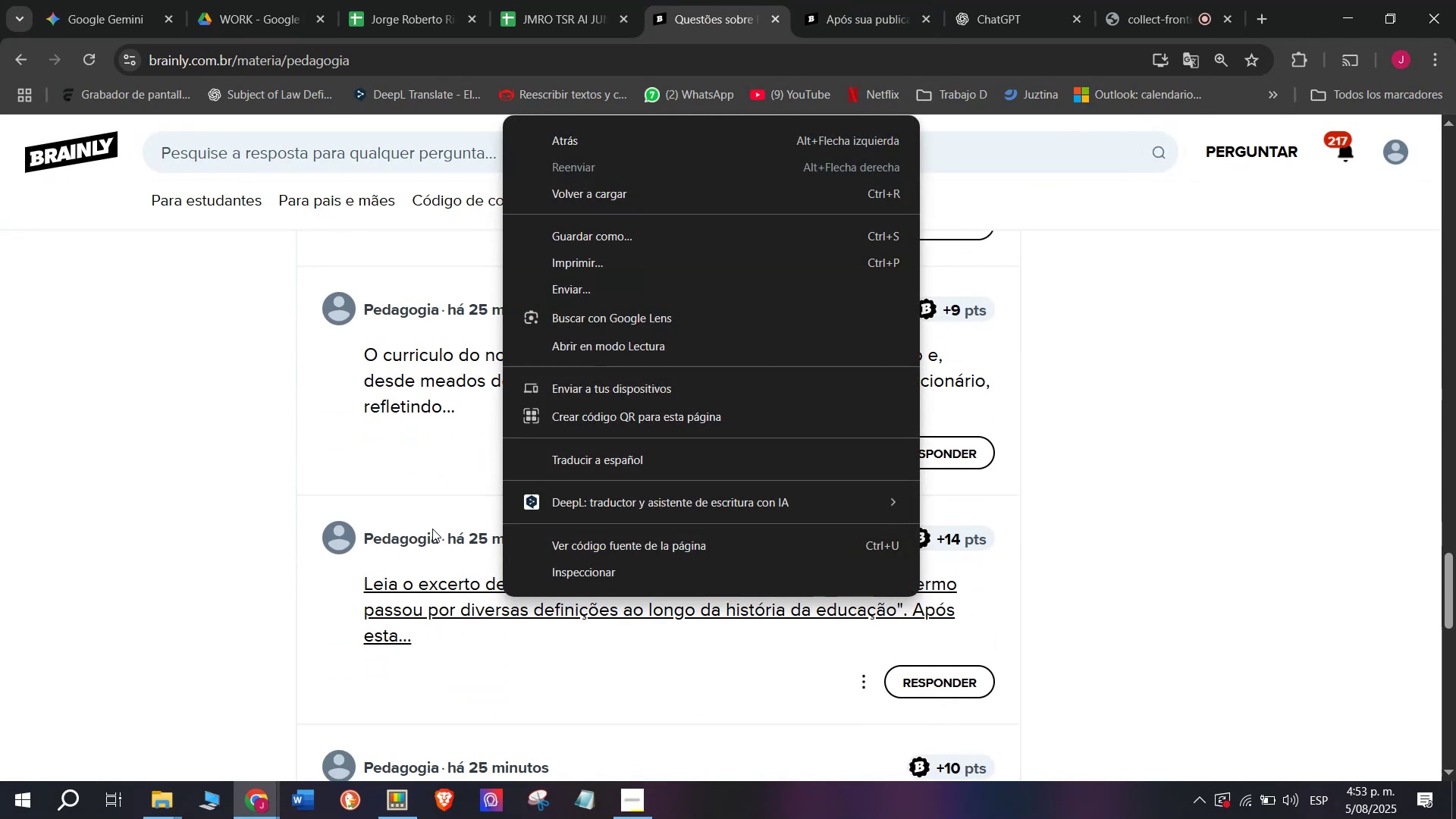 
right_click([424, 588])
 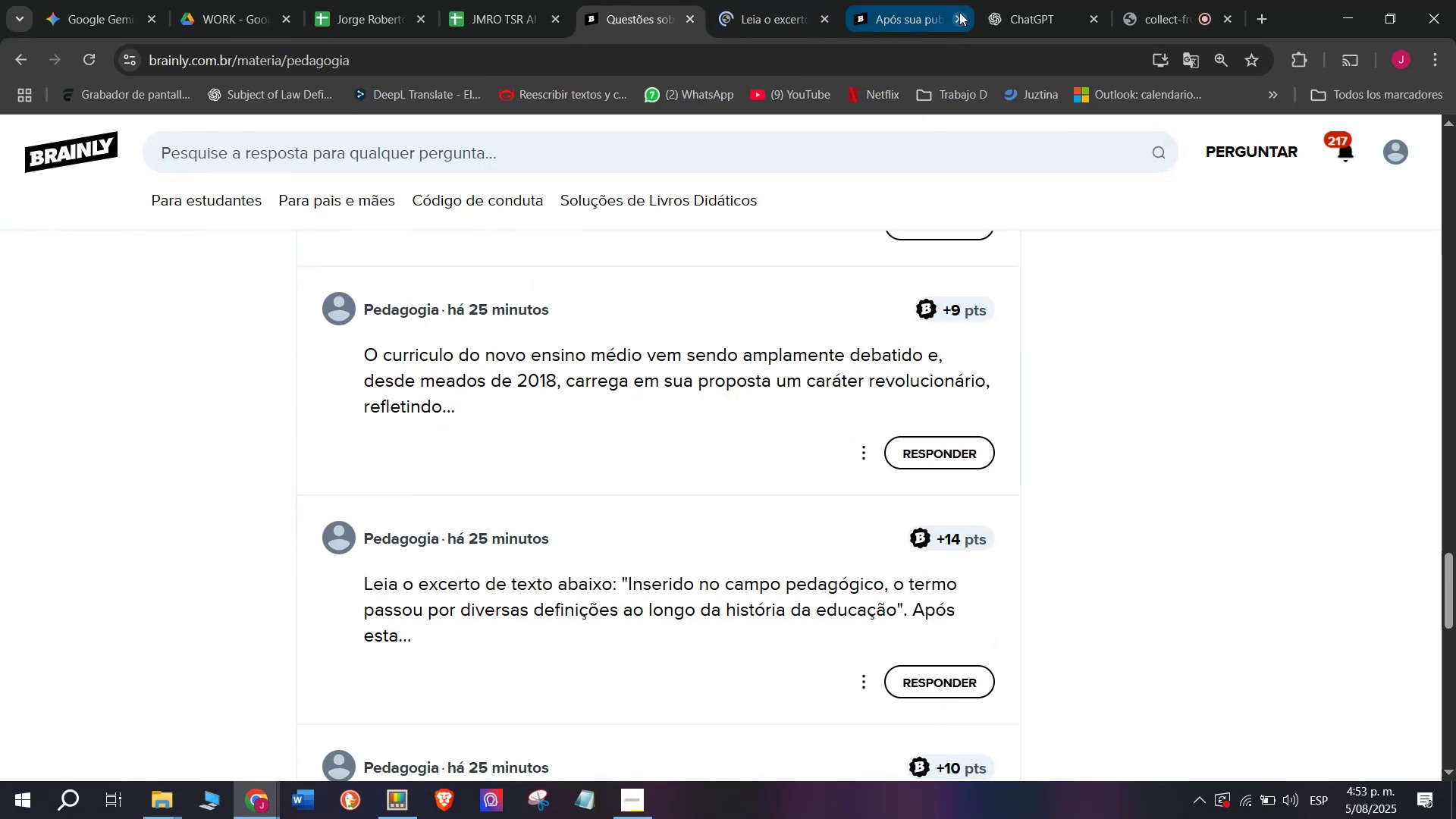 
double_click([817, 0])
 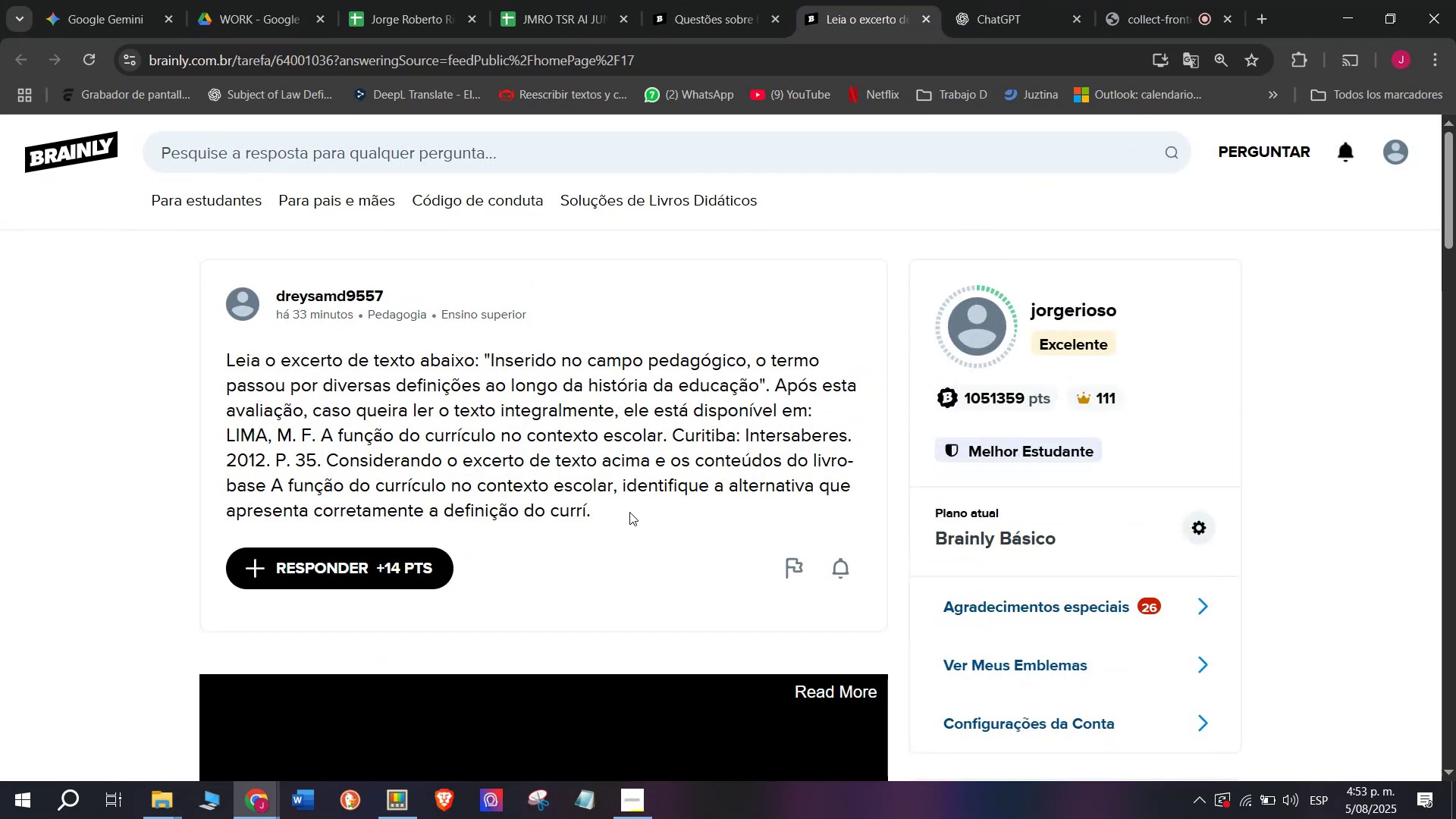 
left_click([852, 0])
 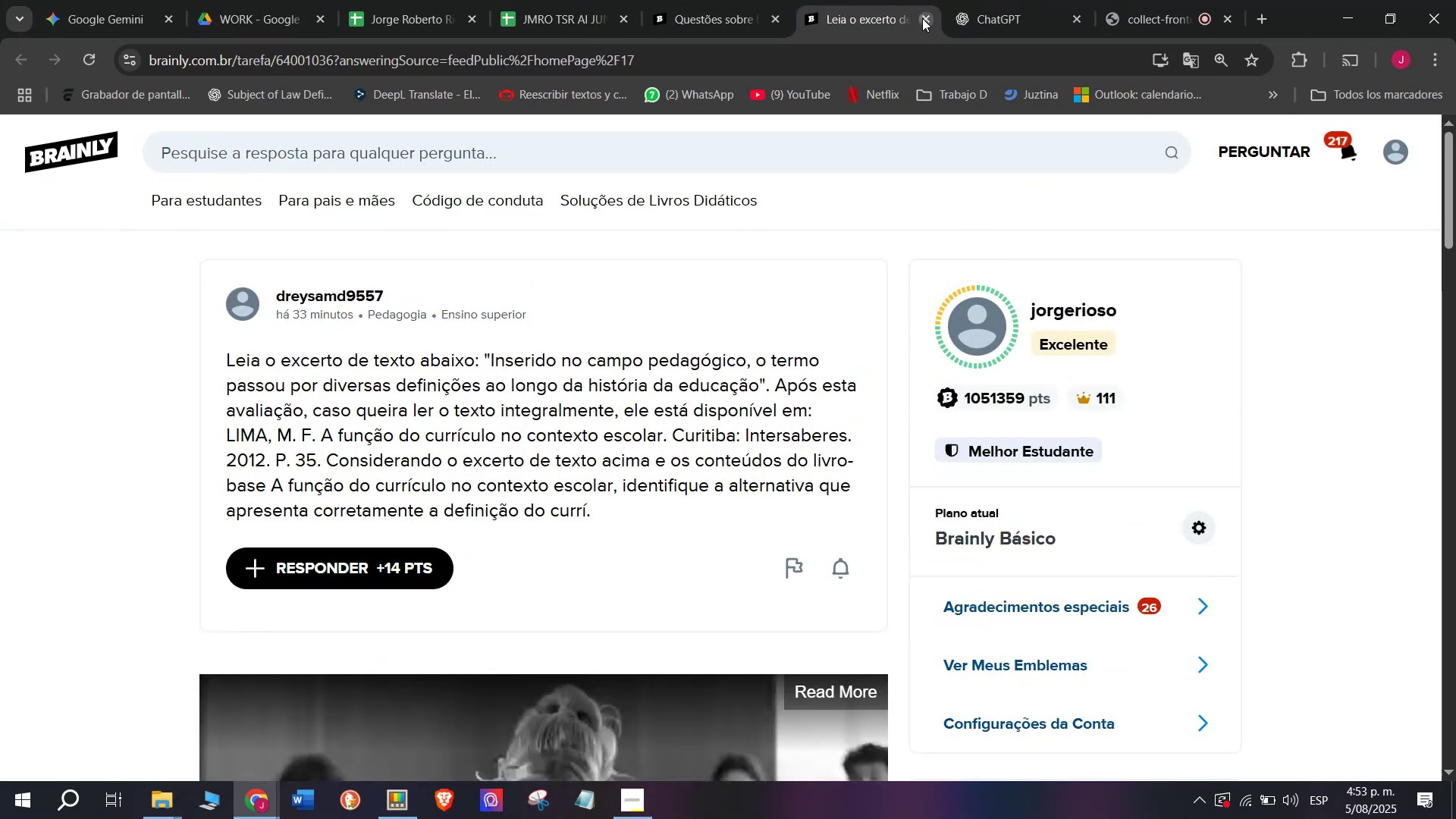 
double_click([723, 0])
 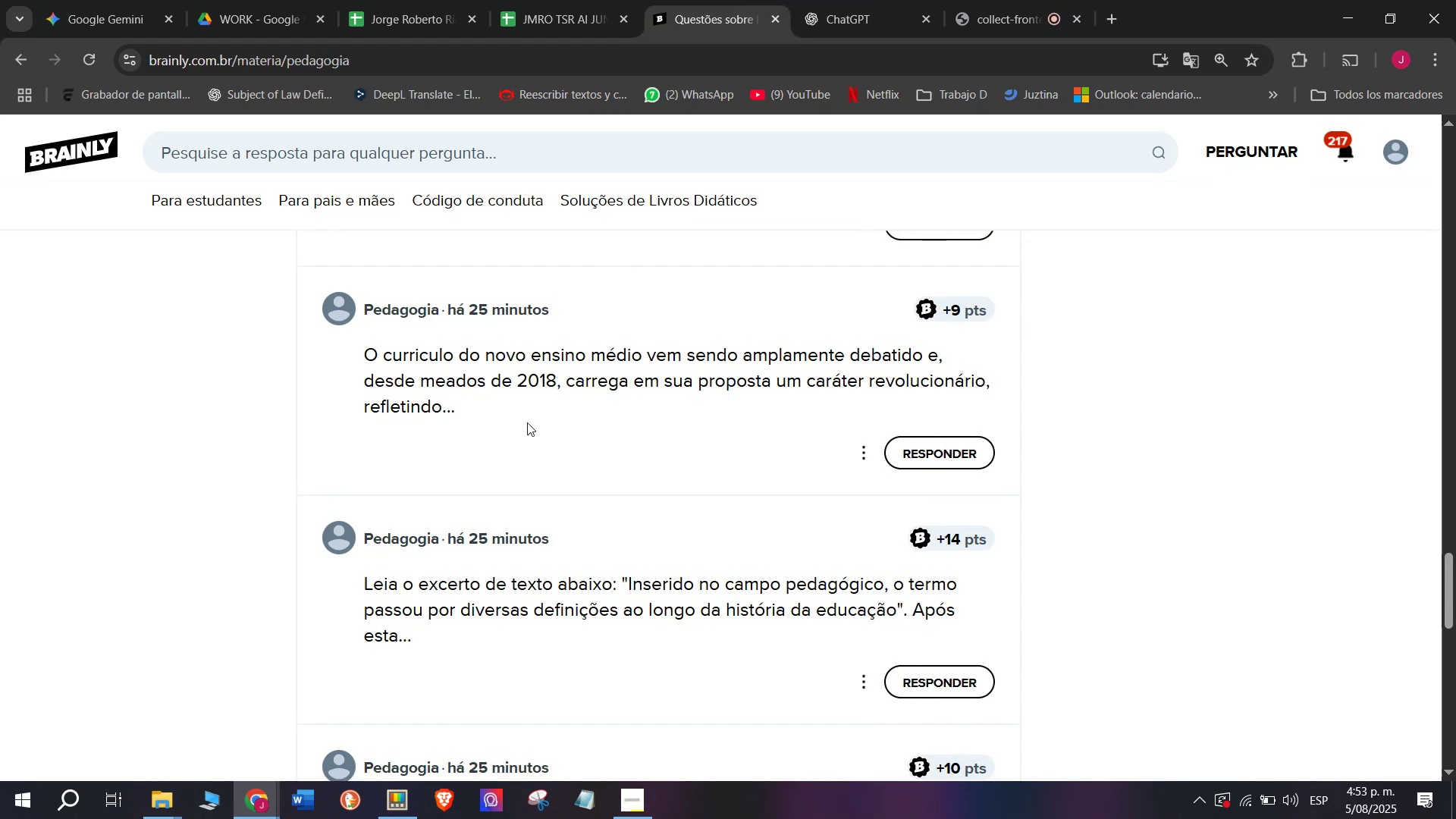 
scroll: coordinate [522, 428], scroll_direction: down, amount: 2.0
 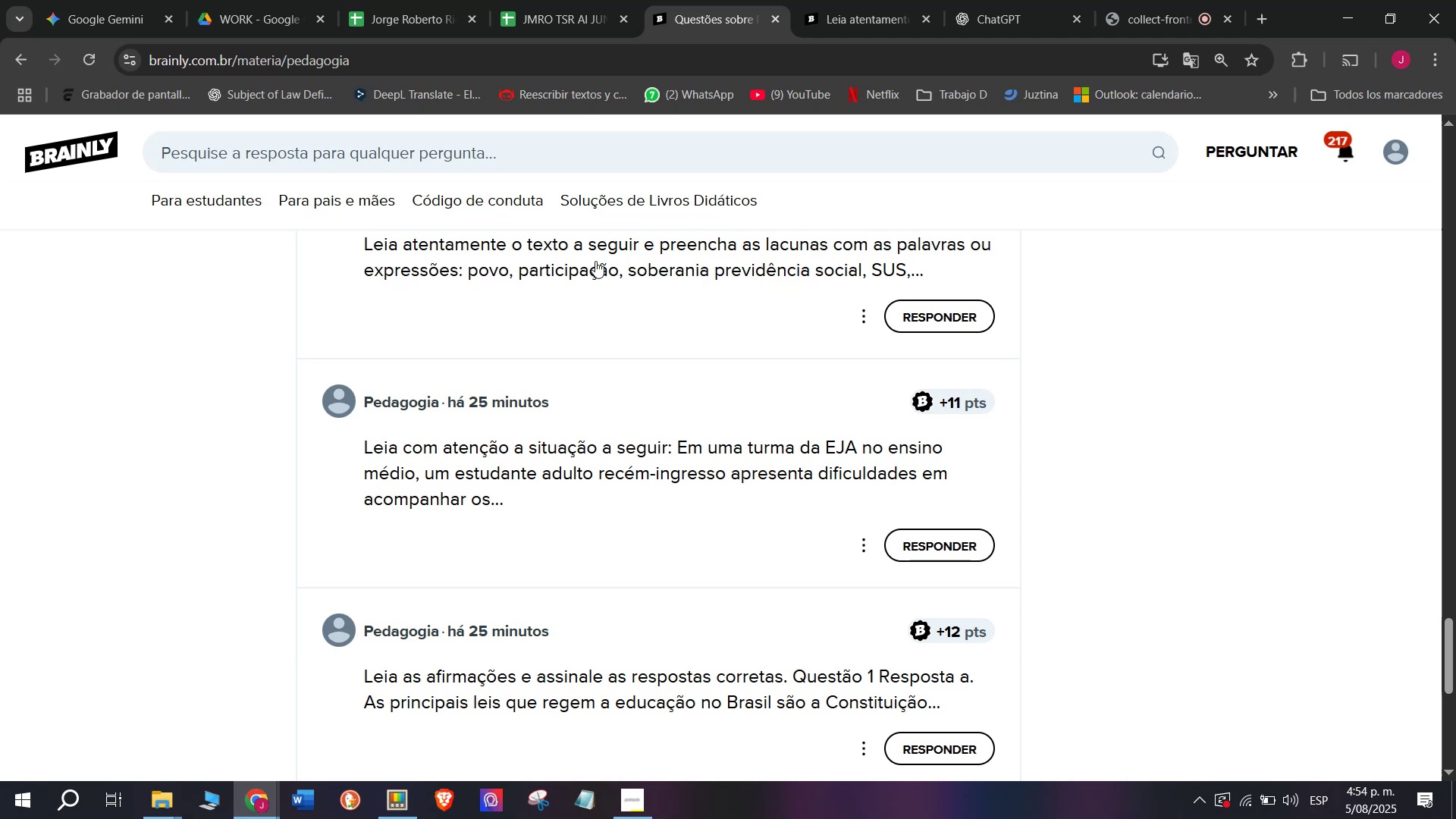 
wait(29.67)
 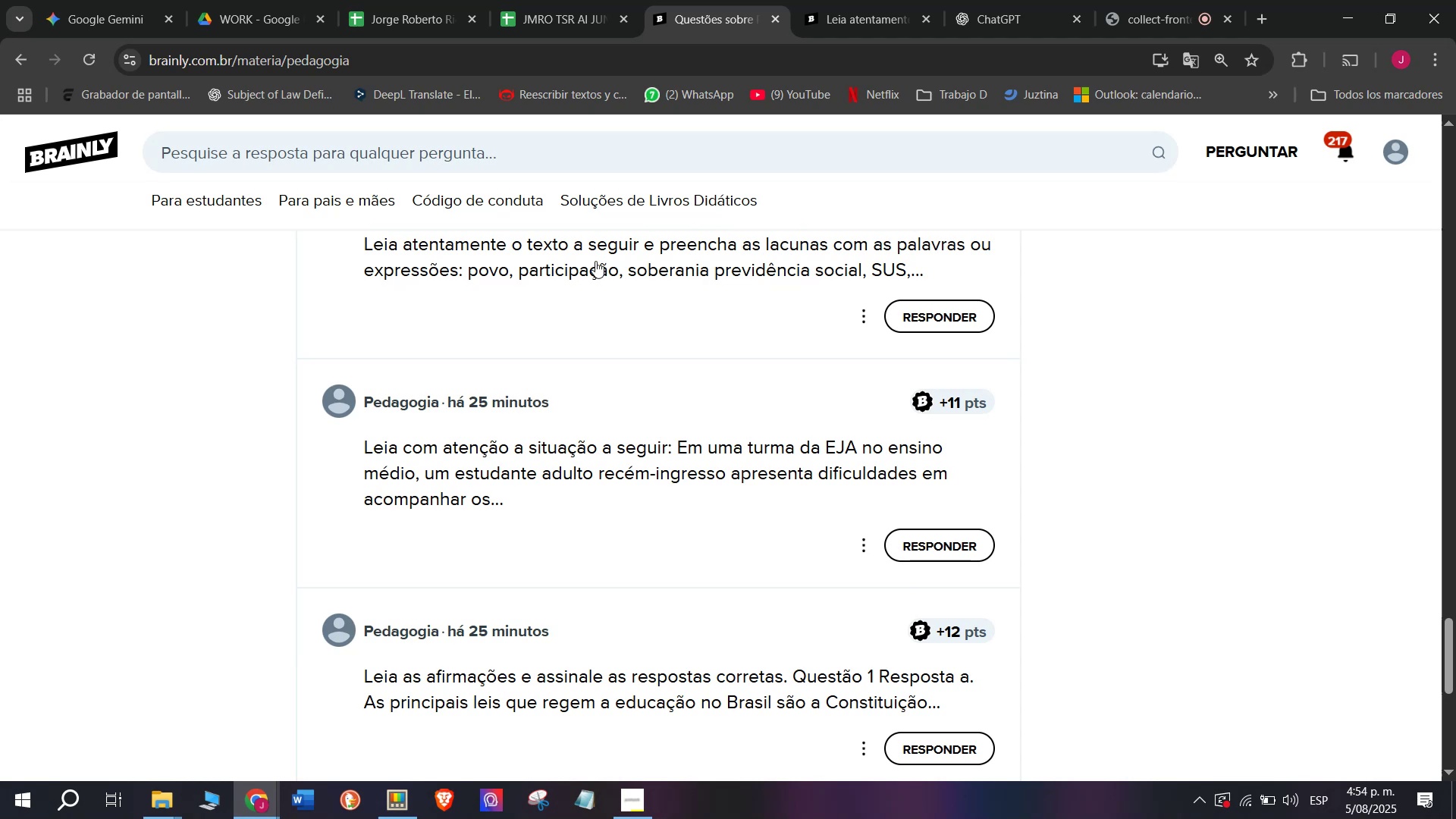 
scroll: coordinate [523, 347], scroll_direction: down, amount: 1.0
 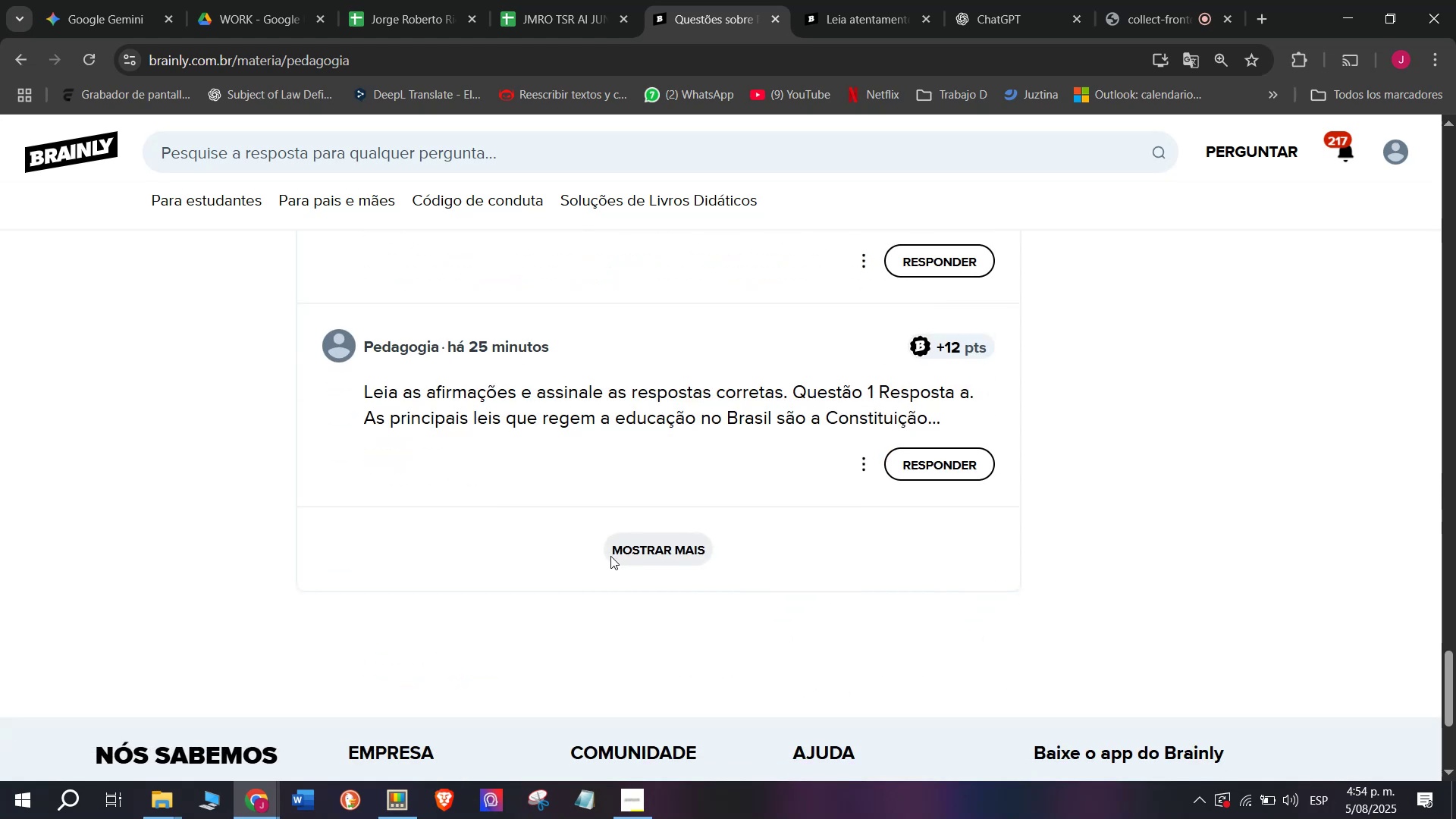 
left_click([610, 554])
 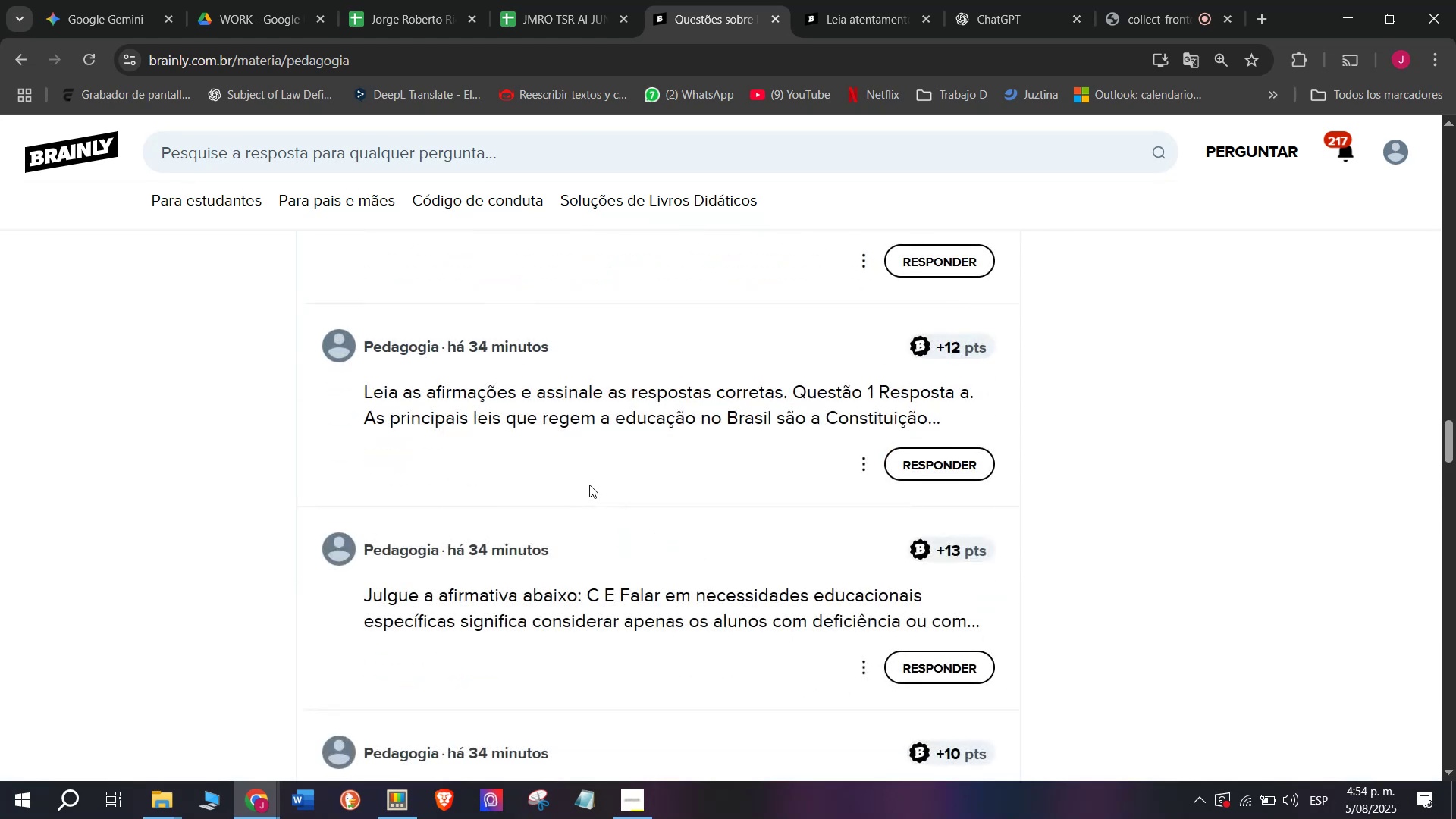 
scroll: coordinate [589, 480], scroll_direction: down, amount: 1.0
 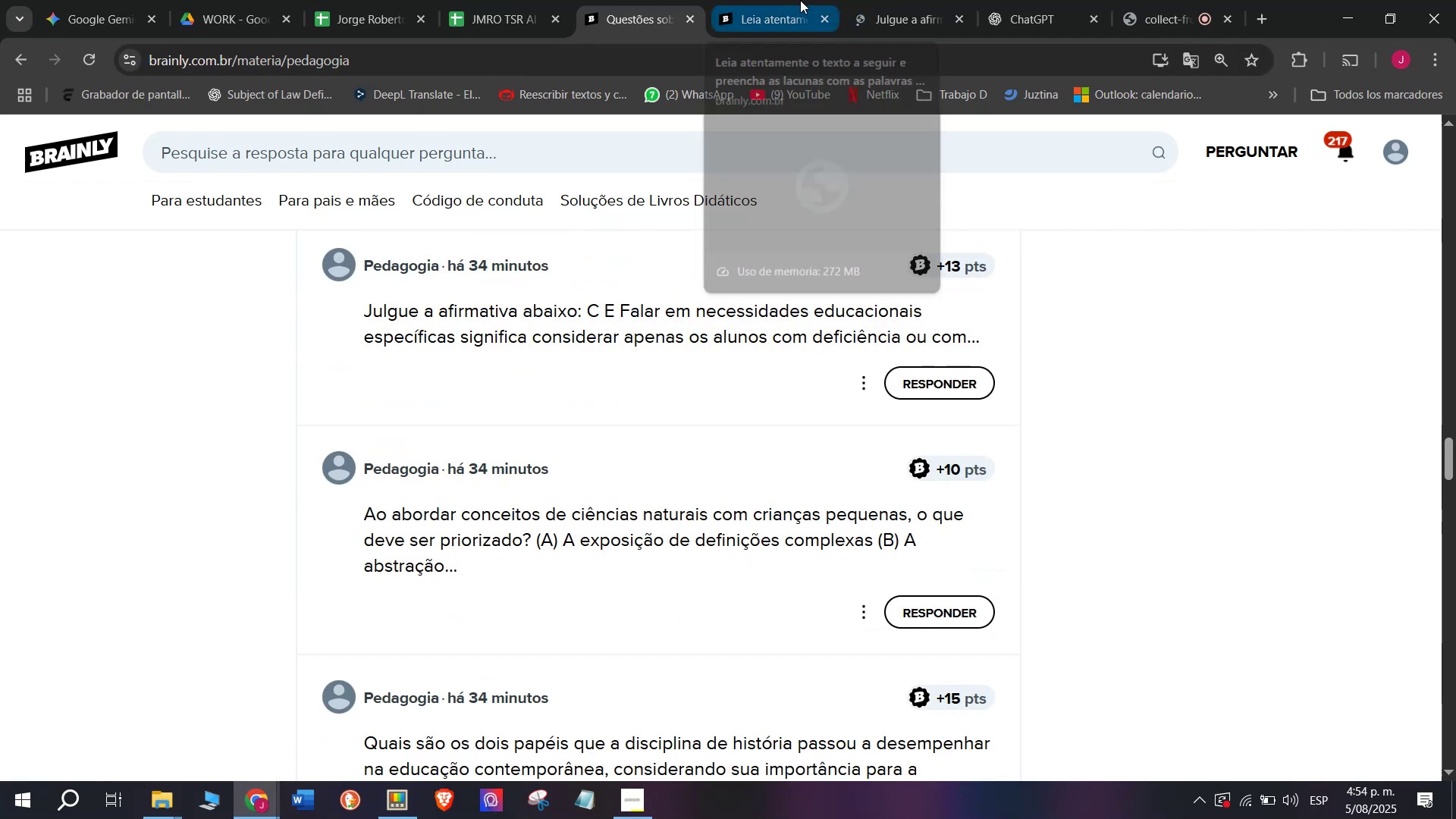 
wait(8.34)
 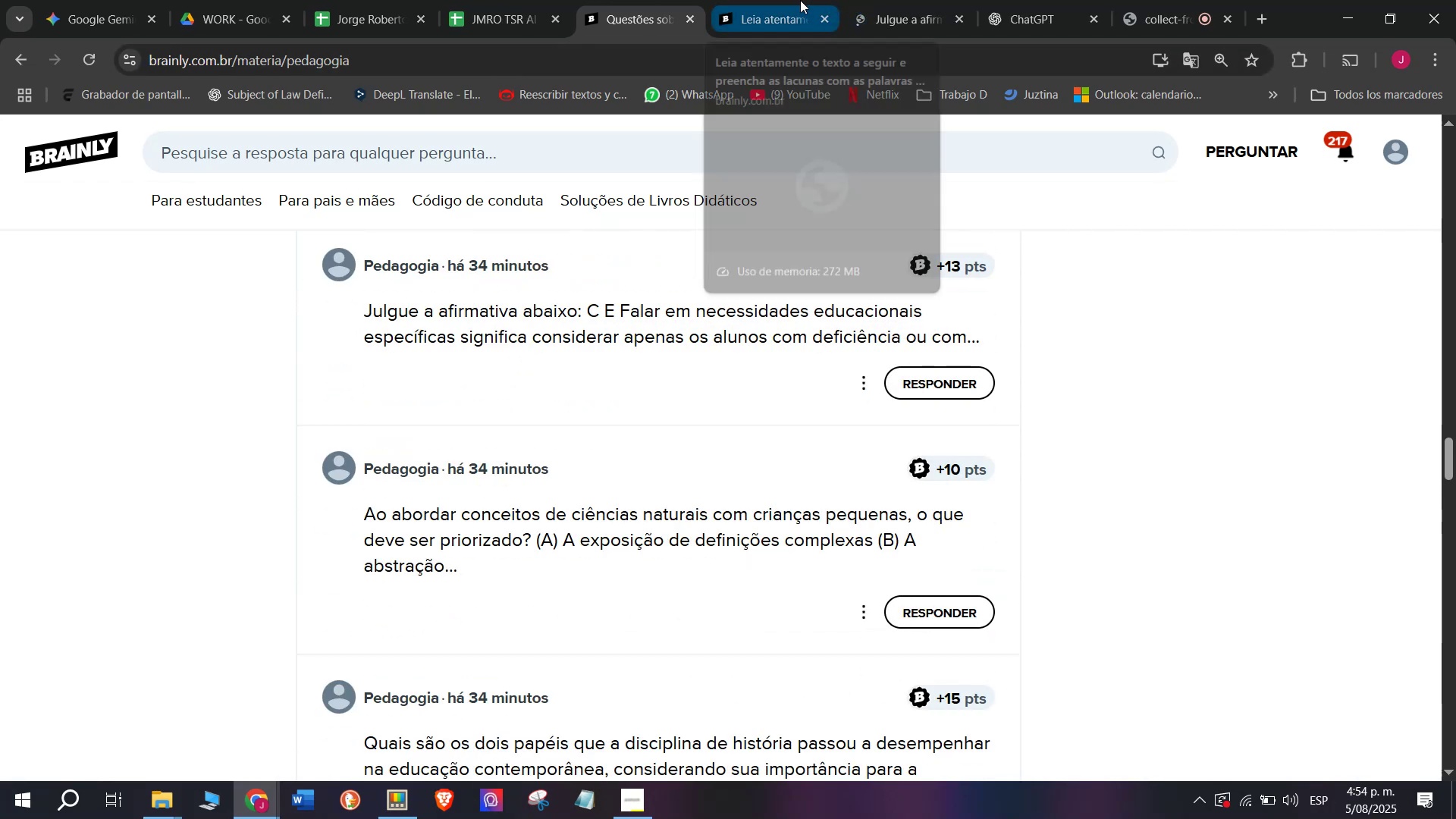 
double_click([746, 0])
 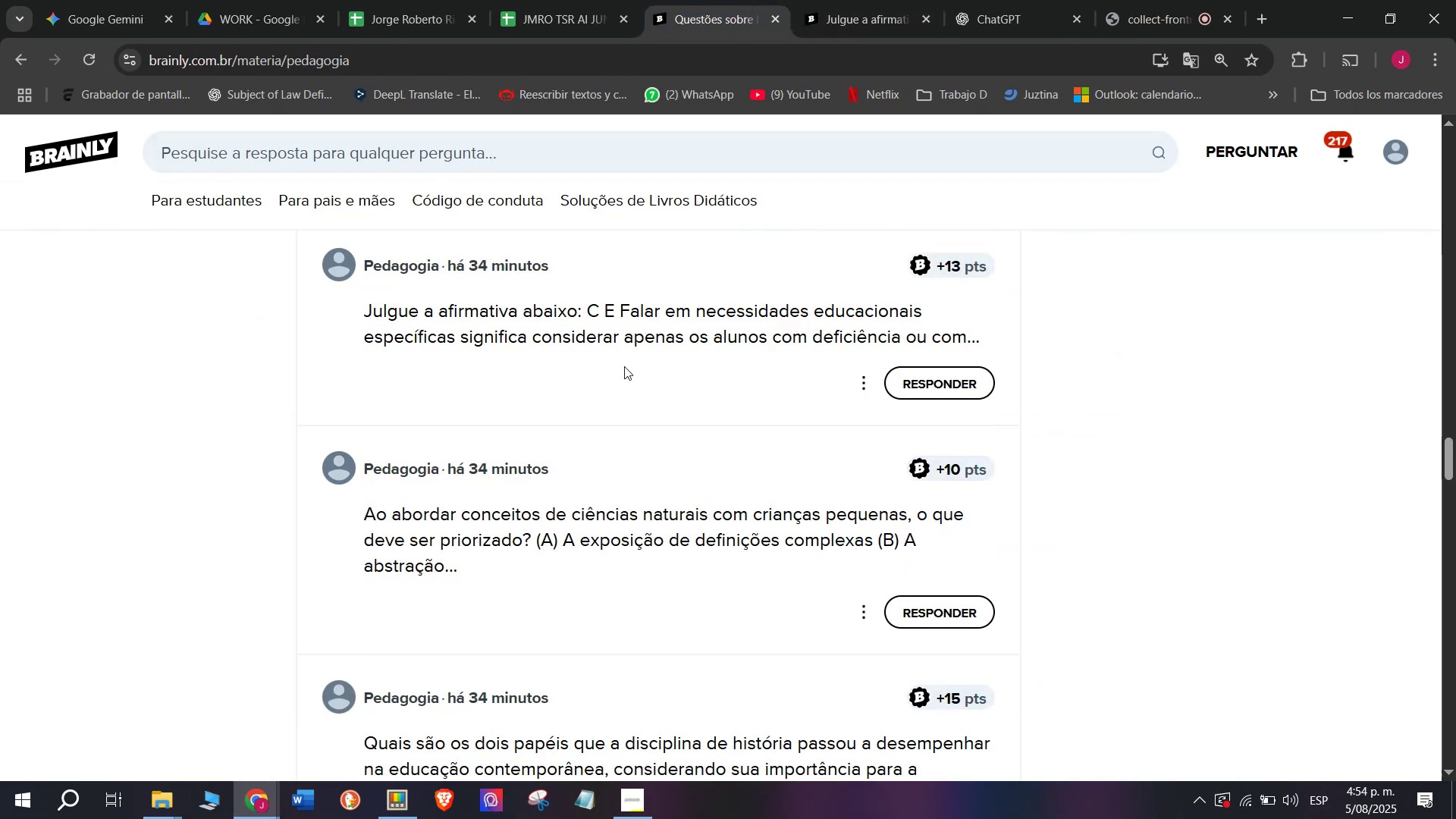 
scroll: coordinate [624, 367], scroll_direction: down, amount: 1.0
 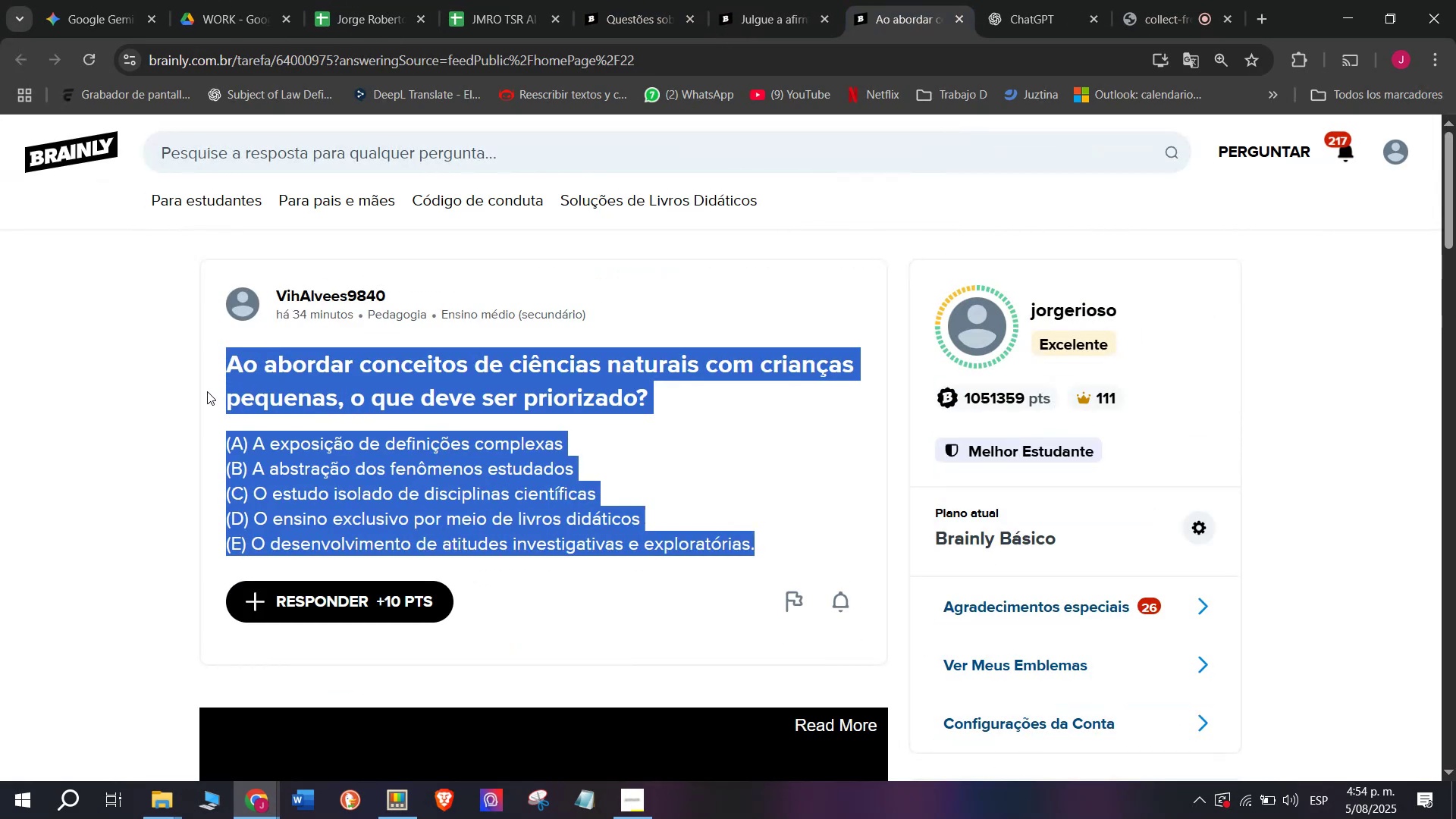 
wait(6.41)
 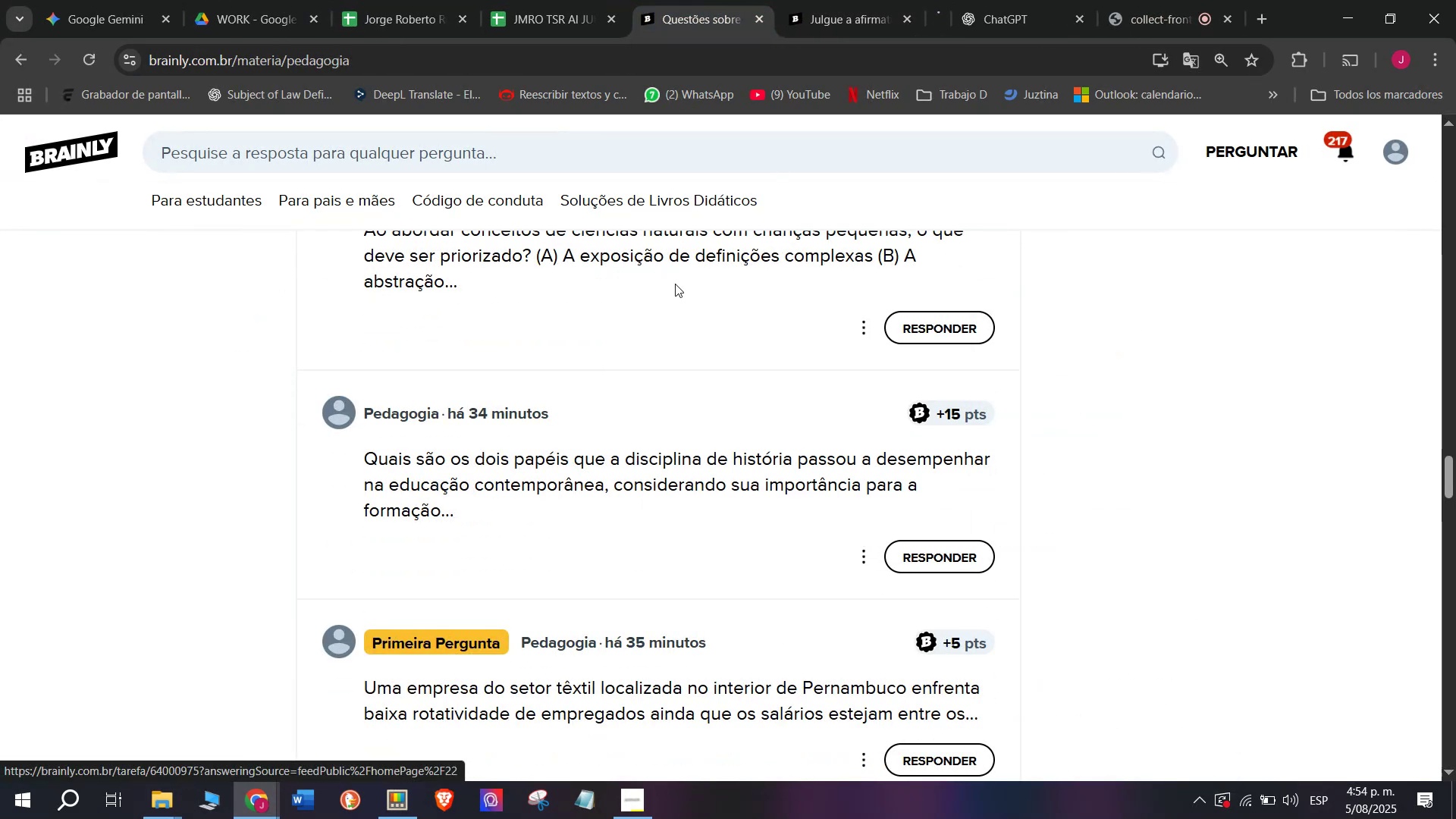 
key(Break)
 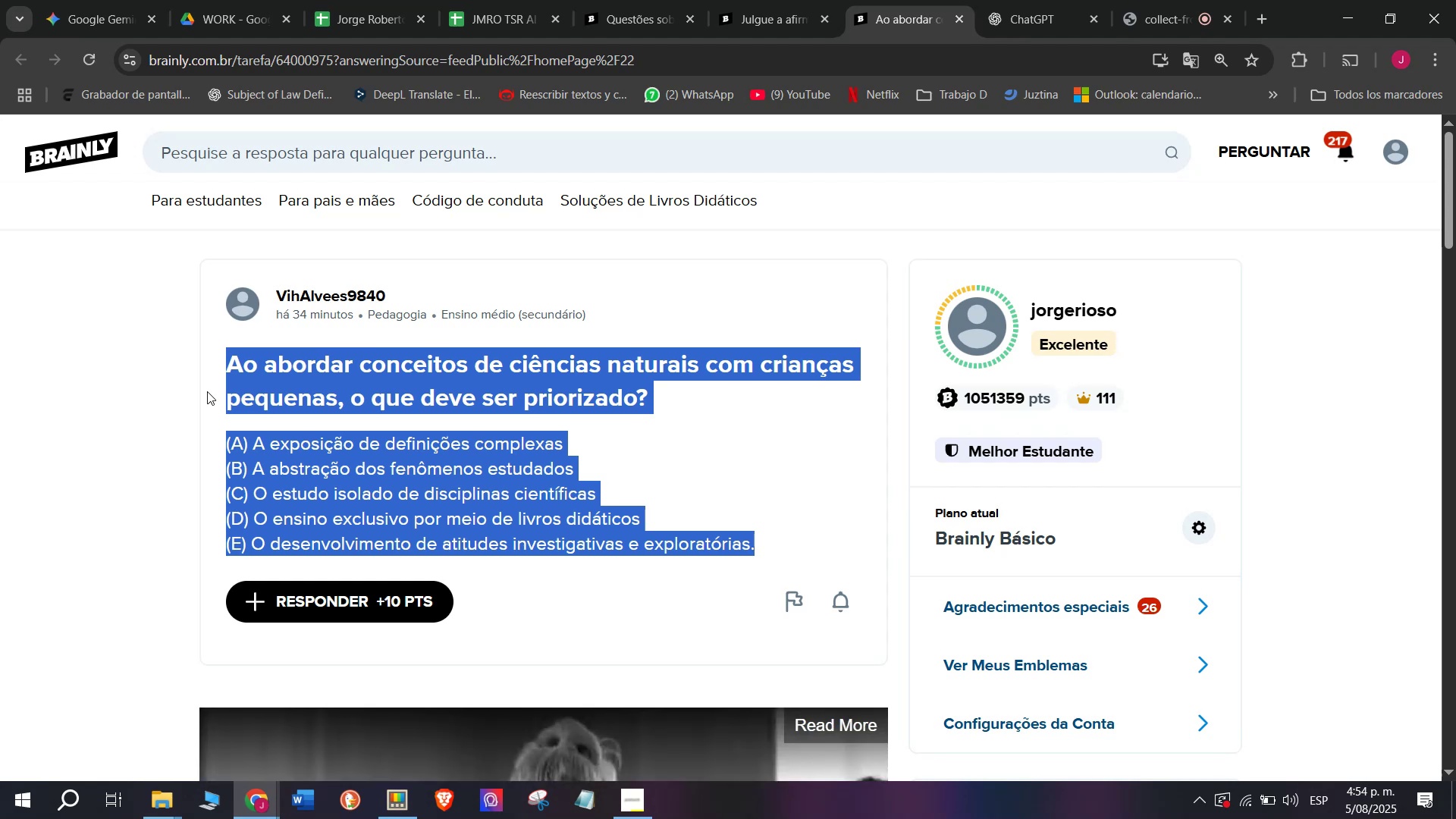 
key(Control+ControlLeft)
 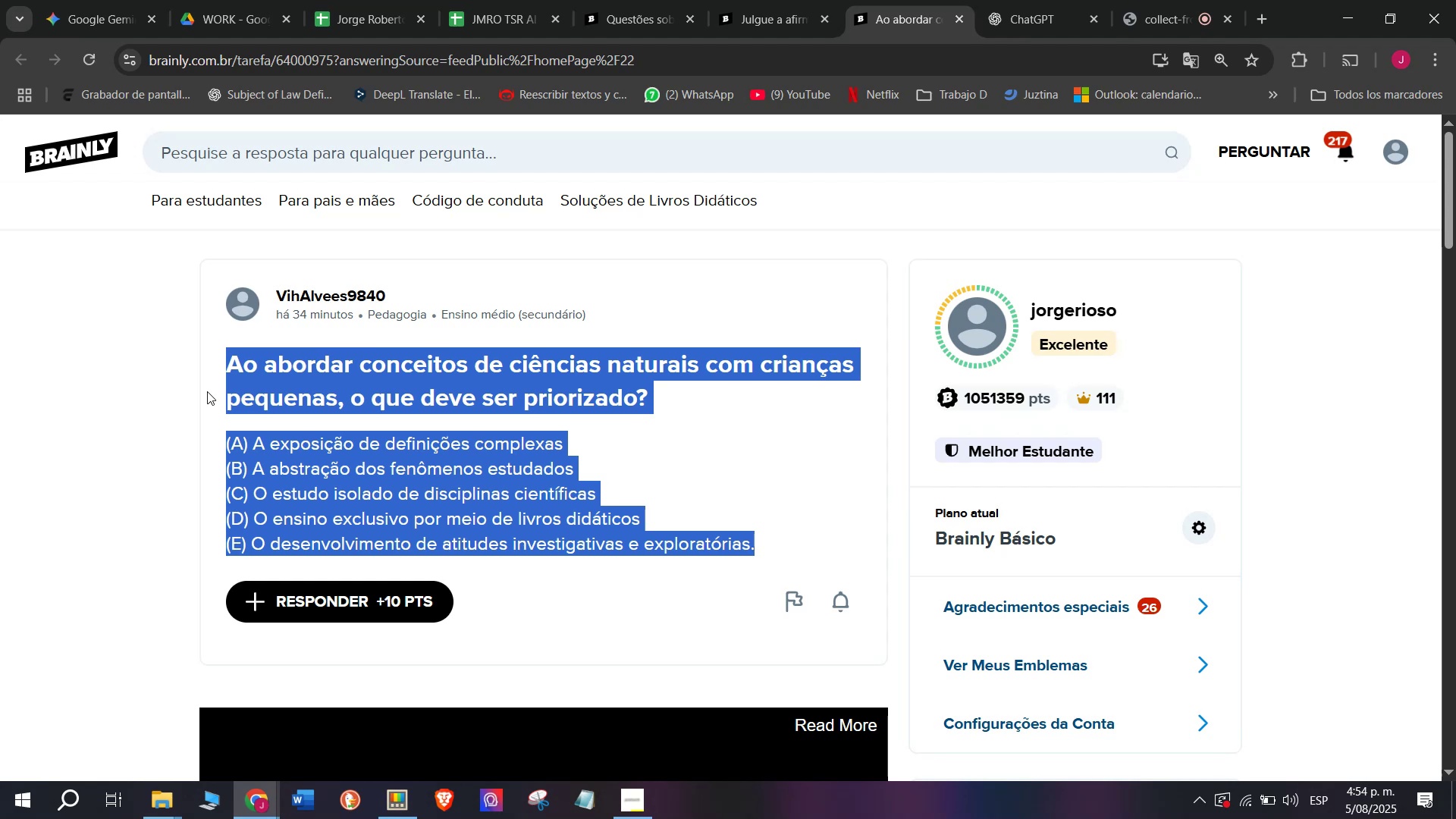 
key(Control+C)
 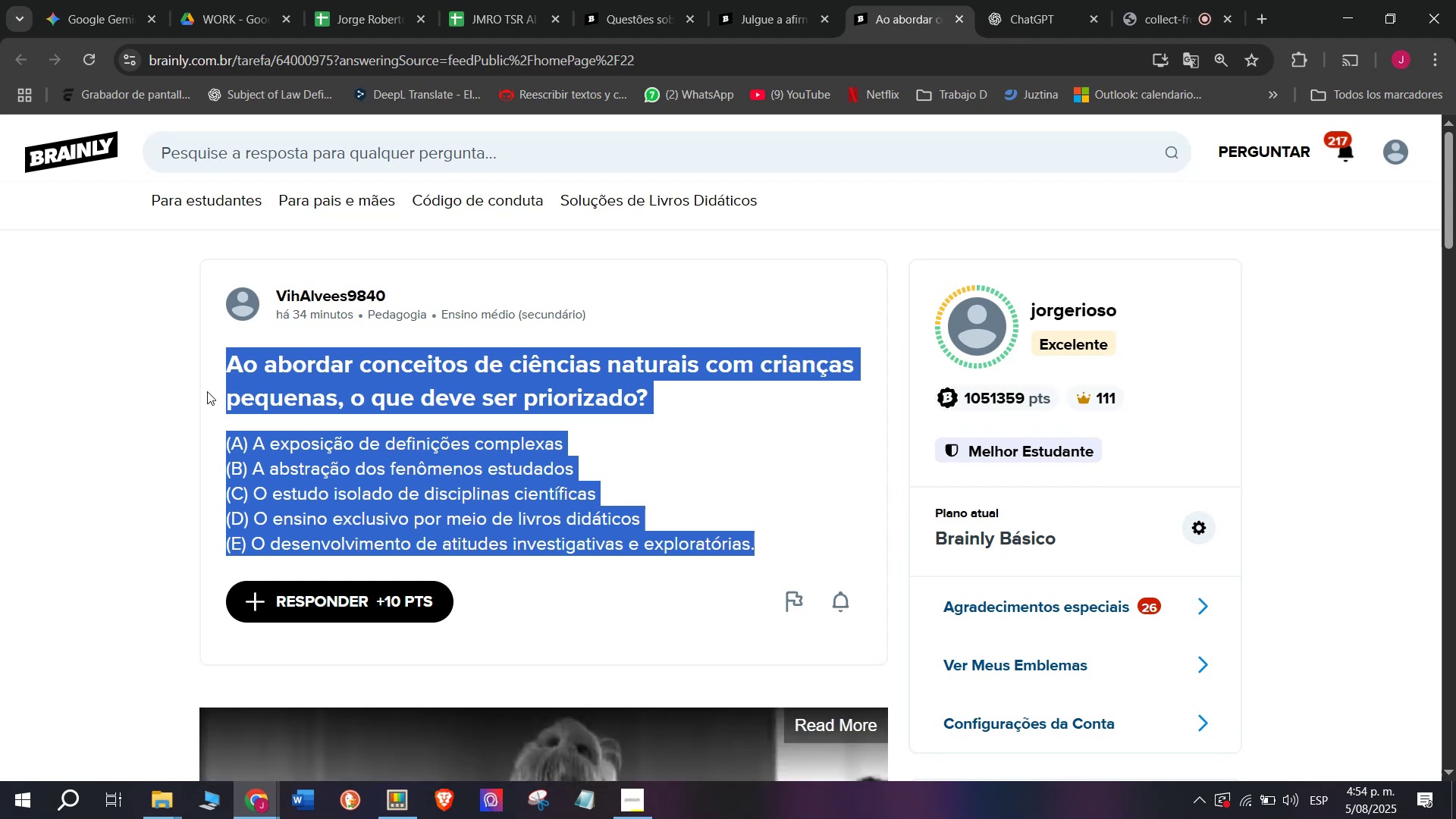 
key(Break)
 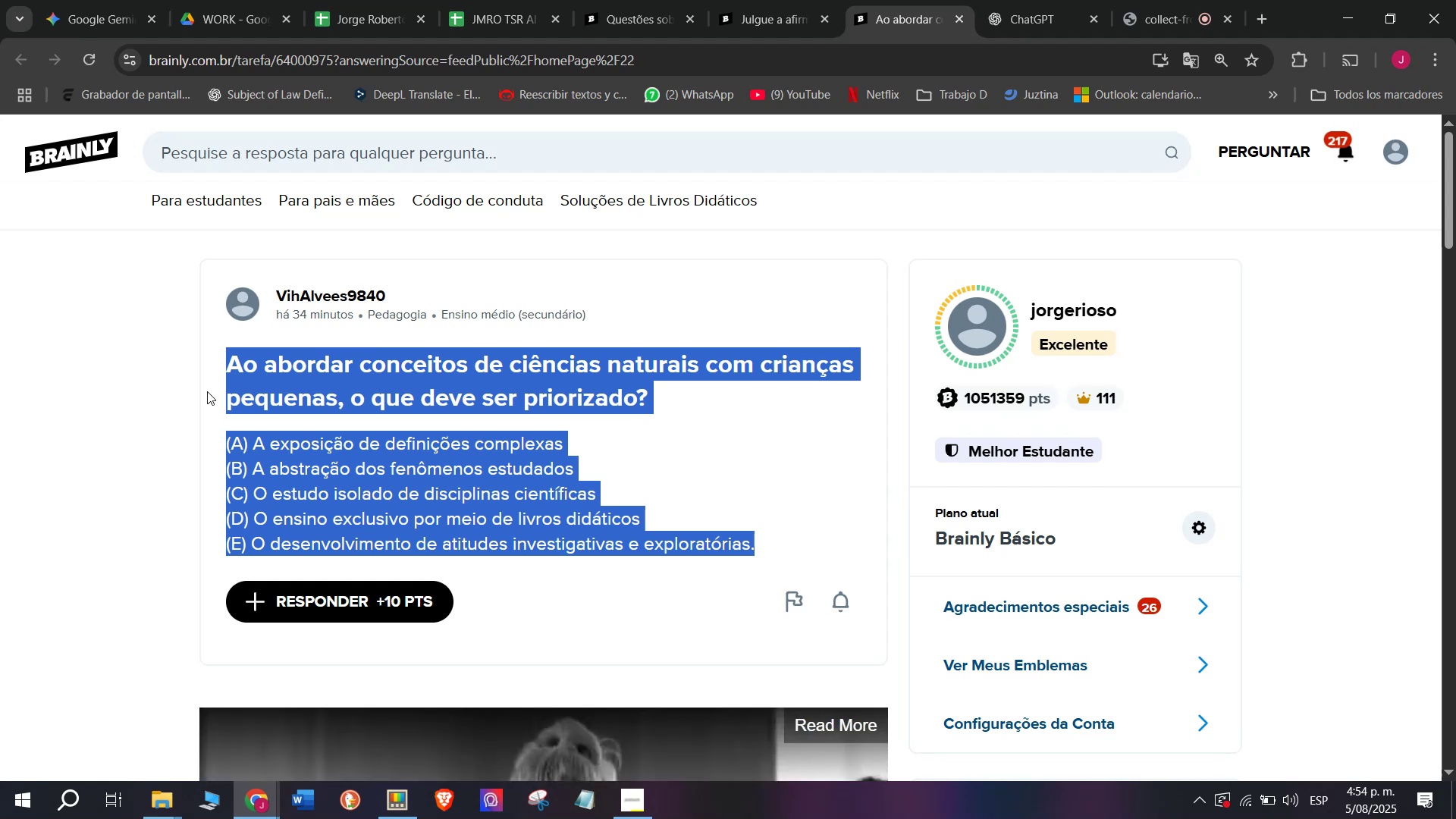 
key(Control+ControlLeft)
 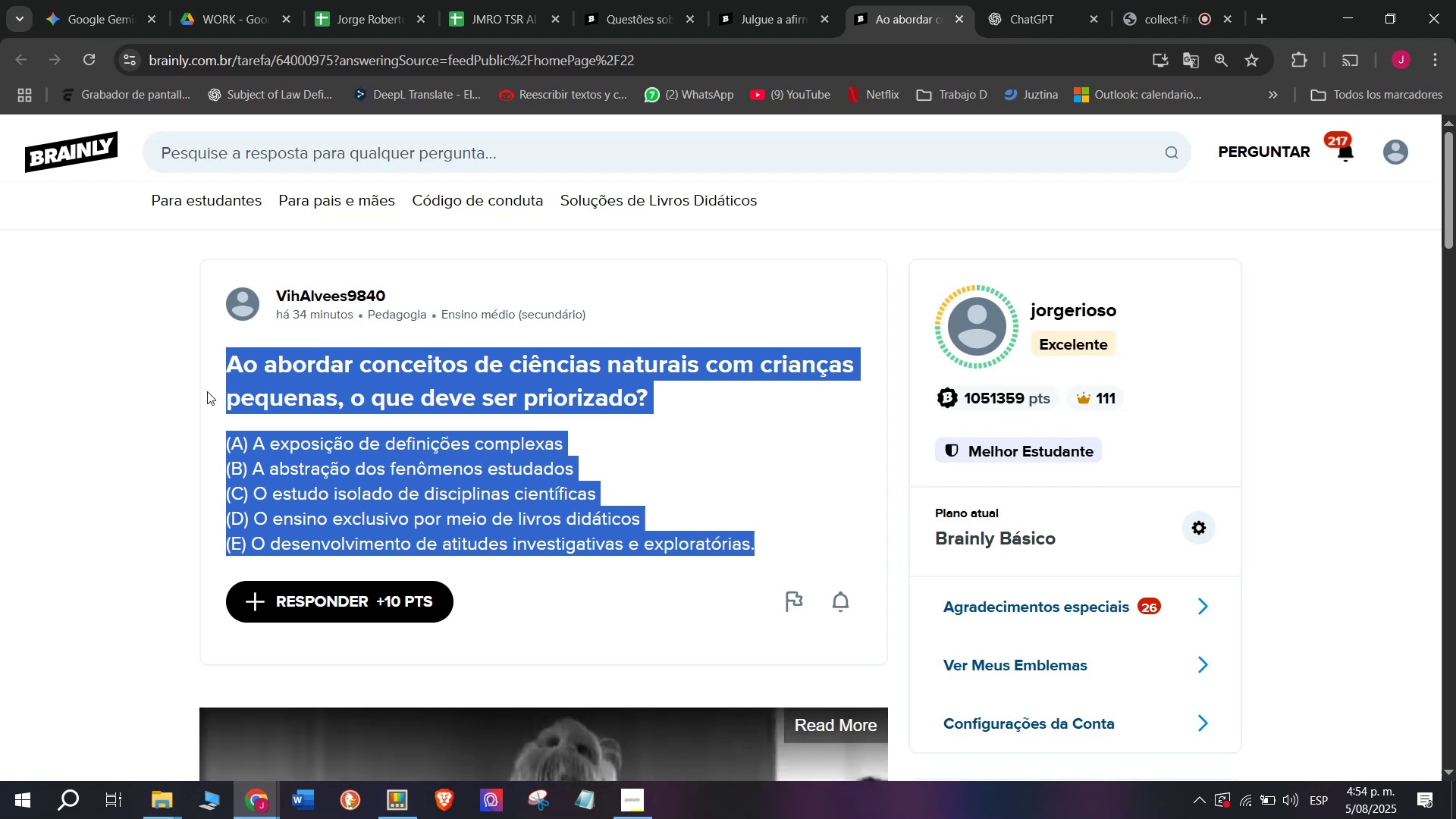 
key(Control+C)
 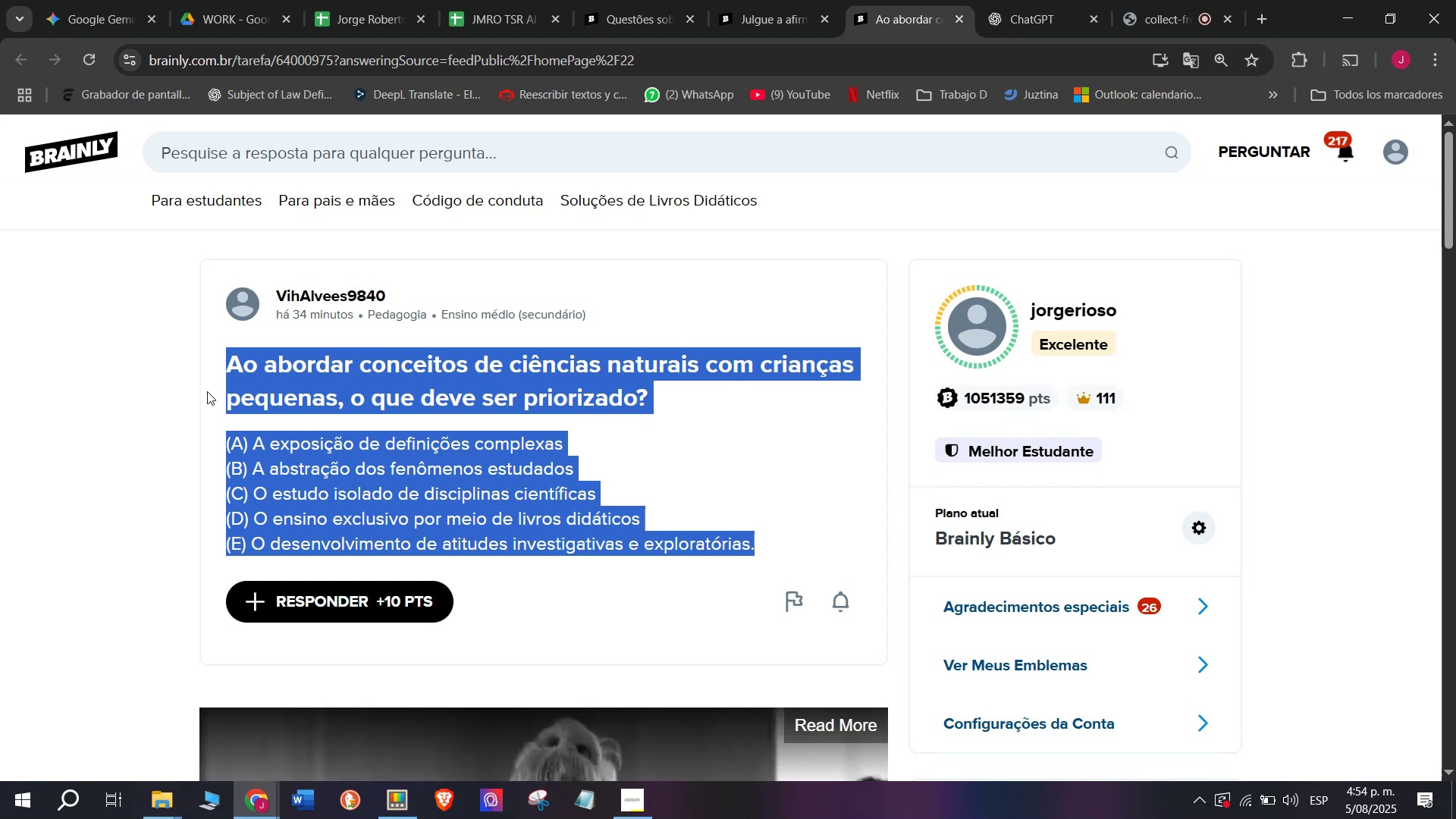 
key(Control+ControlLeft)
 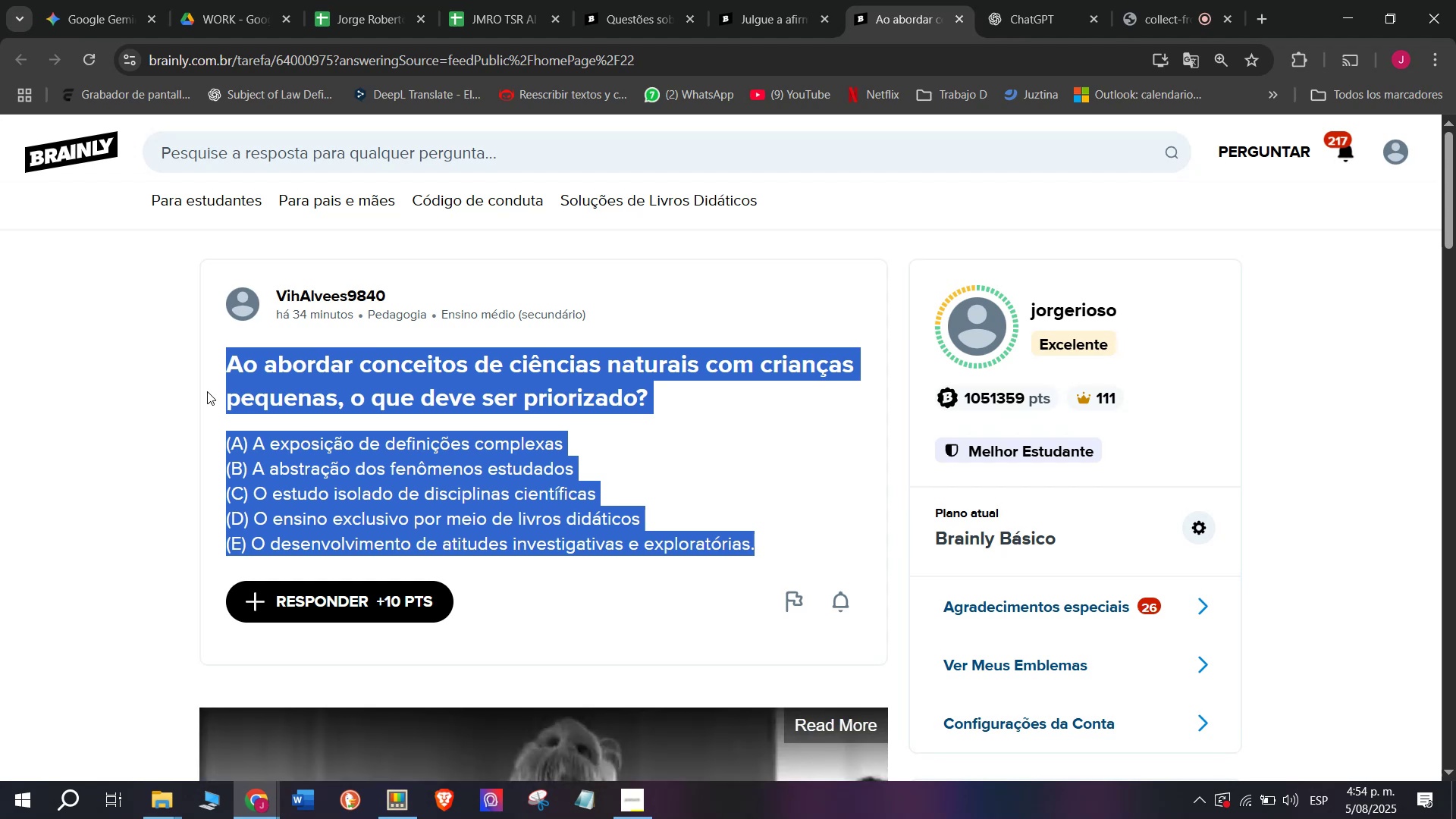 
key(Break)
 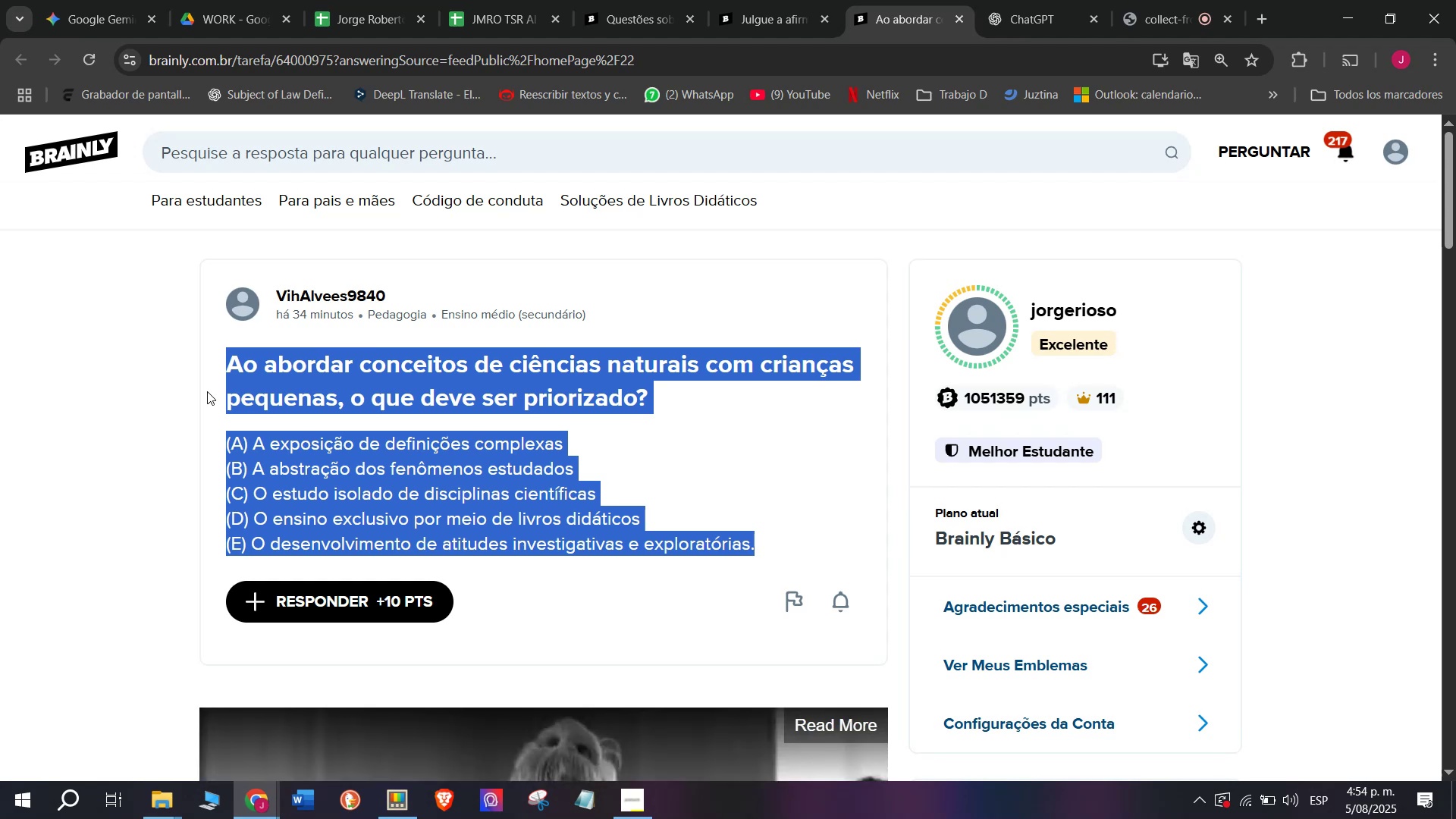 
key(Control+C)
 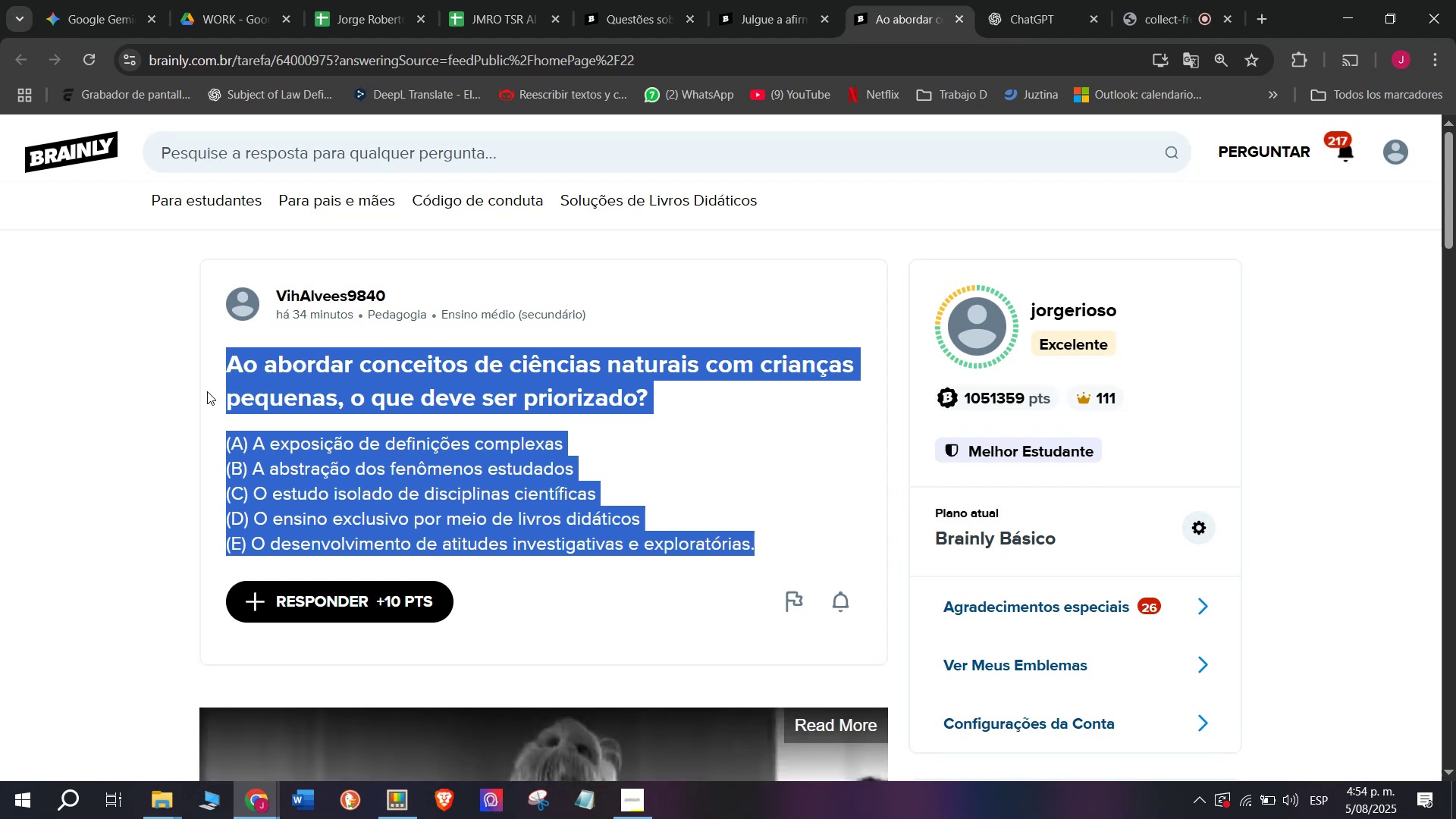 
key(Break)
 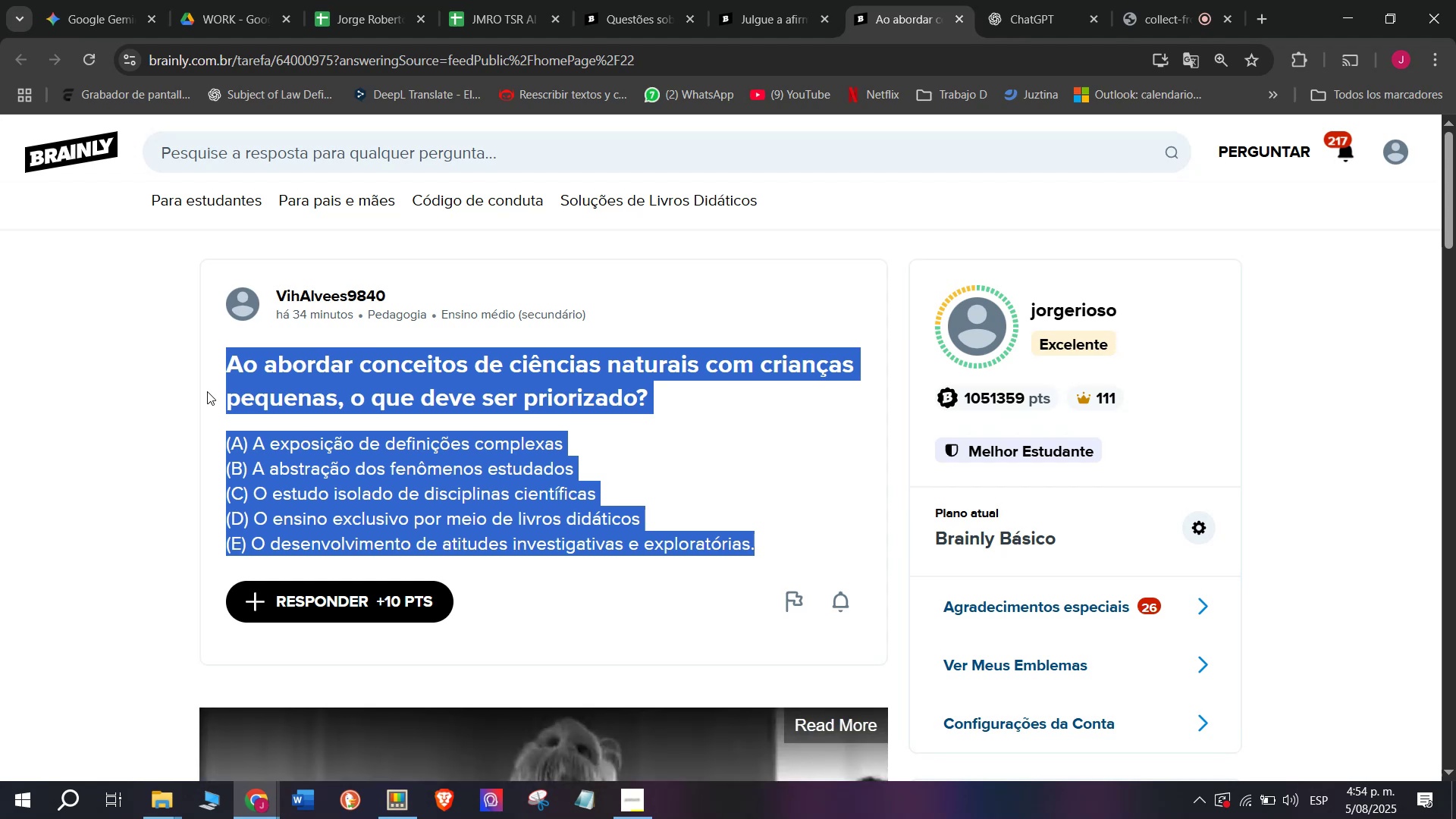 
key(Control+ControlLeft)
 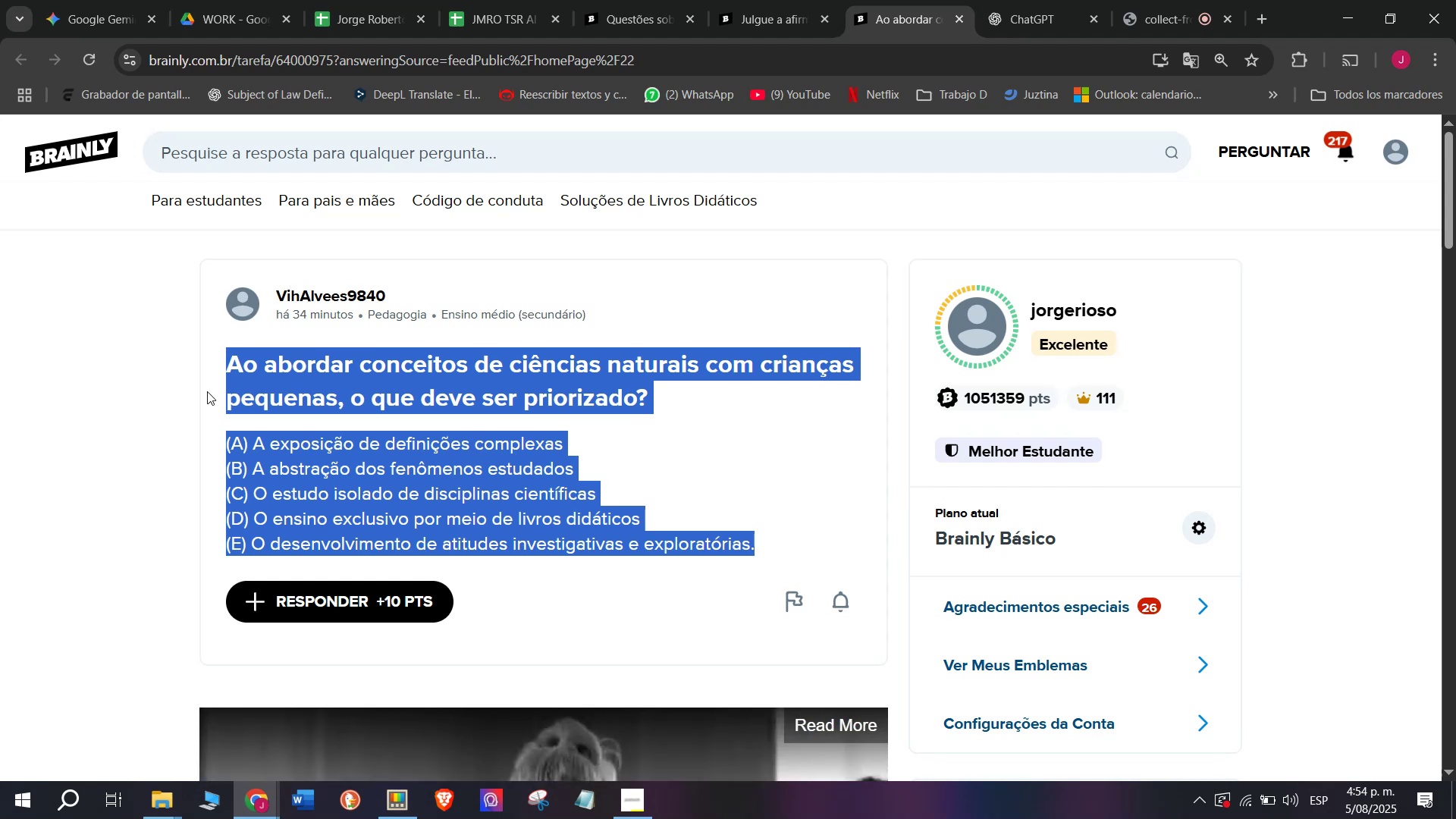 
key(Control+C)
 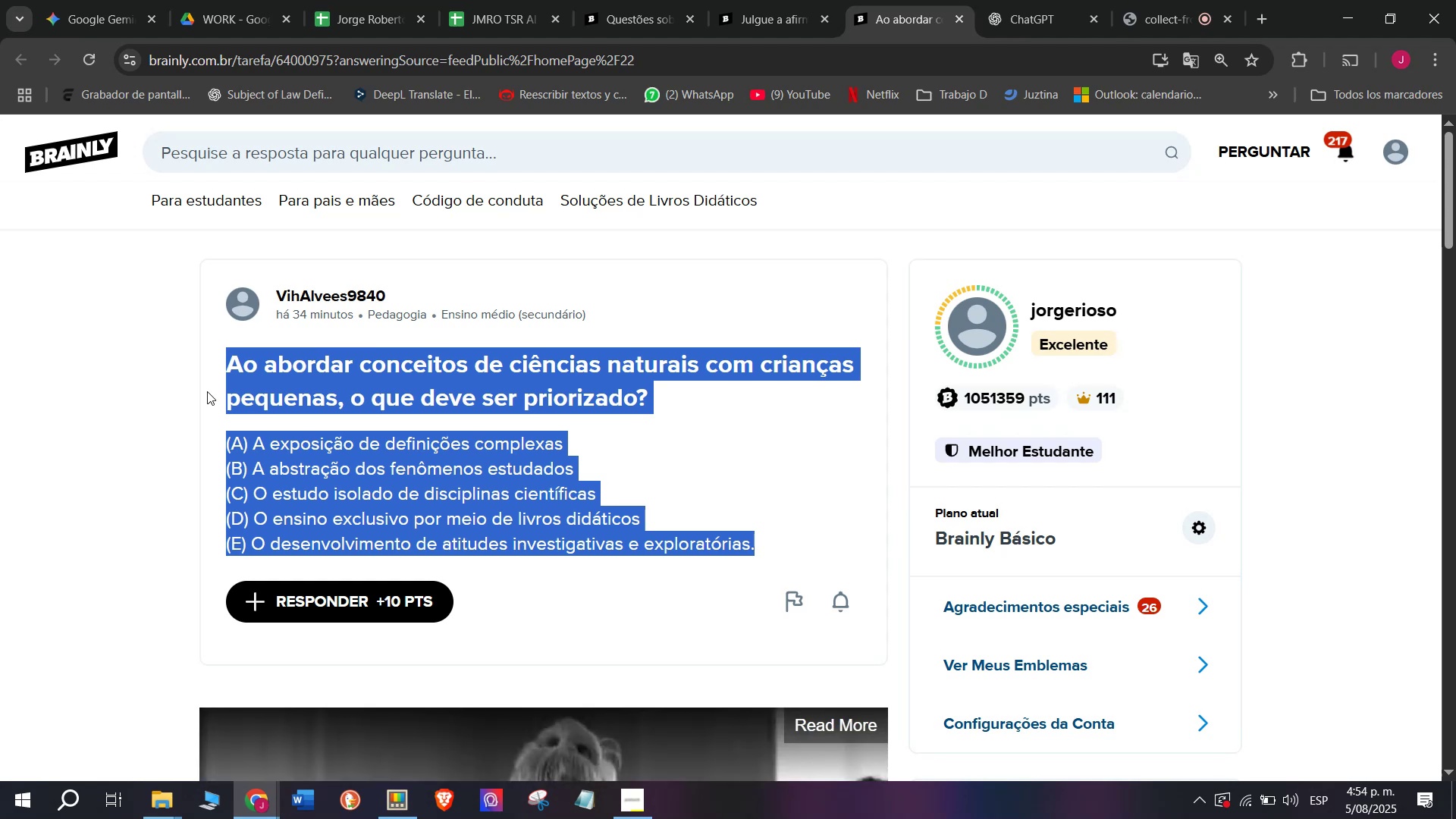 
key(Control+ControlLeft)
 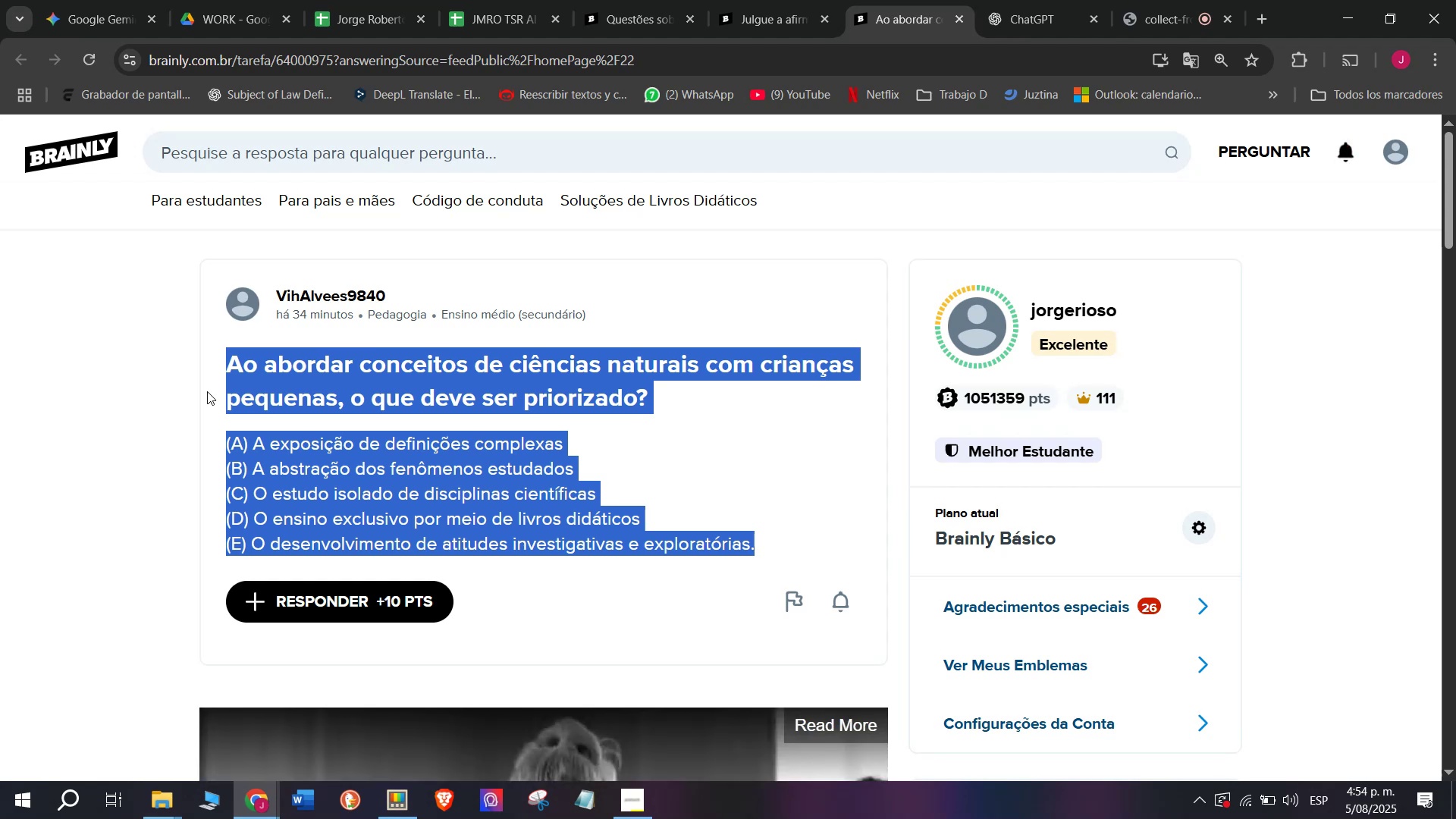 
key(Break)
 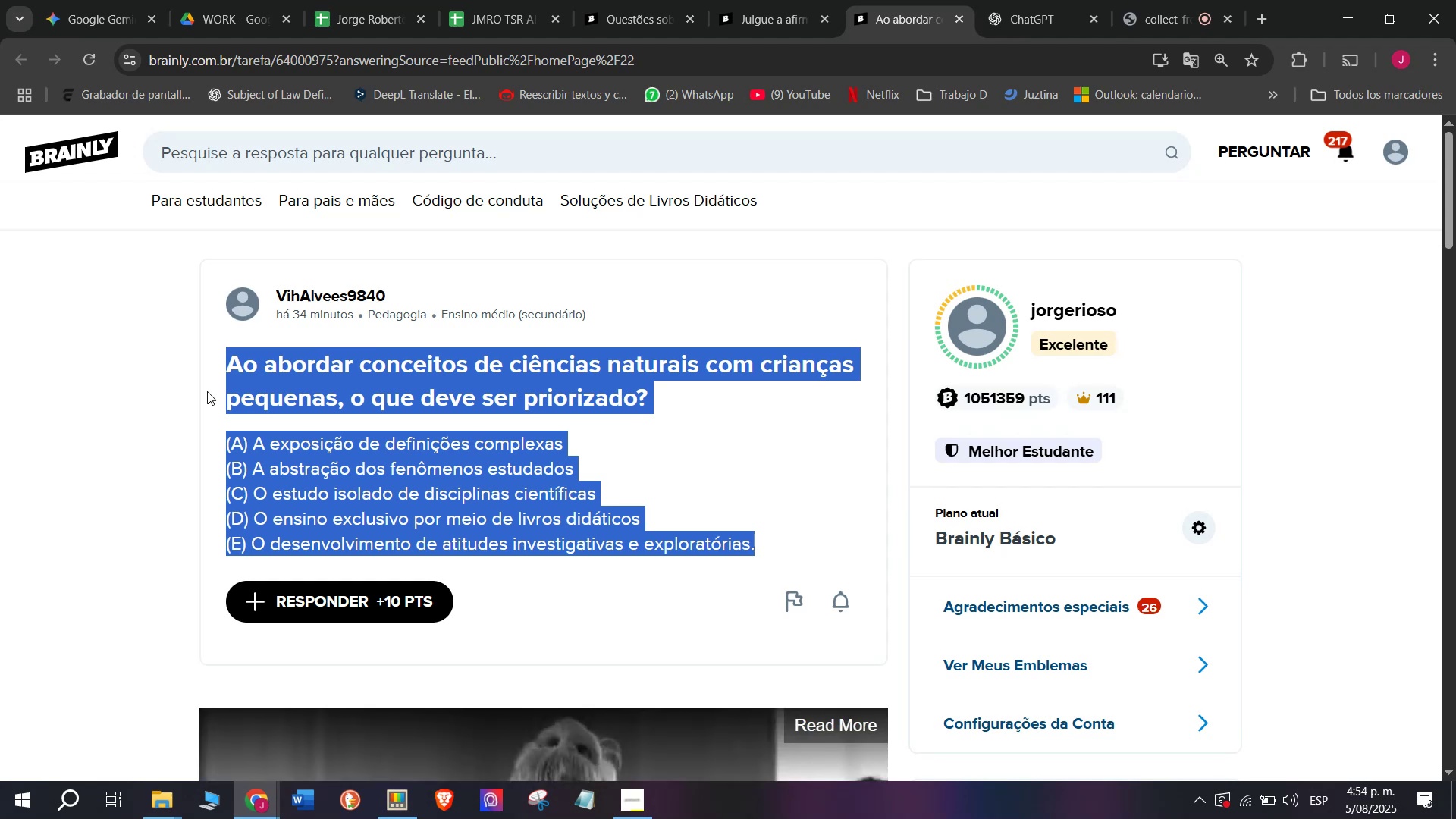 
key(Control+C)
 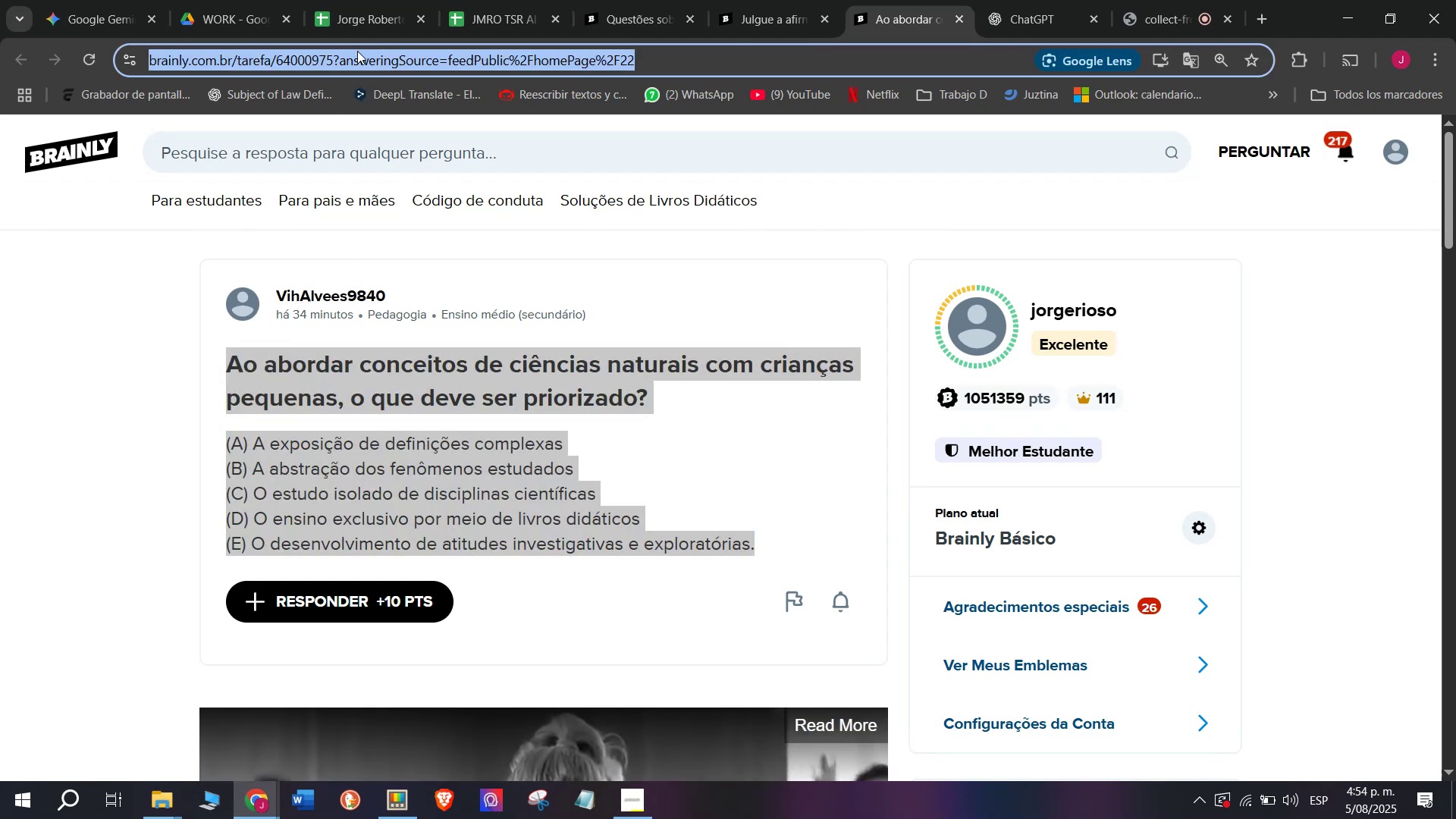 
key(Break)
 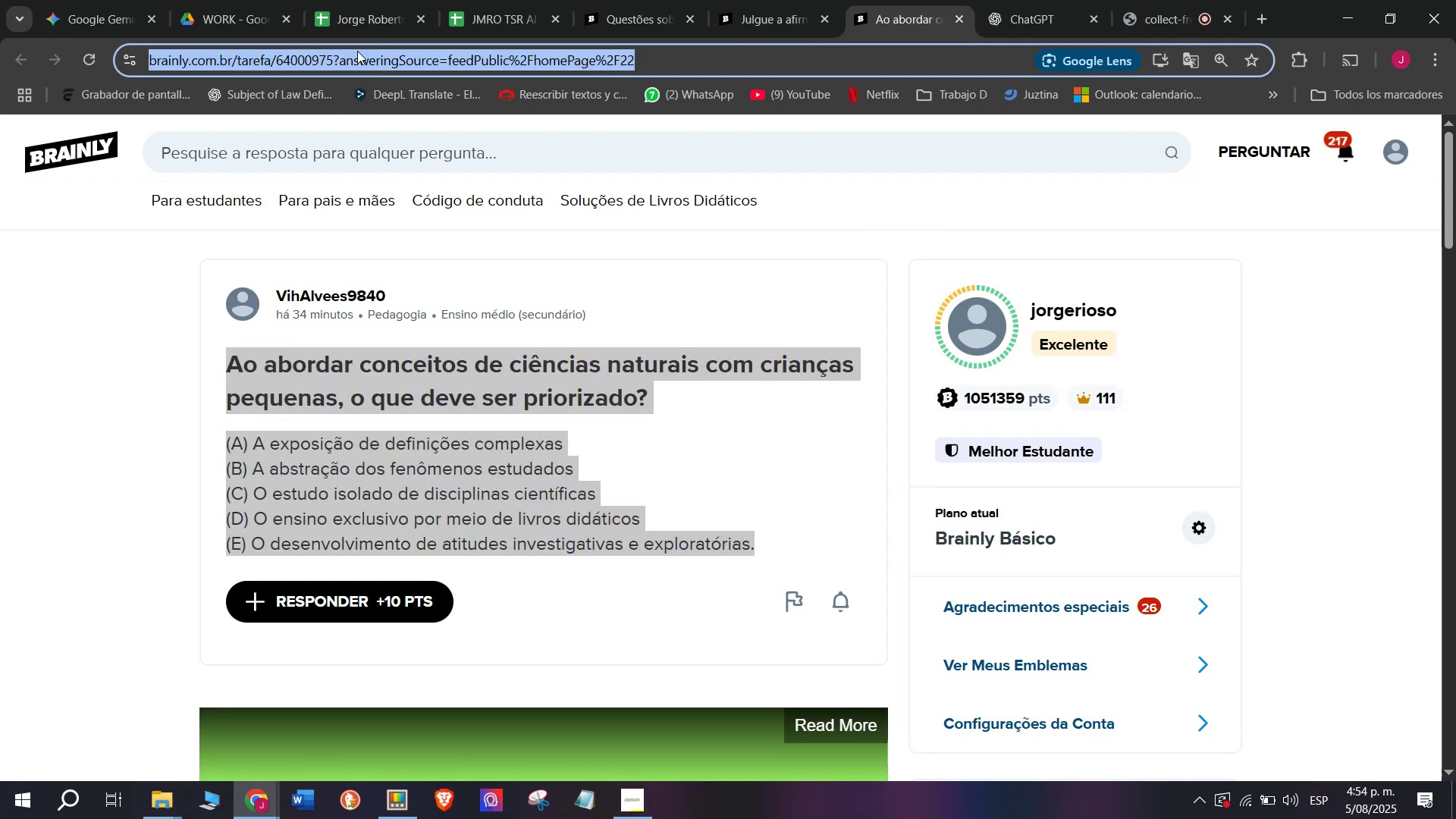 
key(Control+ControlLeft)
 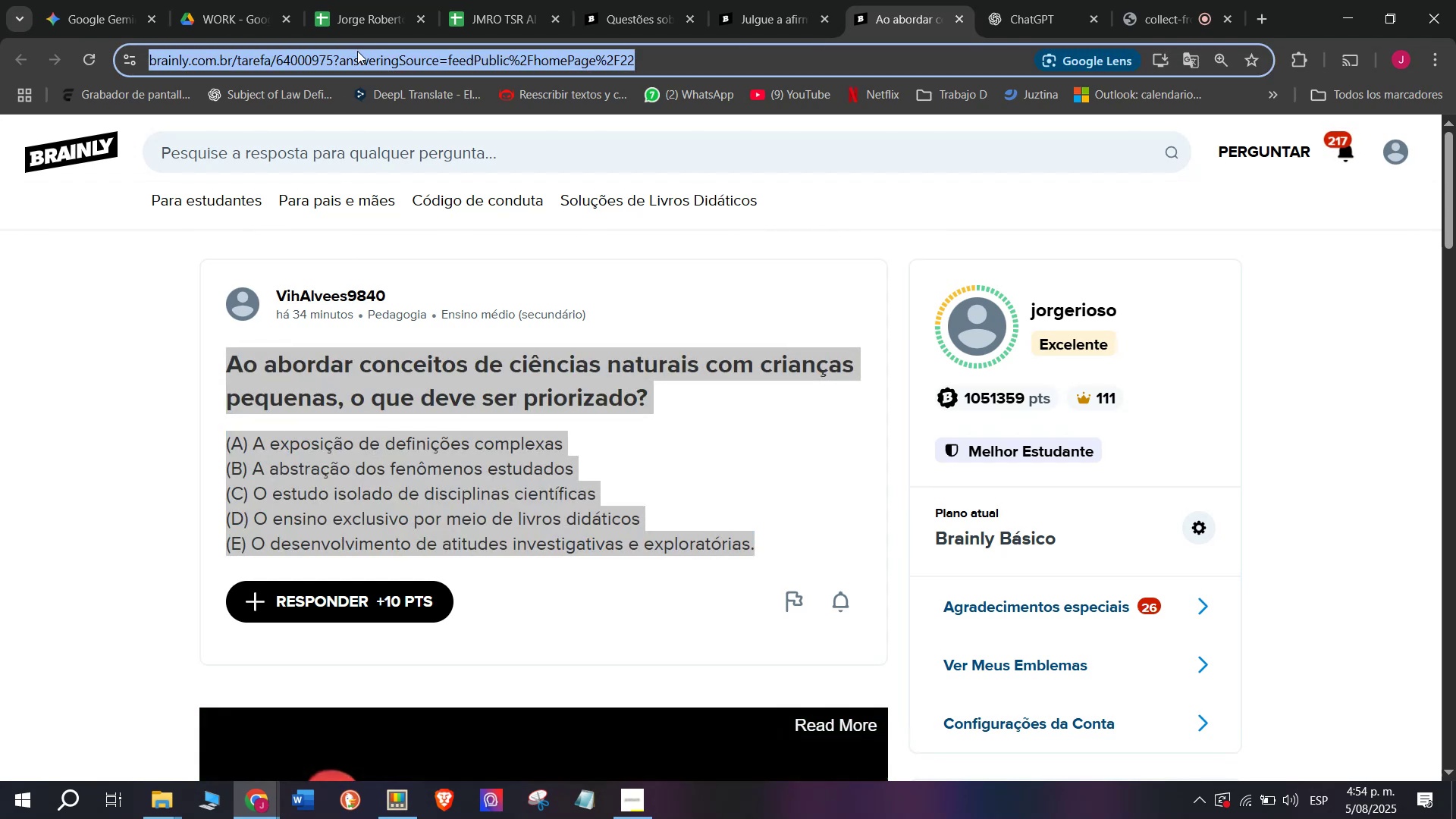 
key(Control+C)
 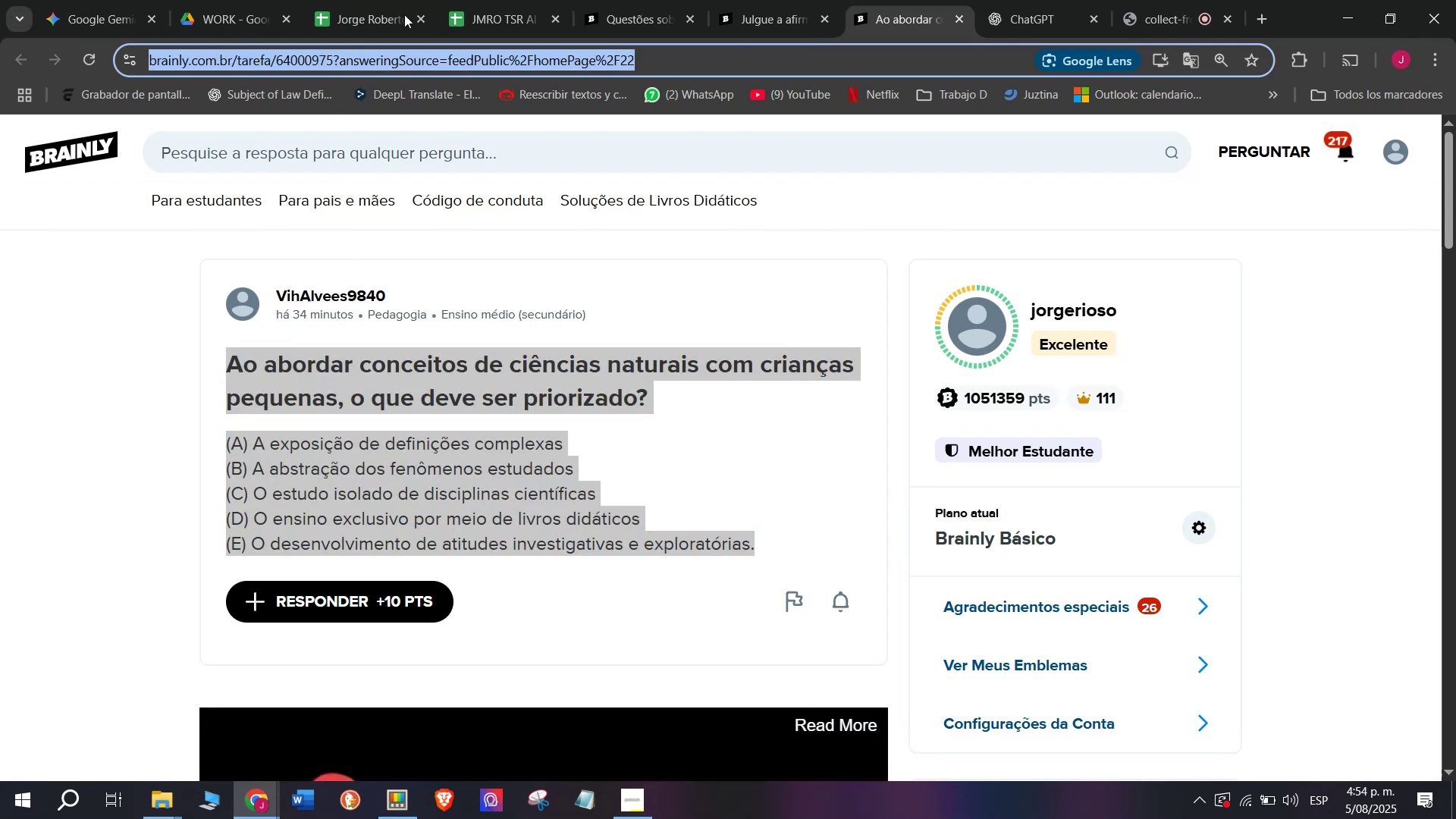 
left_click([477, 0])
 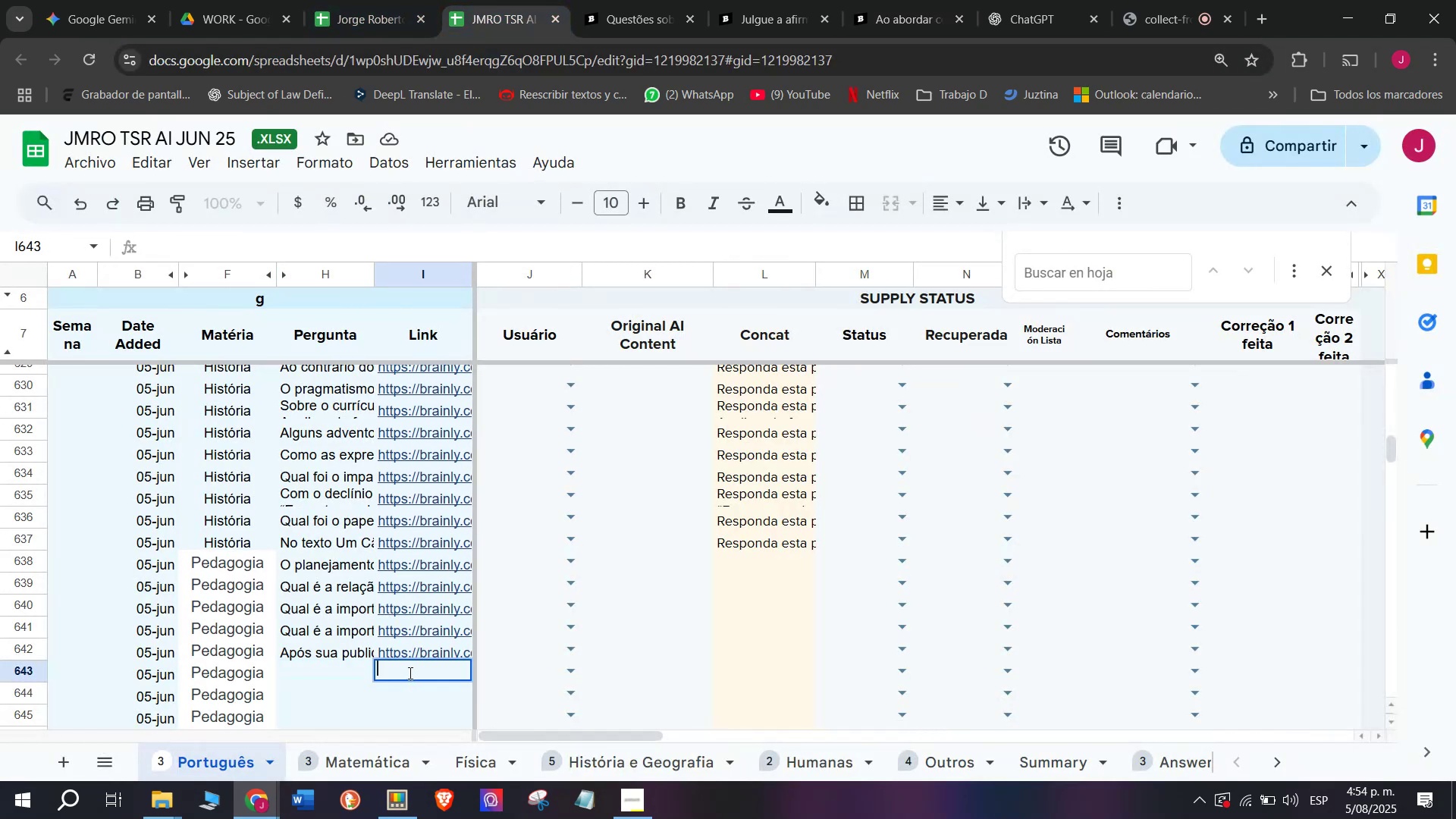 
key(Z)
 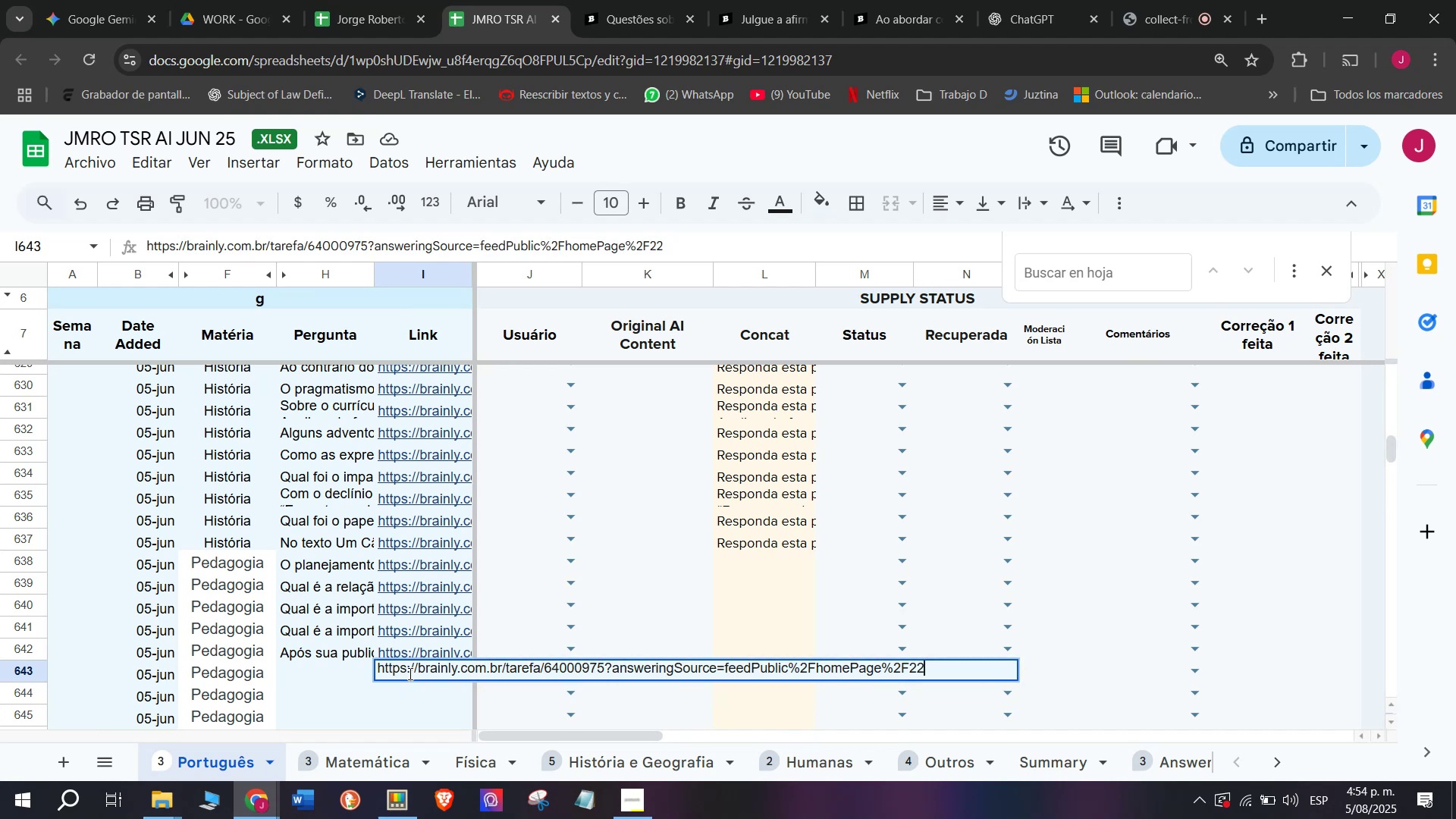 
key(Control+ControlLeft)
 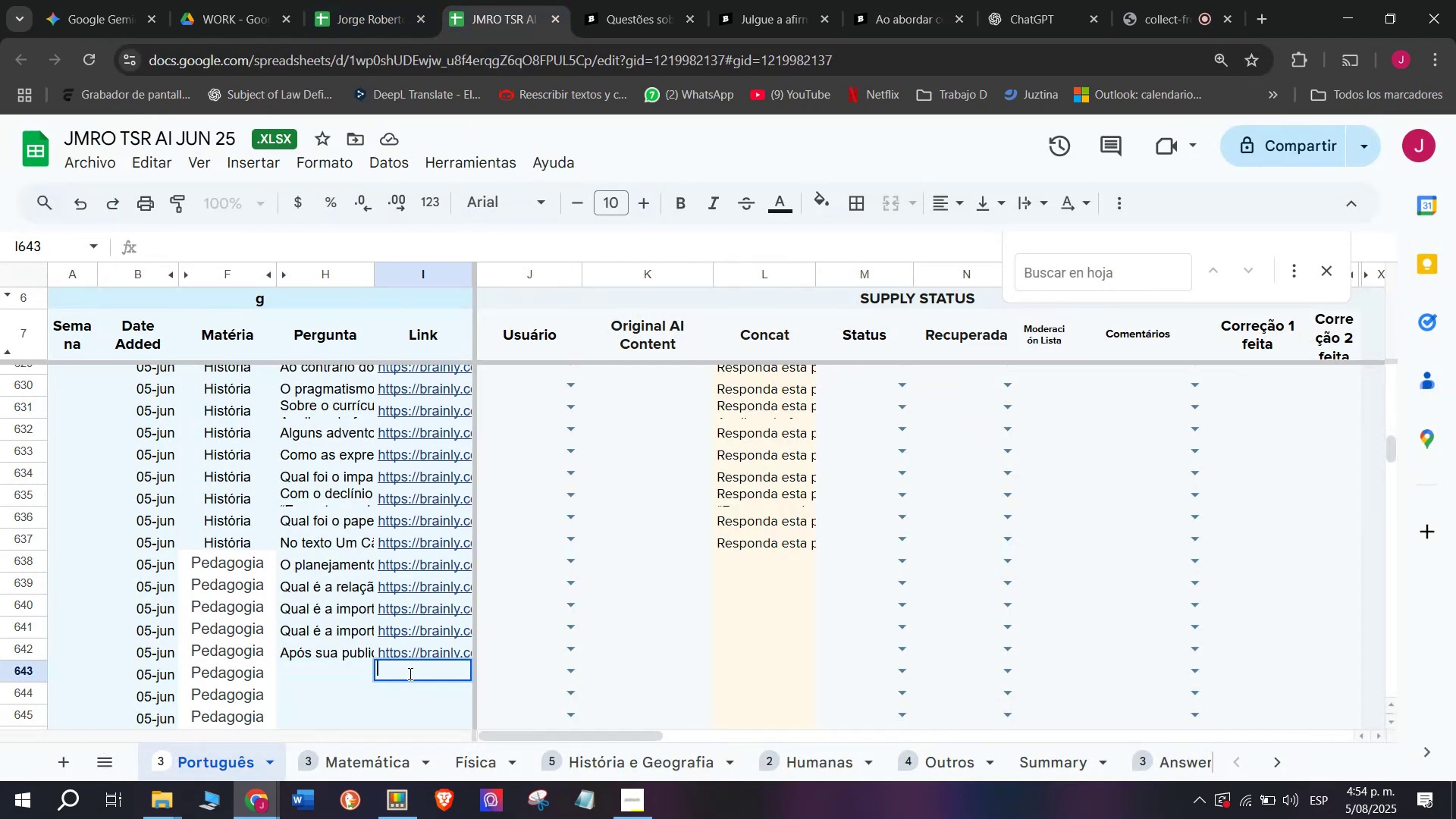 
key(Control+V)
 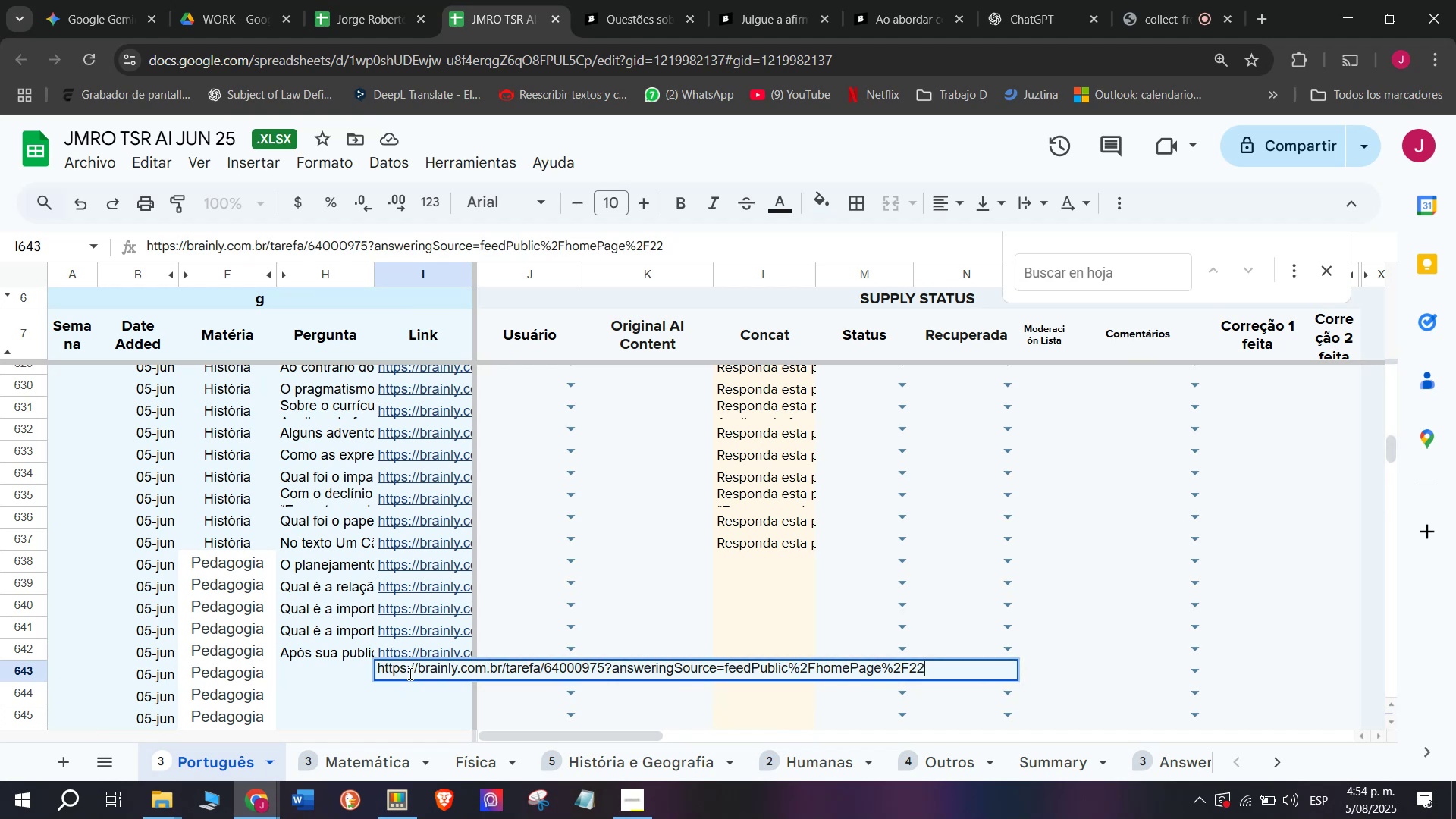 
key(Enter)
 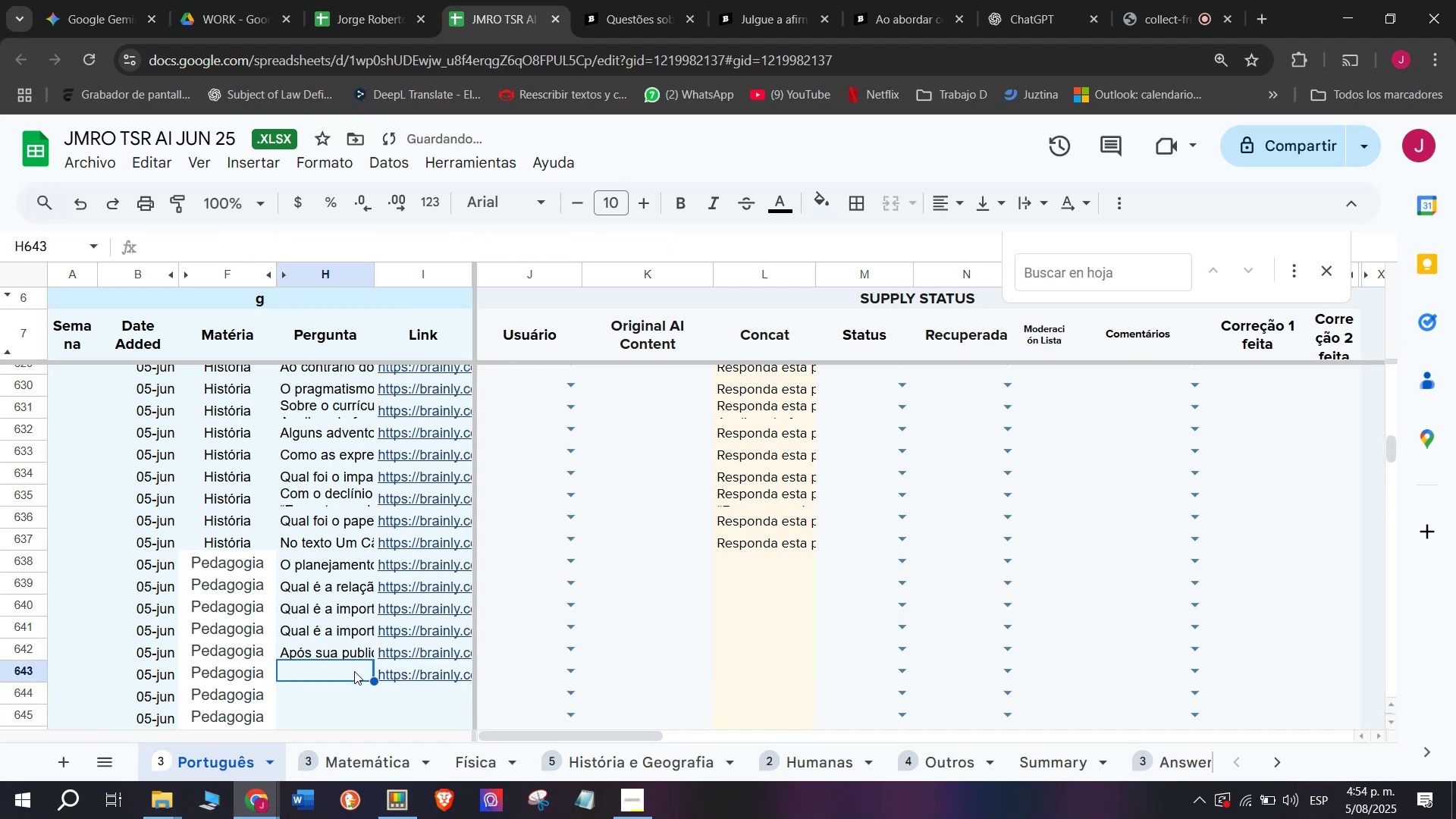 
double_click([343, 672])
 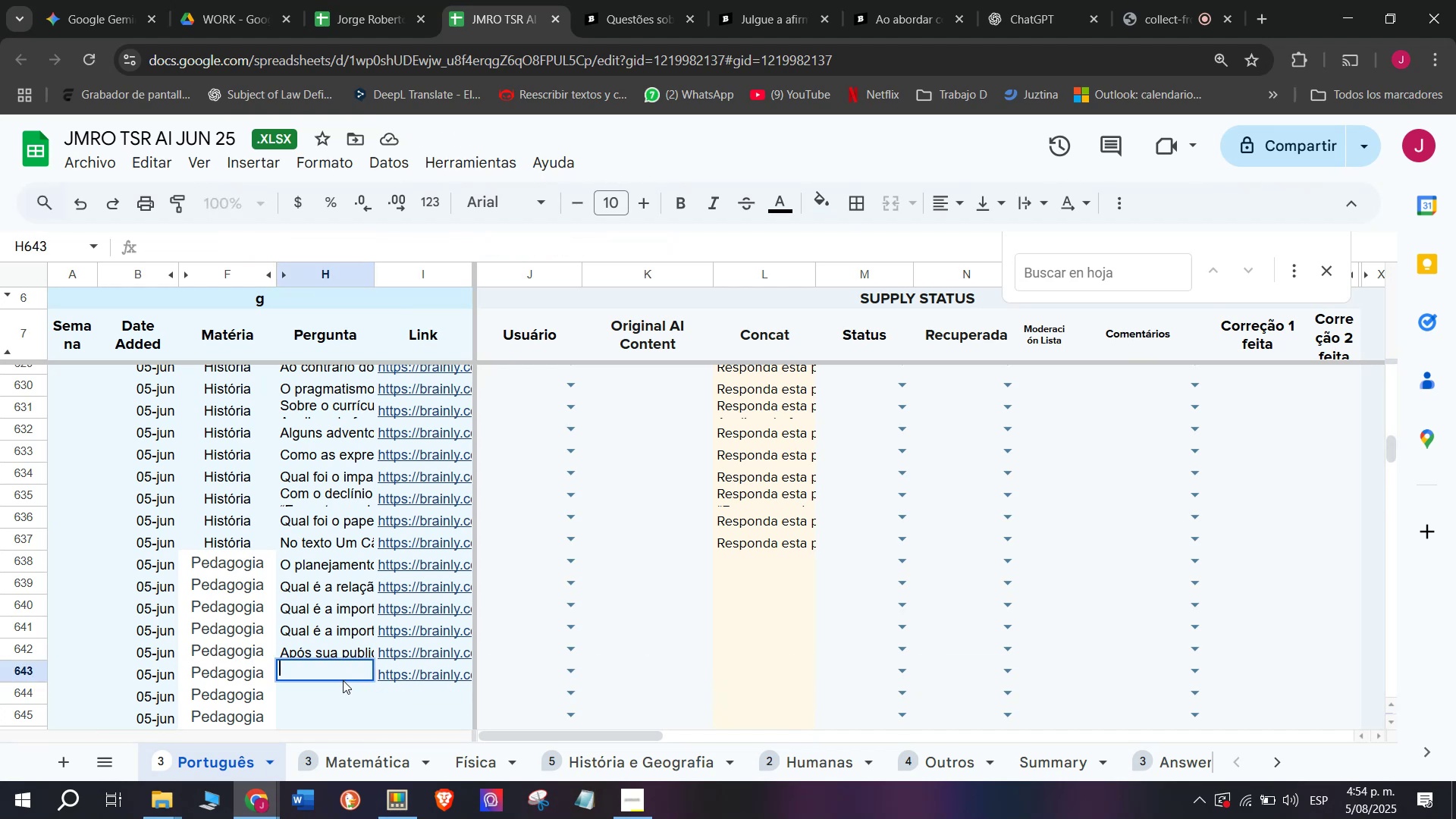 
key(Meta+V)
 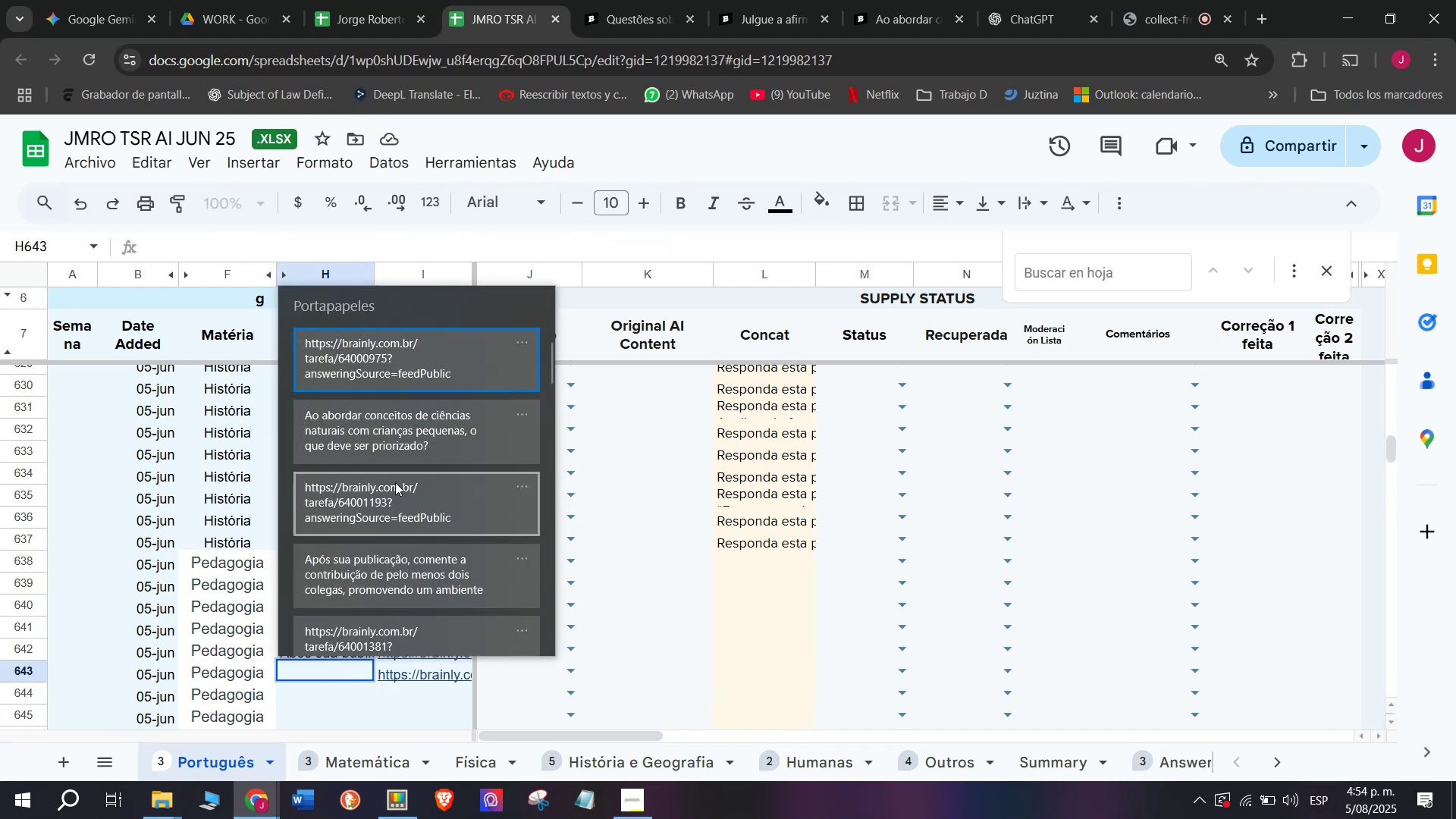 
key(Control+ControlLeft)
 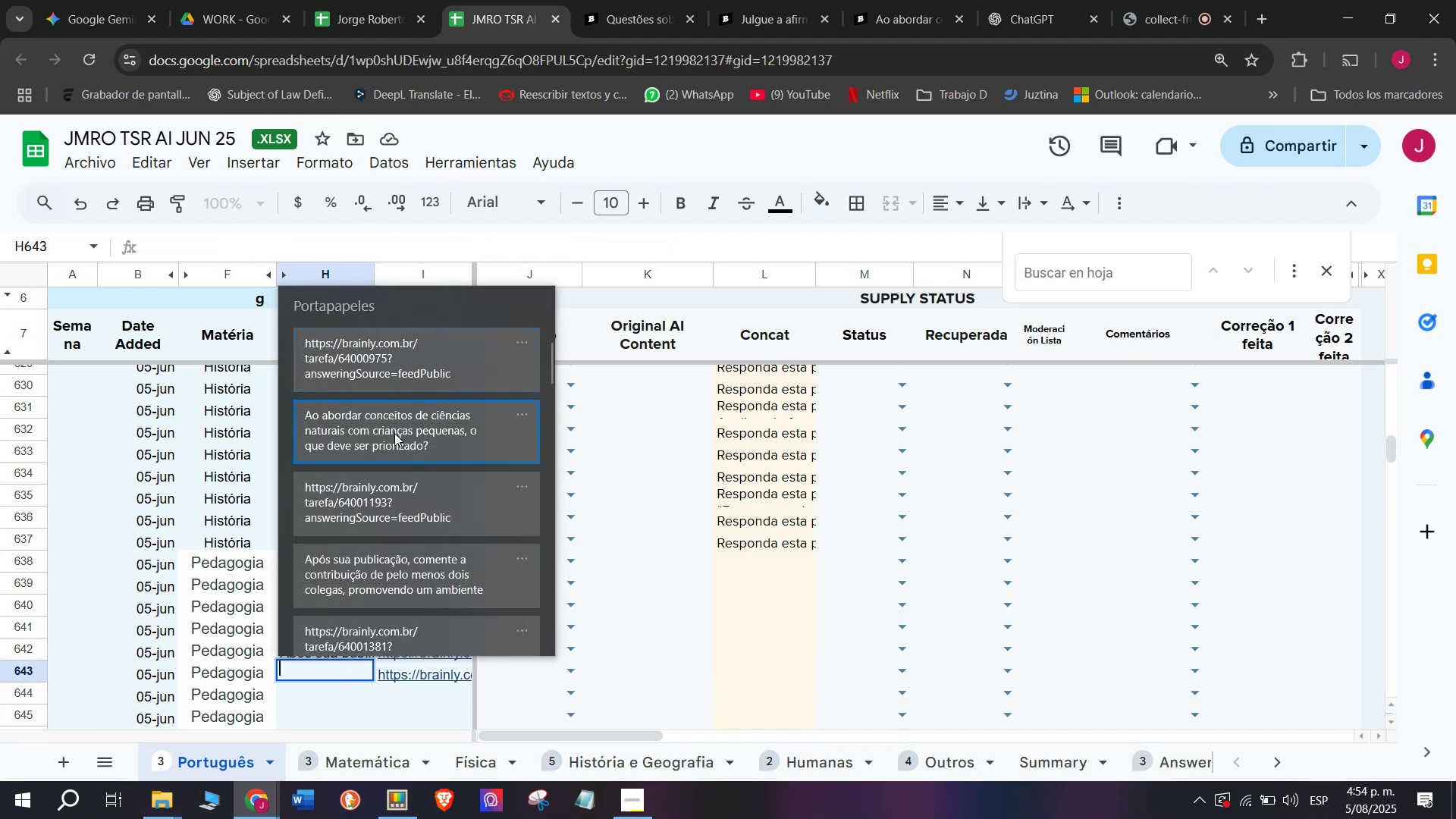 
key(Control+V)
 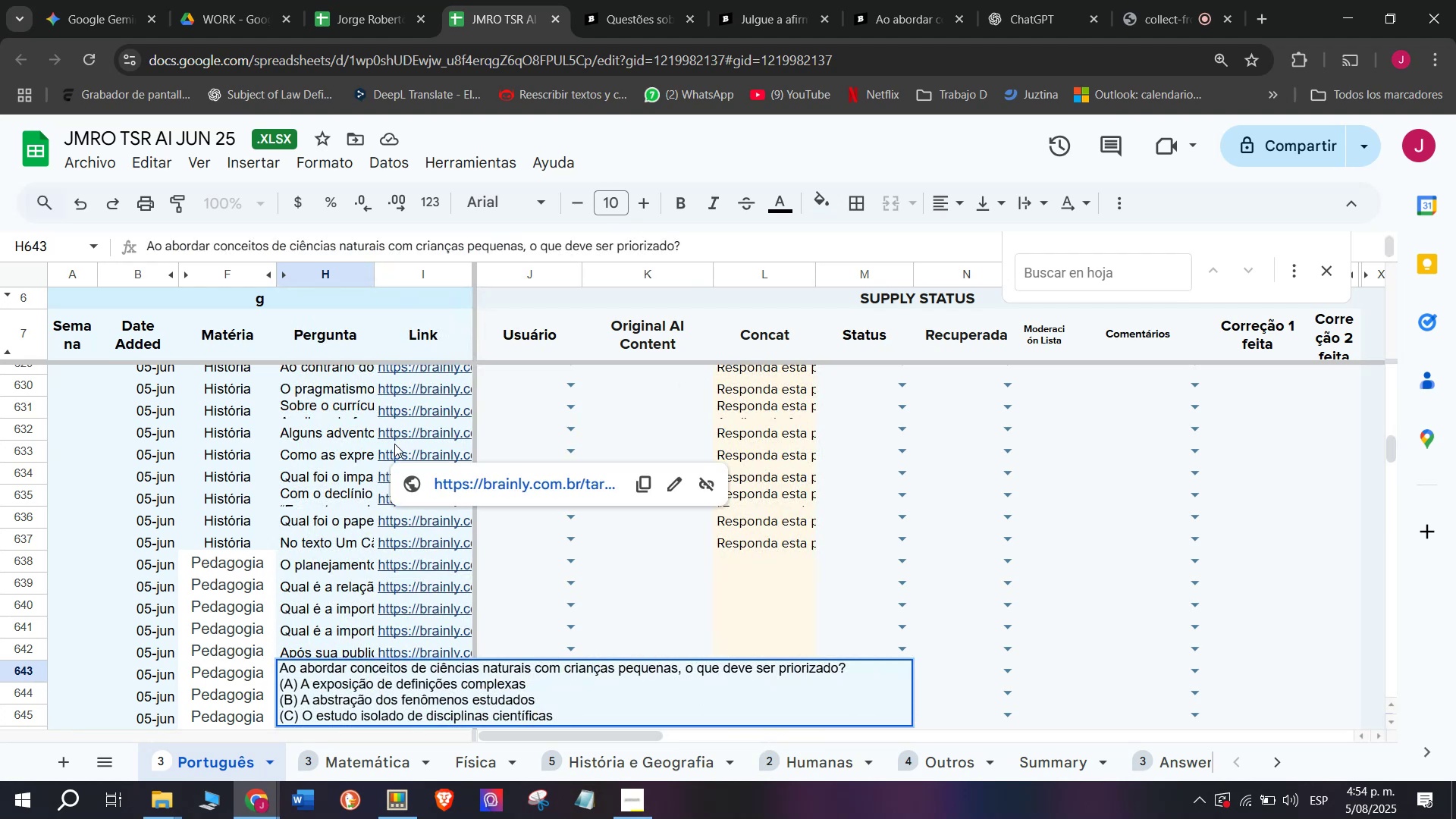 
key(Enter)
 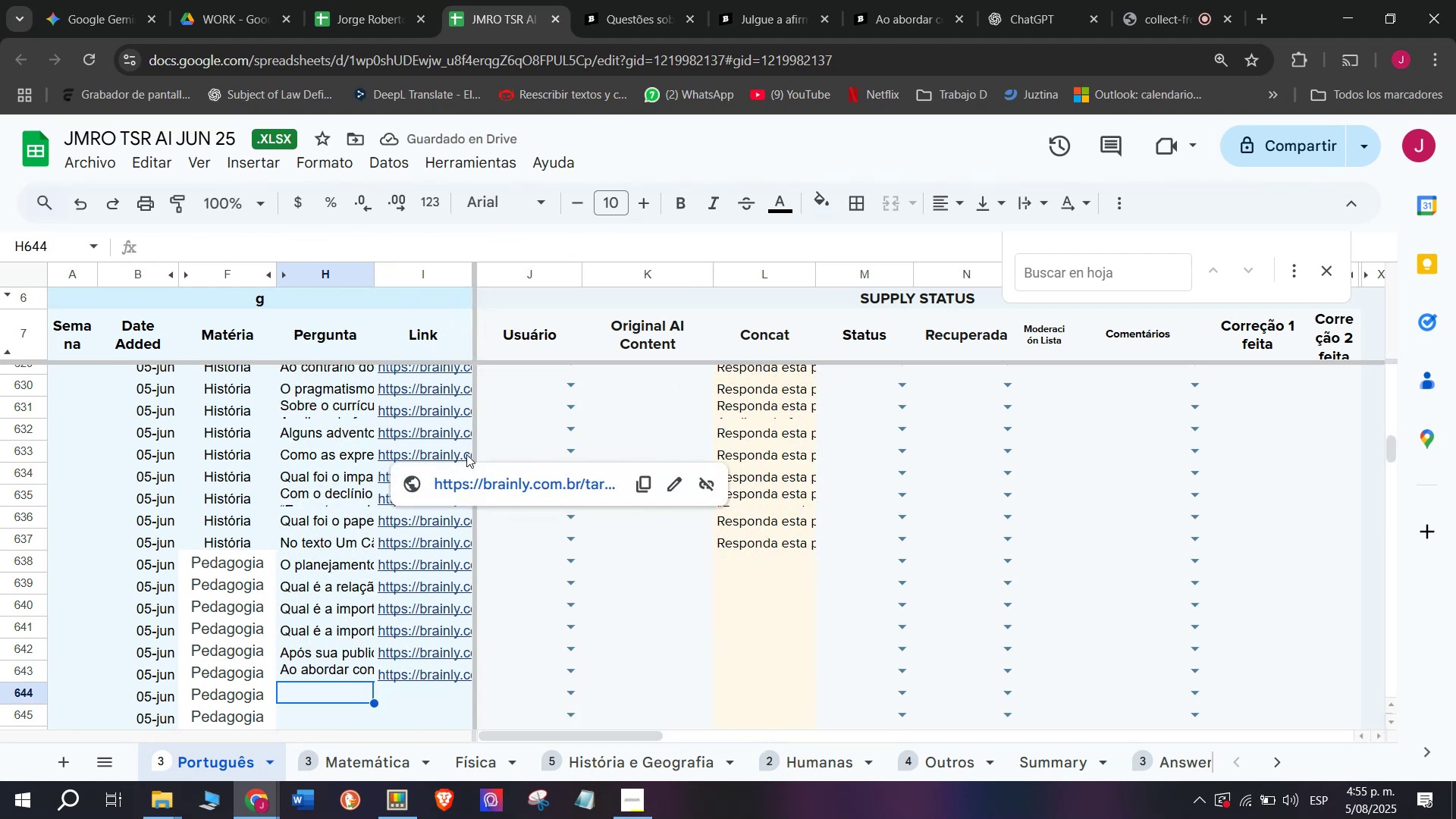 
key(Meta+MetaLeft)
 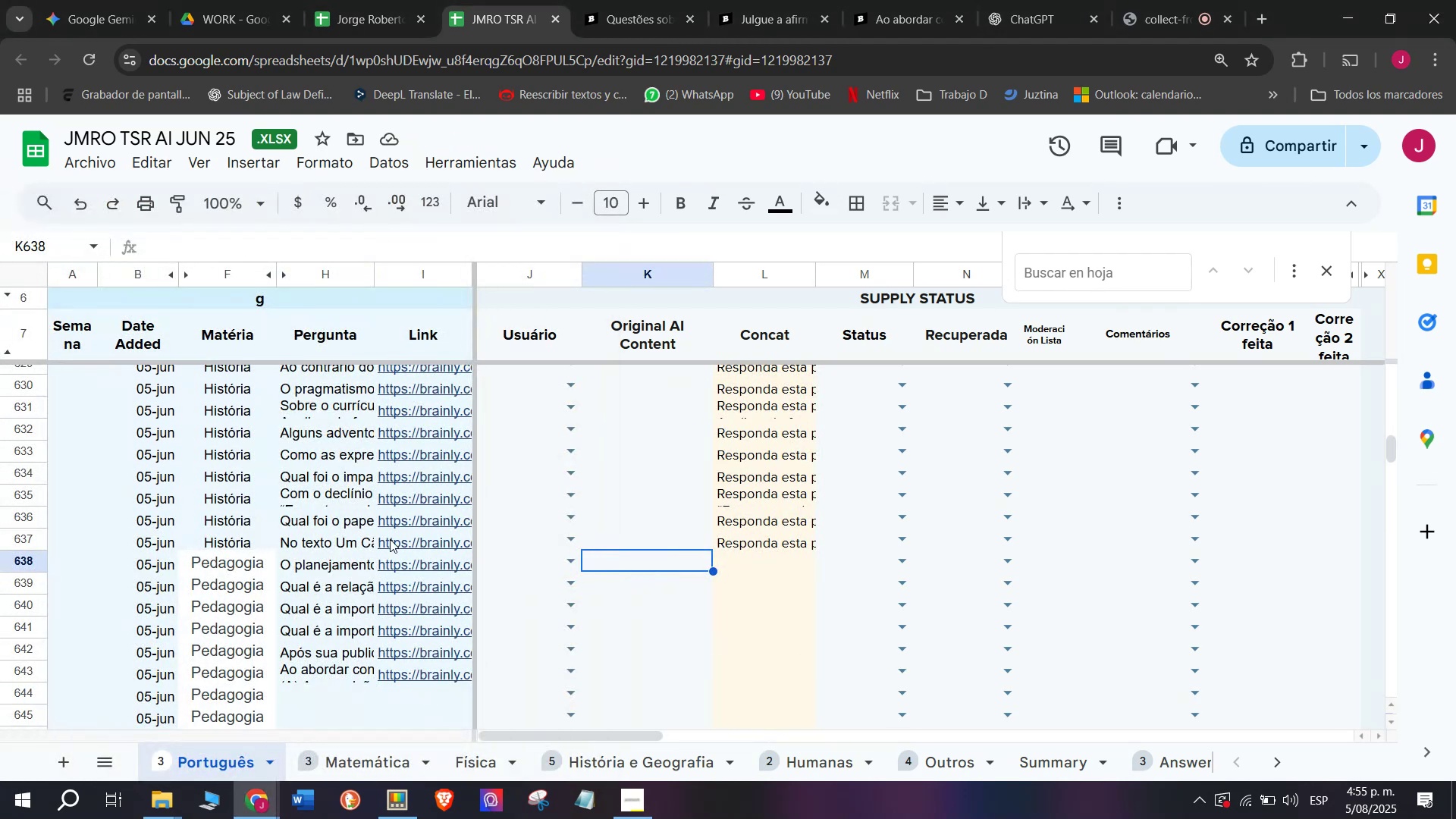 
left_click([874, 0])
 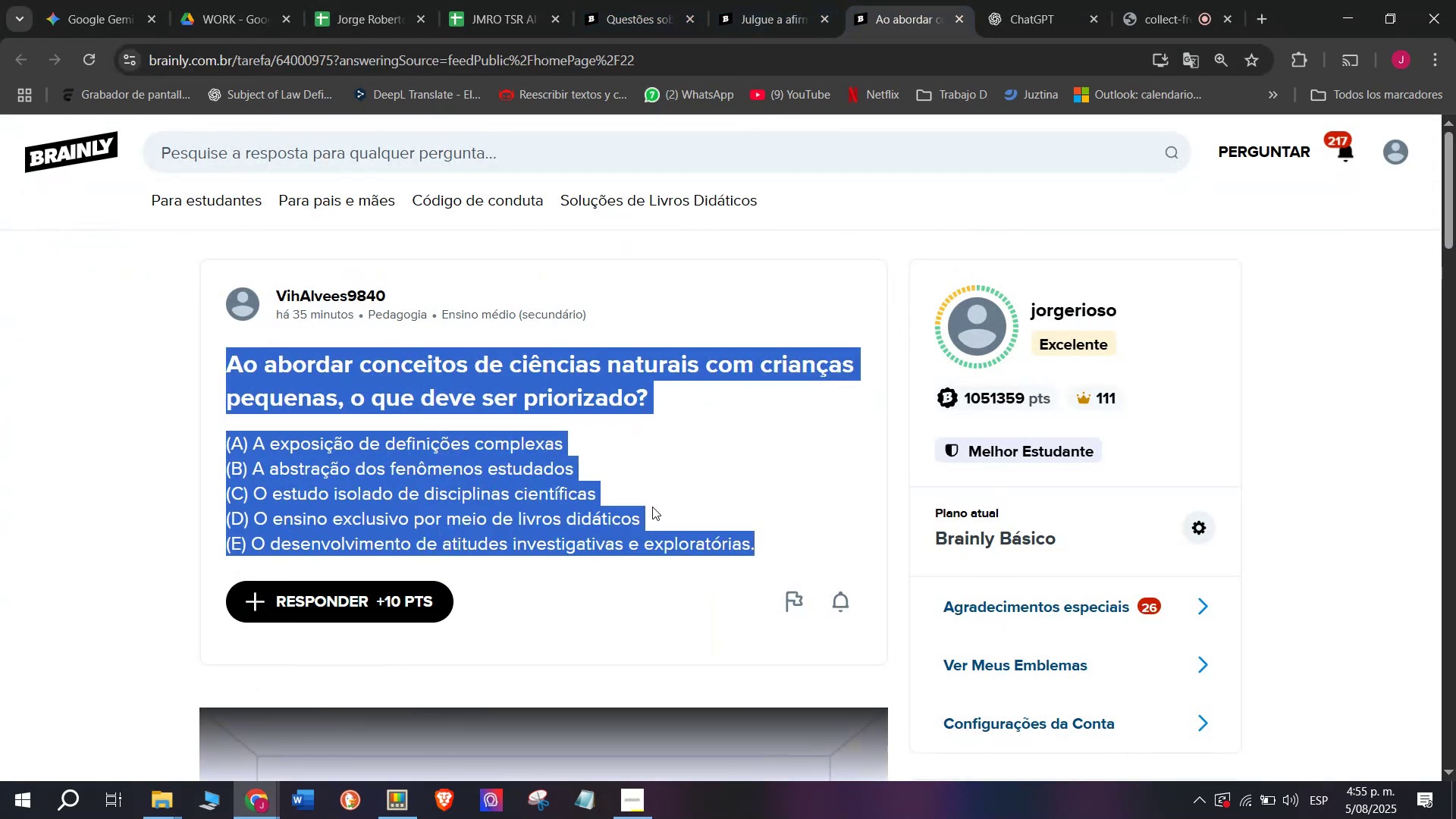 
left_click([673, 453])
 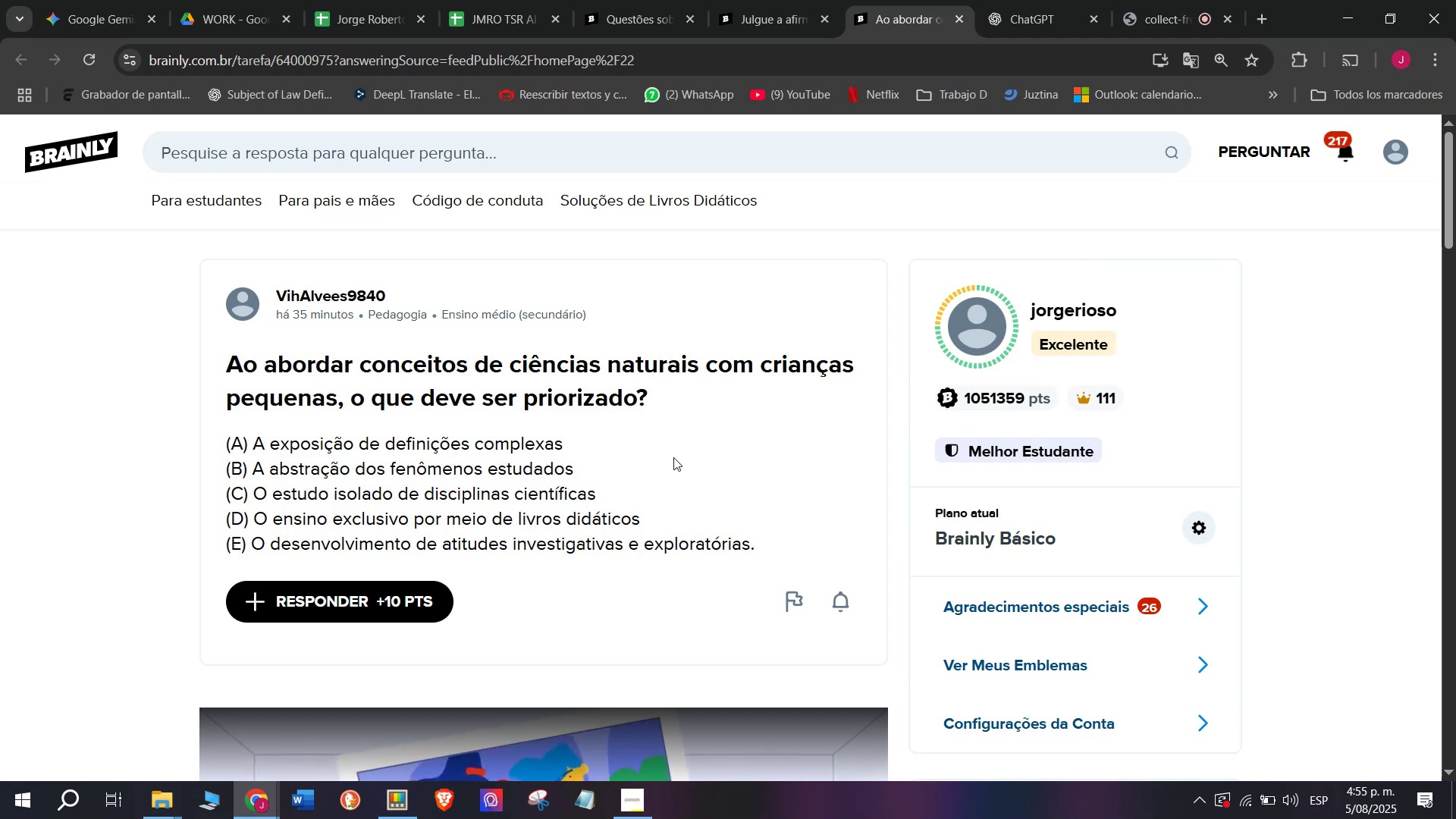 
key(Meta+MetaLeft)
 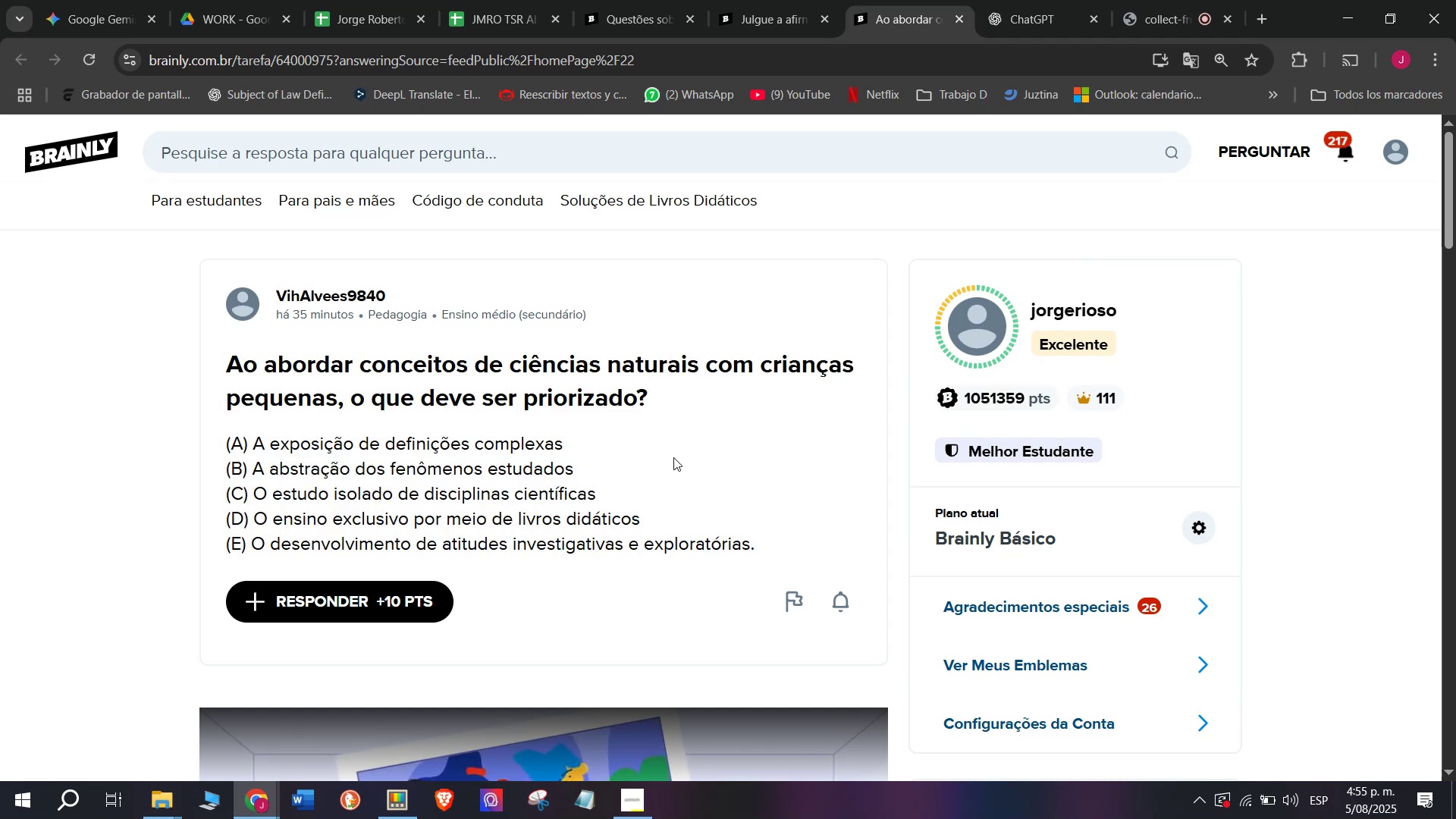 
key(C)
 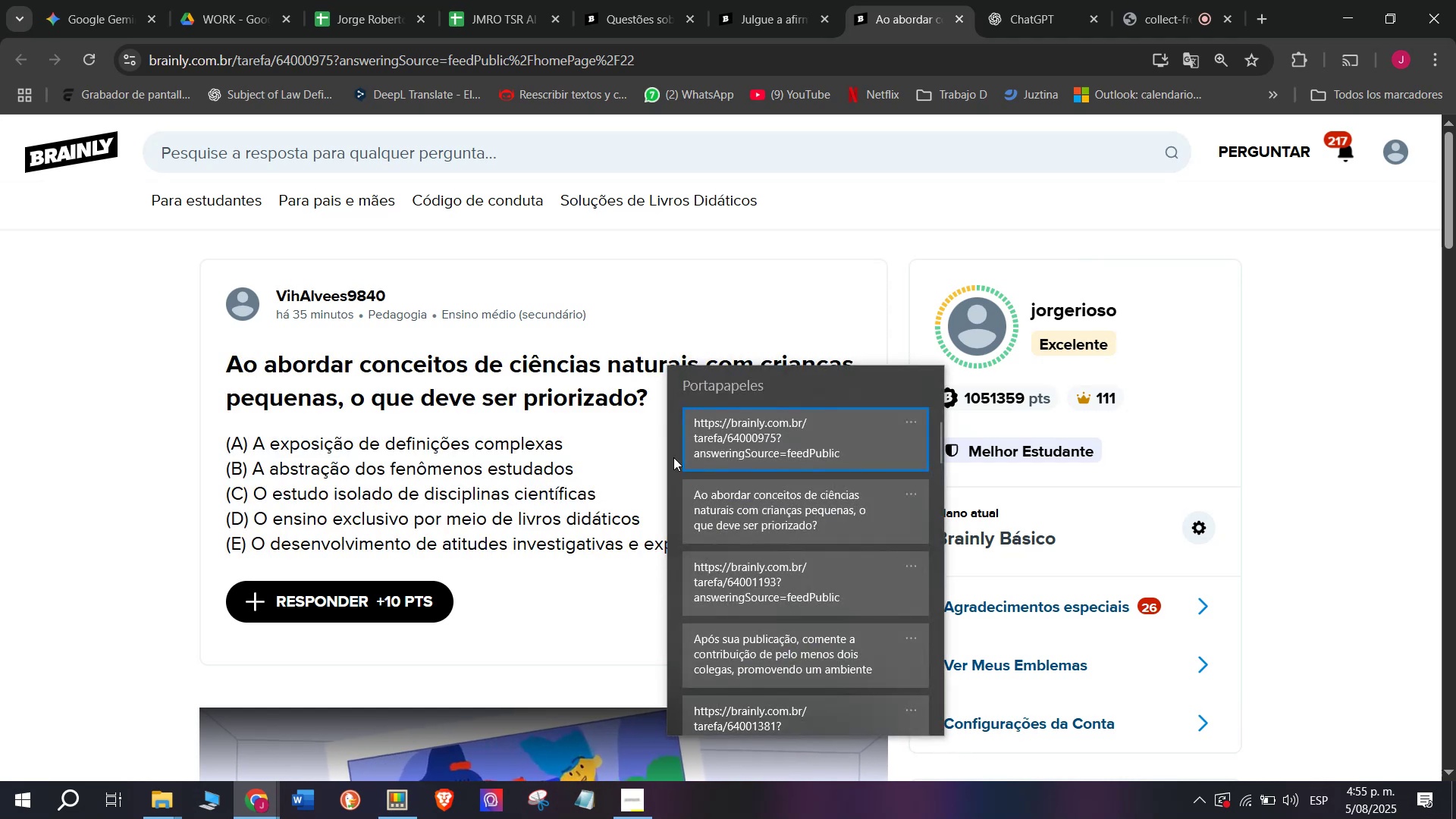 
key(Meta+V)
 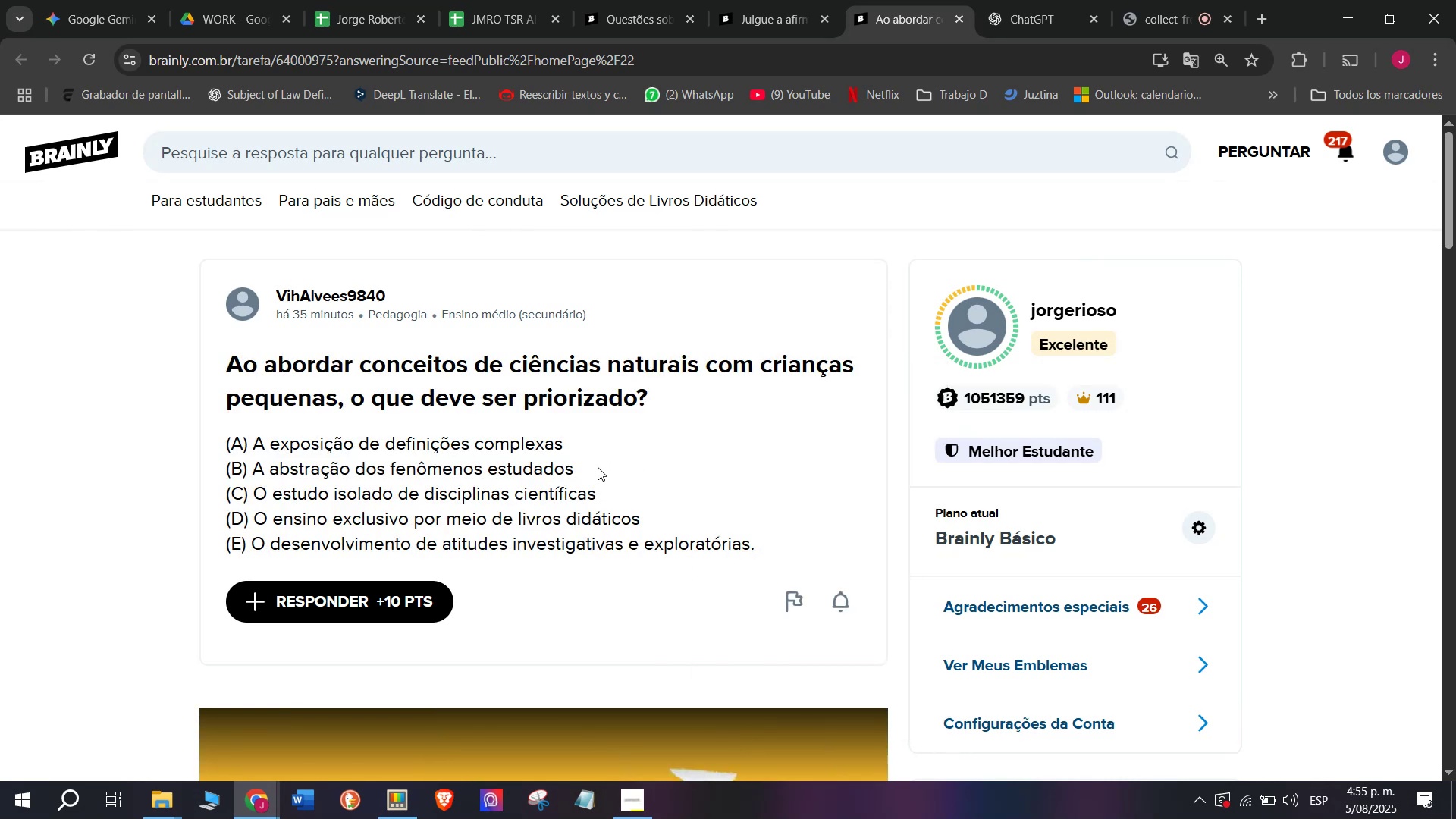 
wait(10.04)
 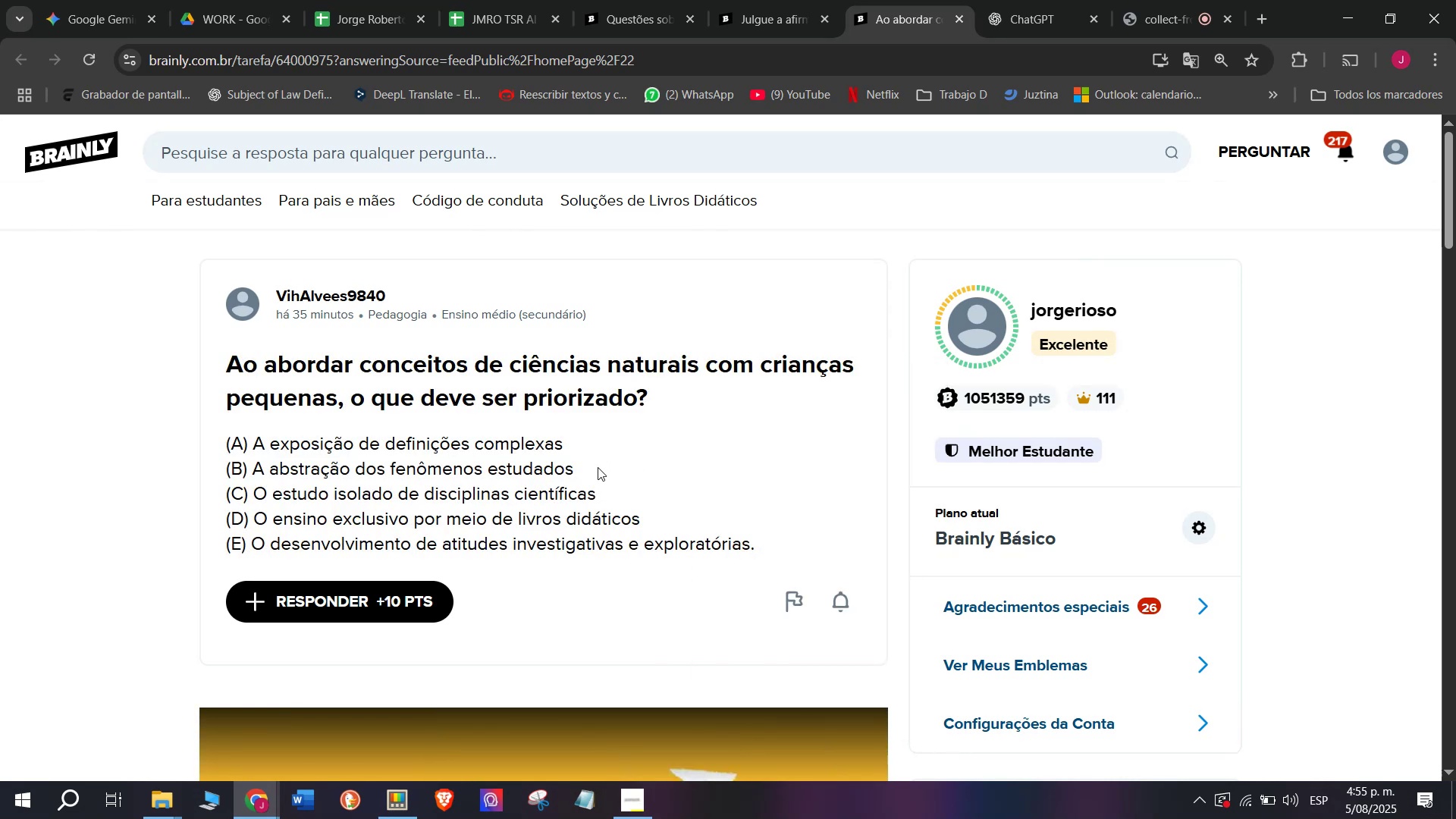 
double_click([762, 0])
 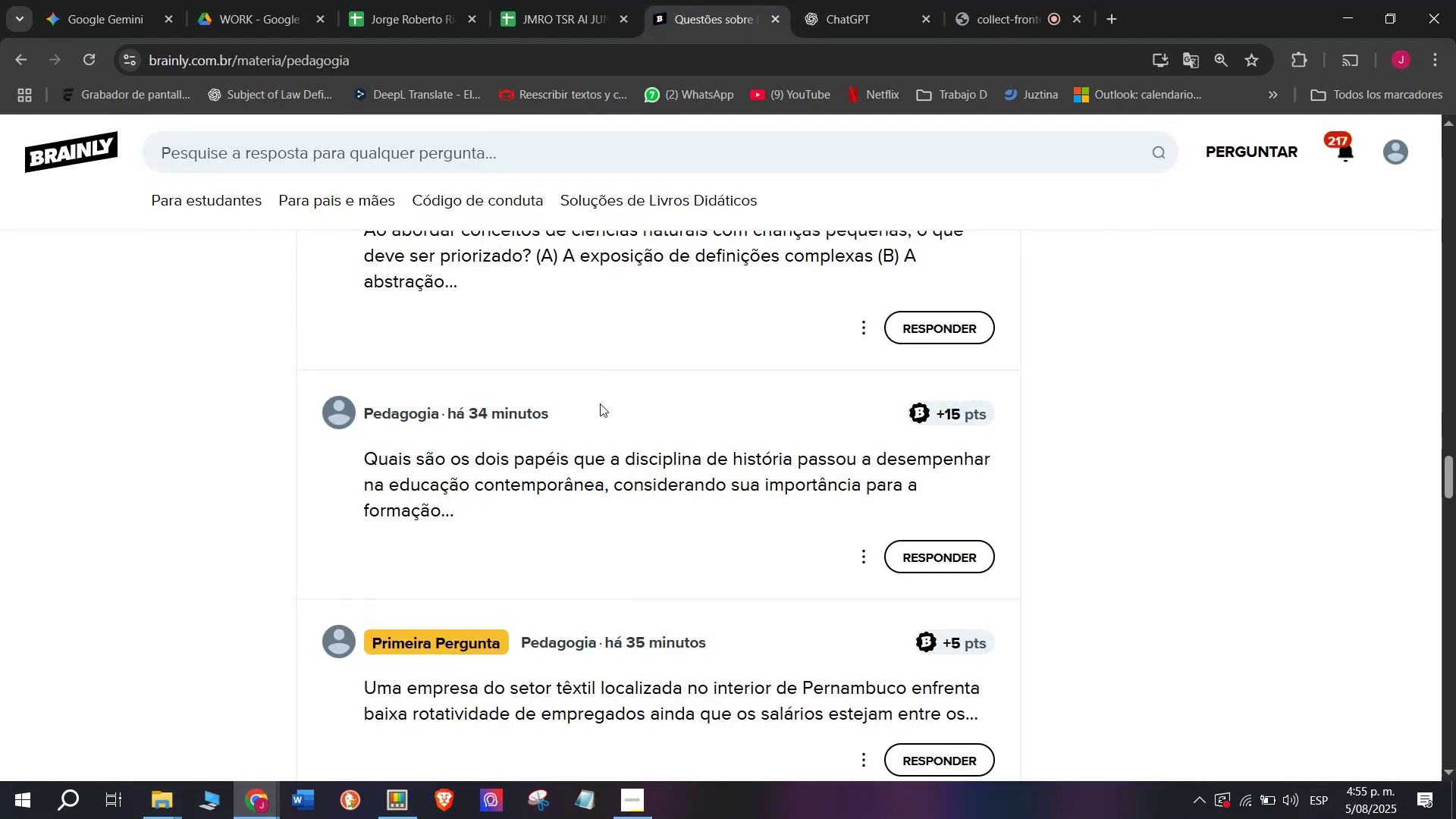 
scroll: coordinate [598, 408], scroll_direction: down, amount: 2.0
 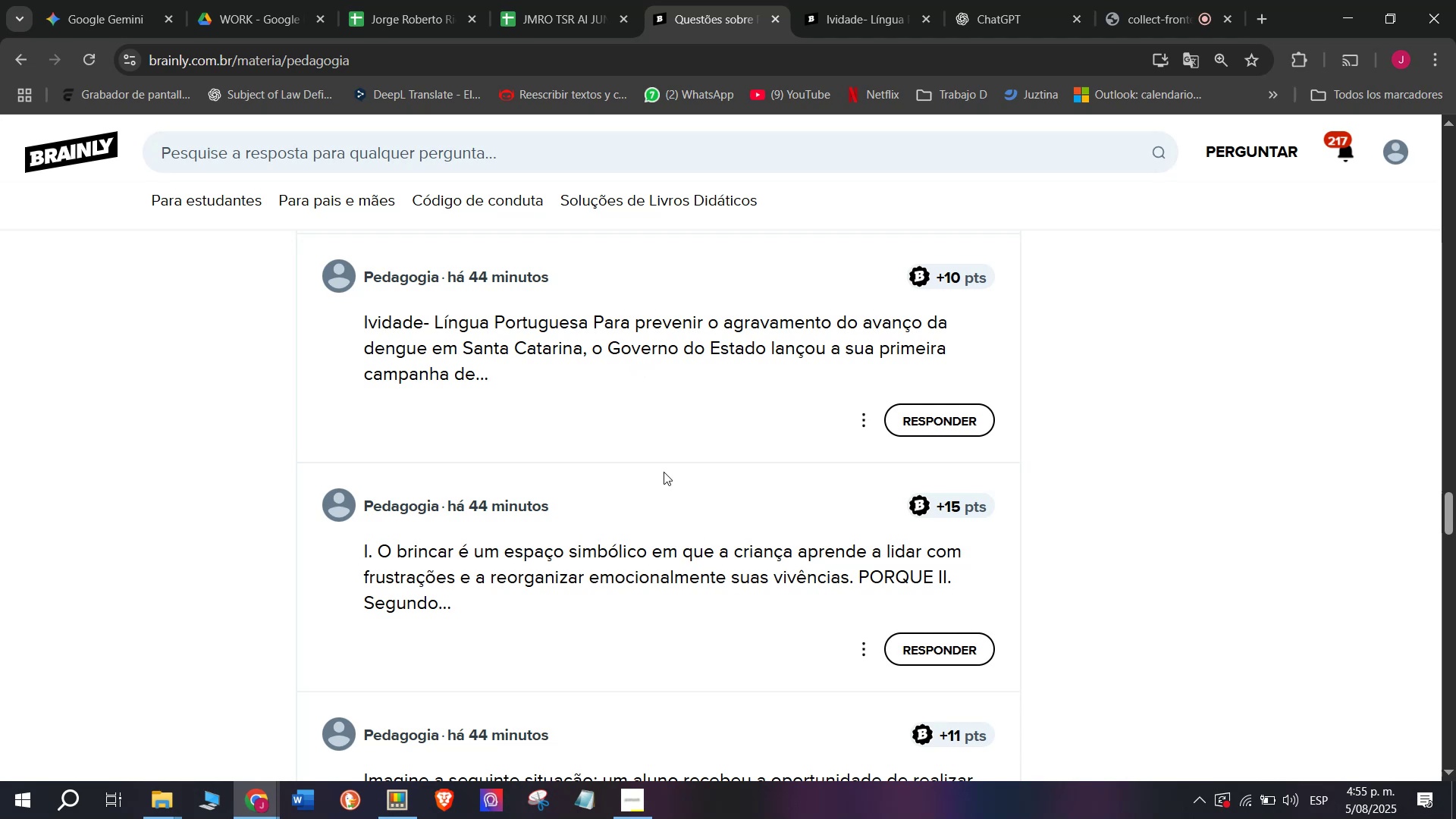 
wait(42.51)
 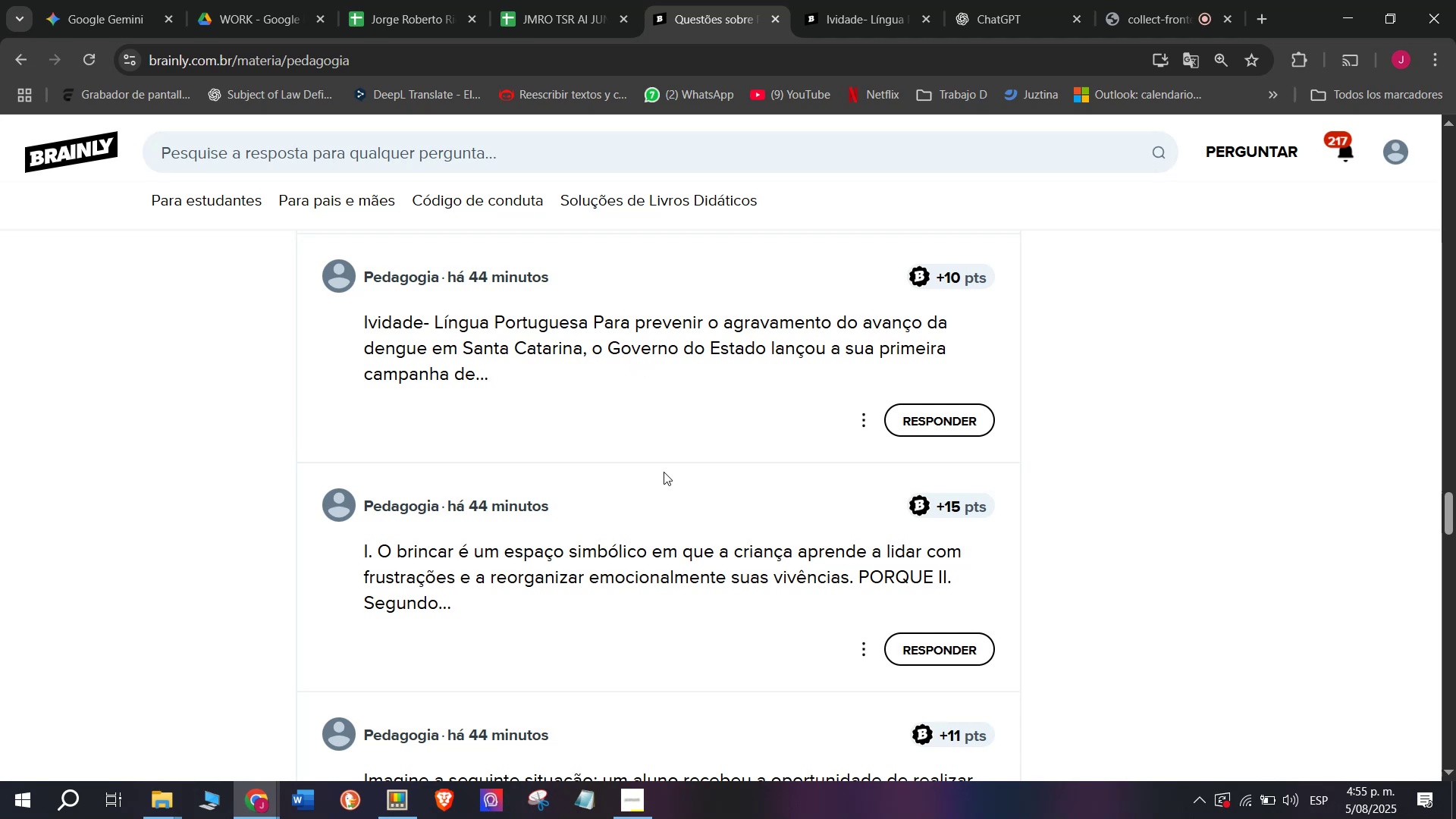 
double_click([762, 0])
 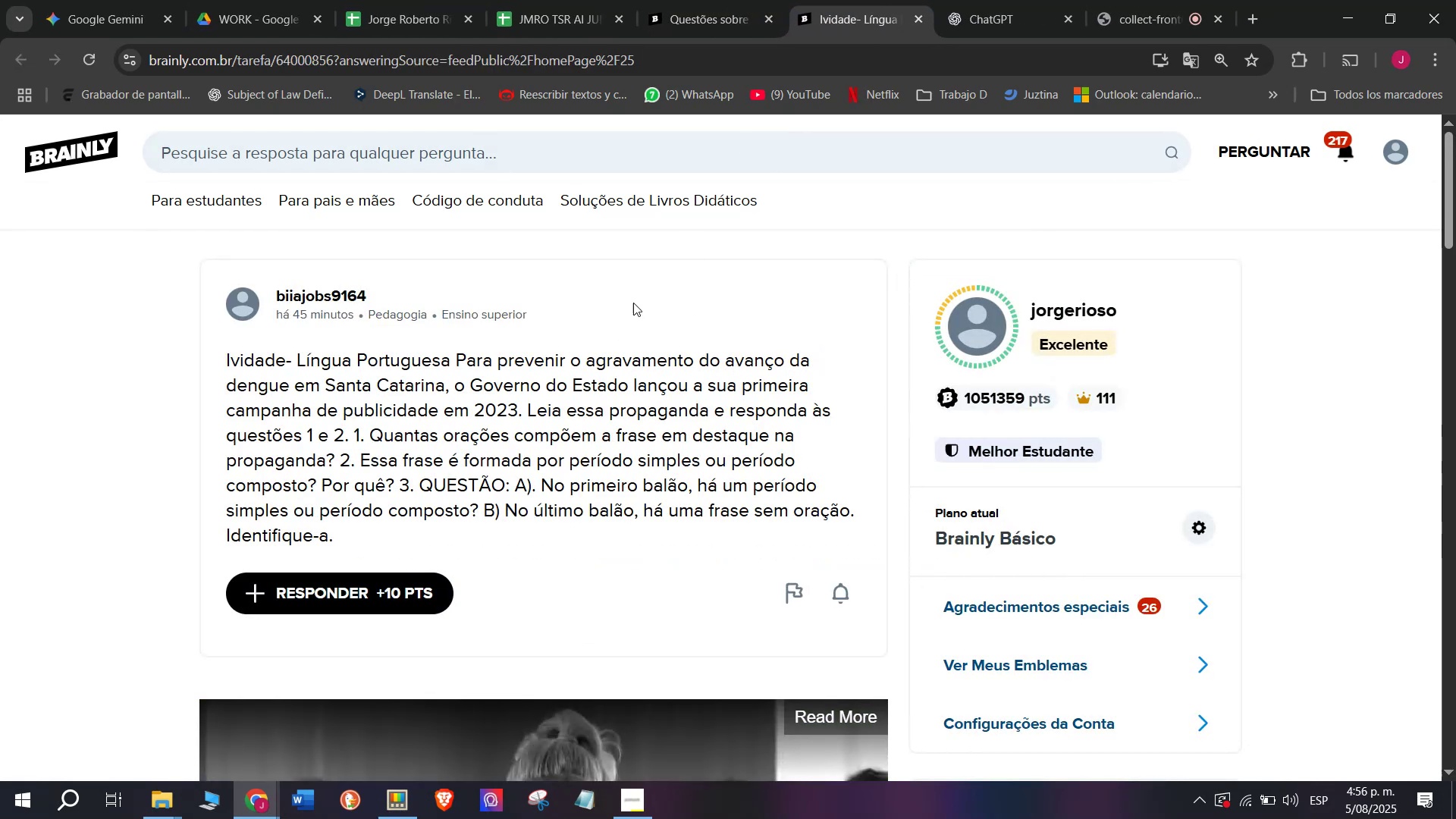 
wait(5.59)
 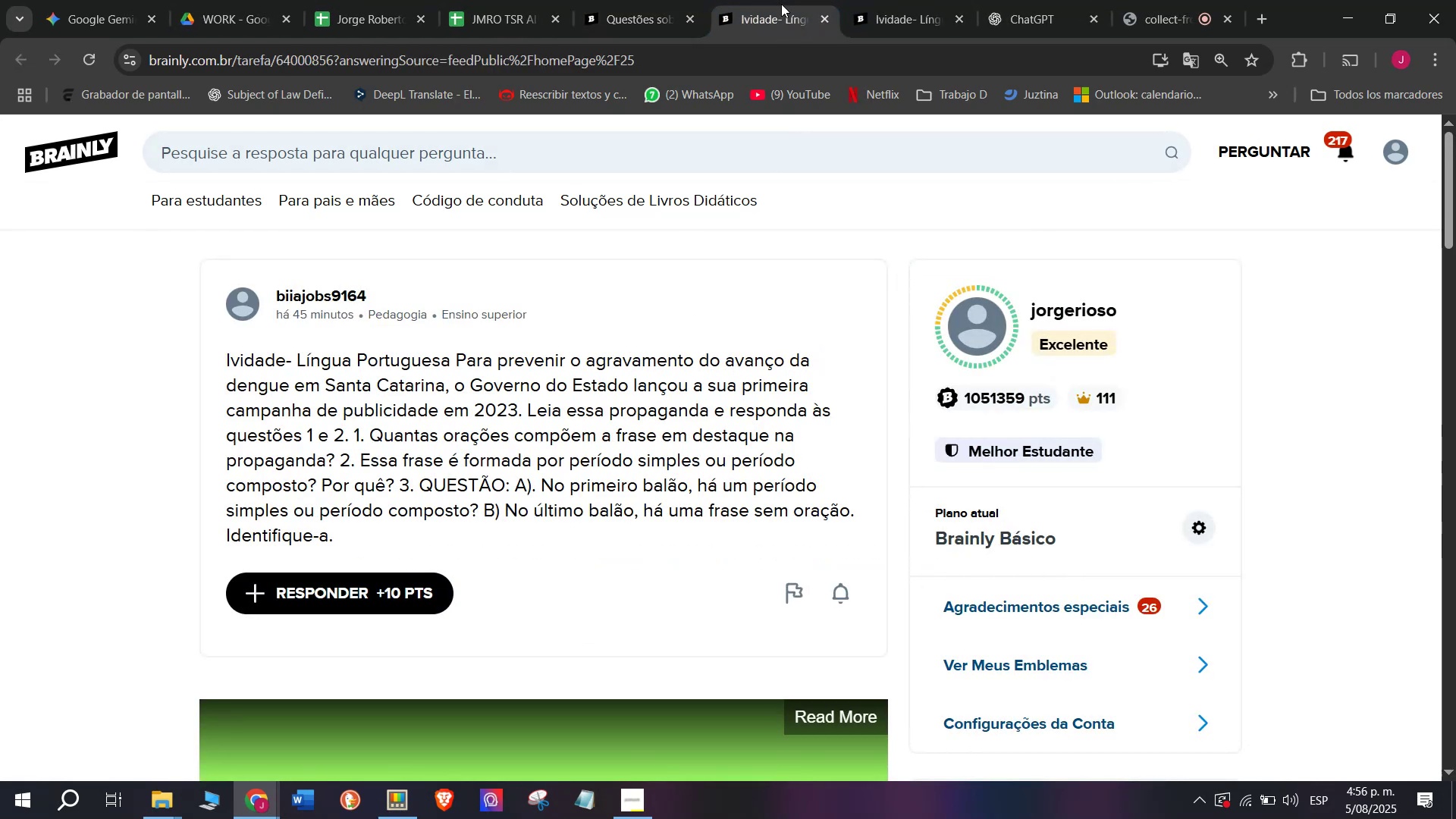 
double_click([749, 0])
 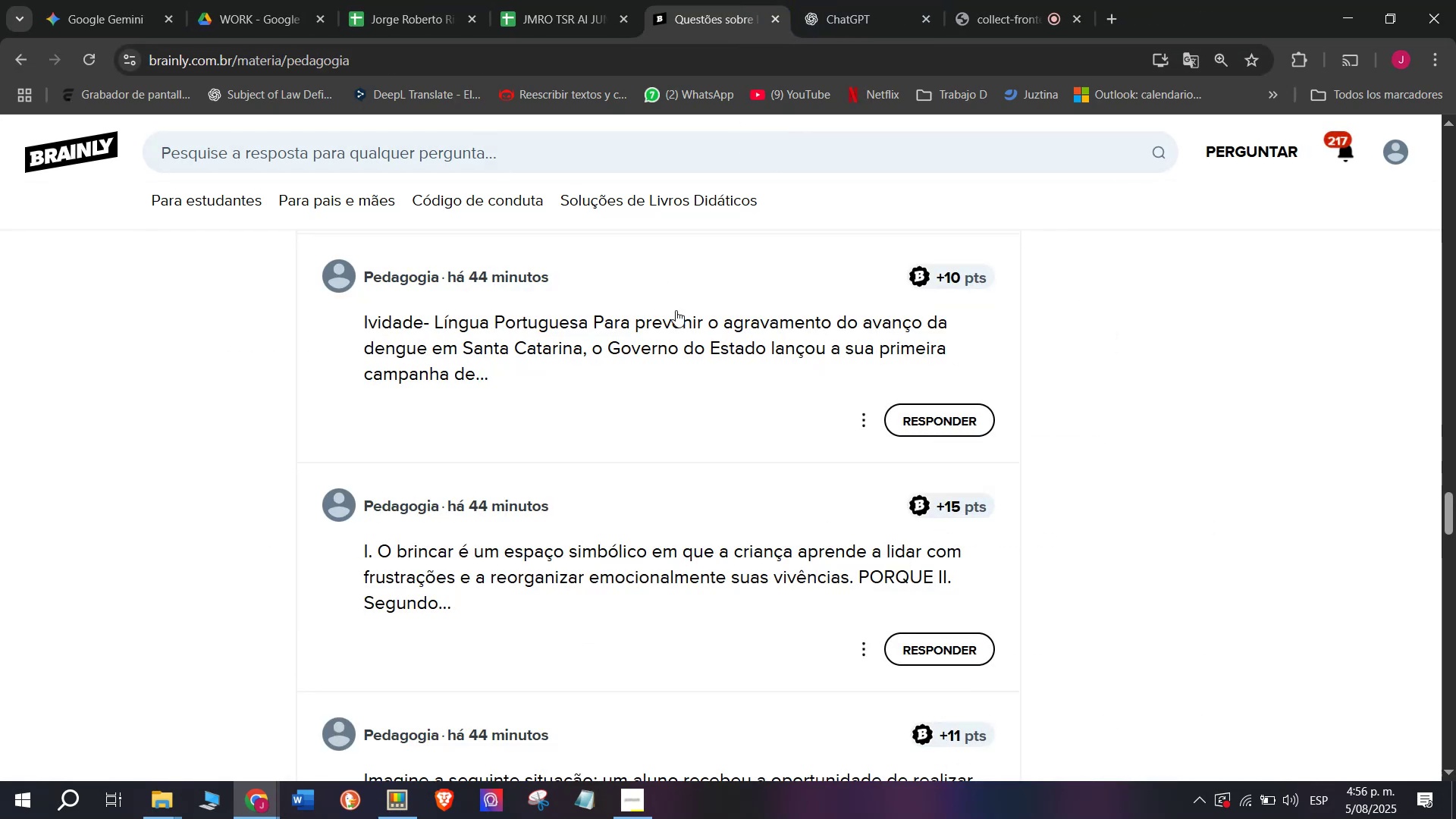 
scroll: coordinate [594, 456], scroll_direction: down, amount: 3.0
 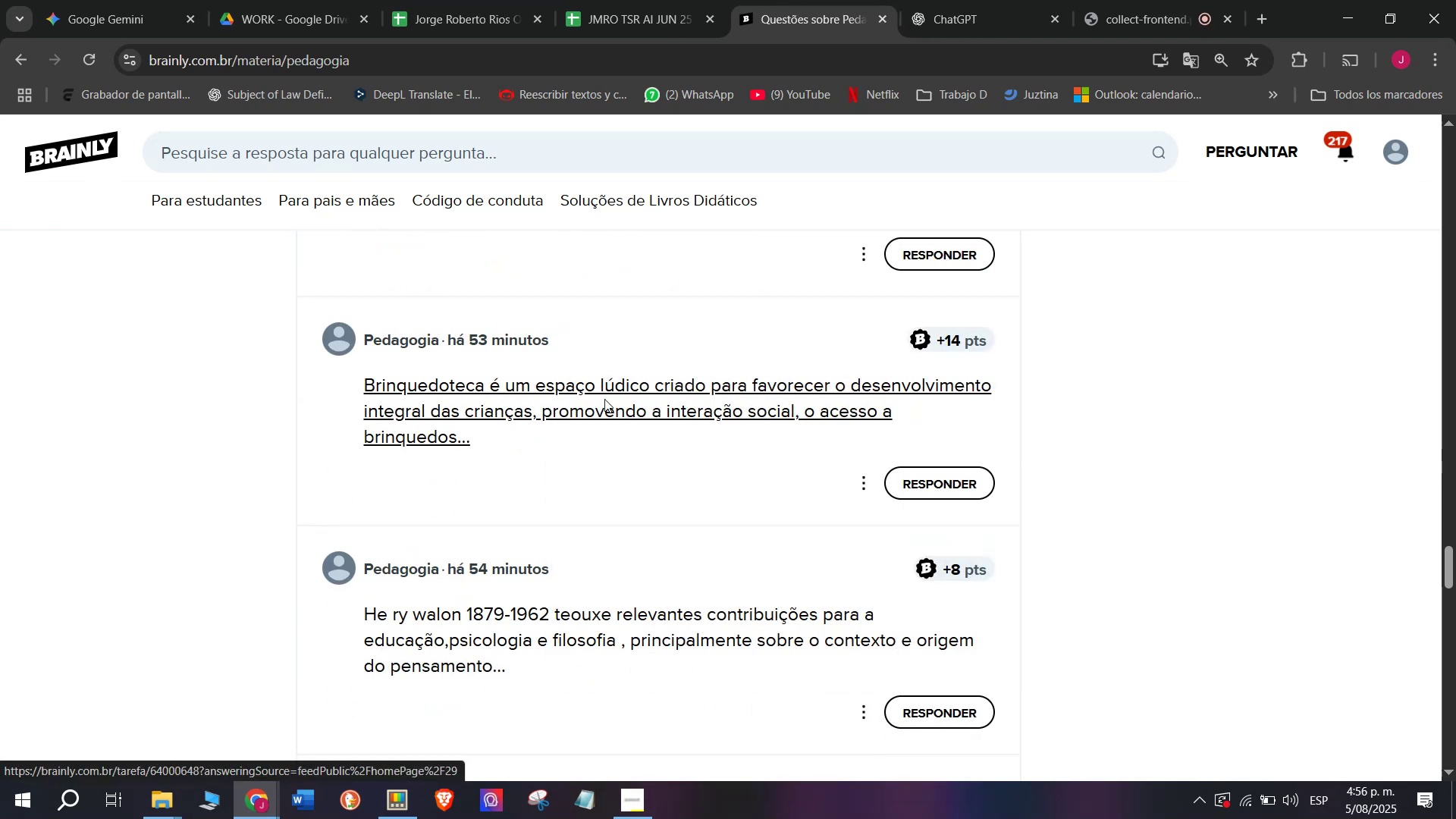 
left_click([833, 0])
 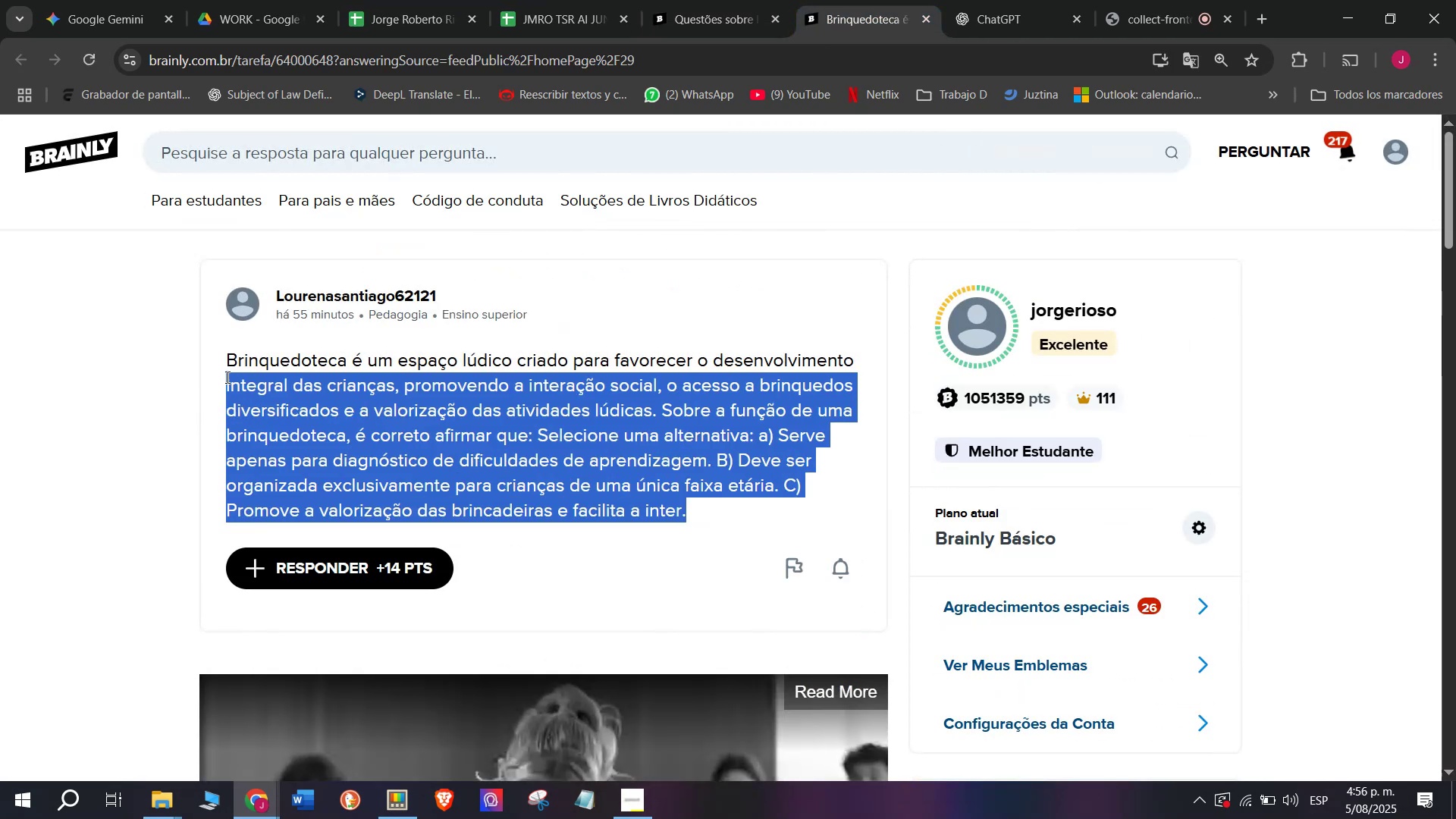 
left_click([253, 395])
 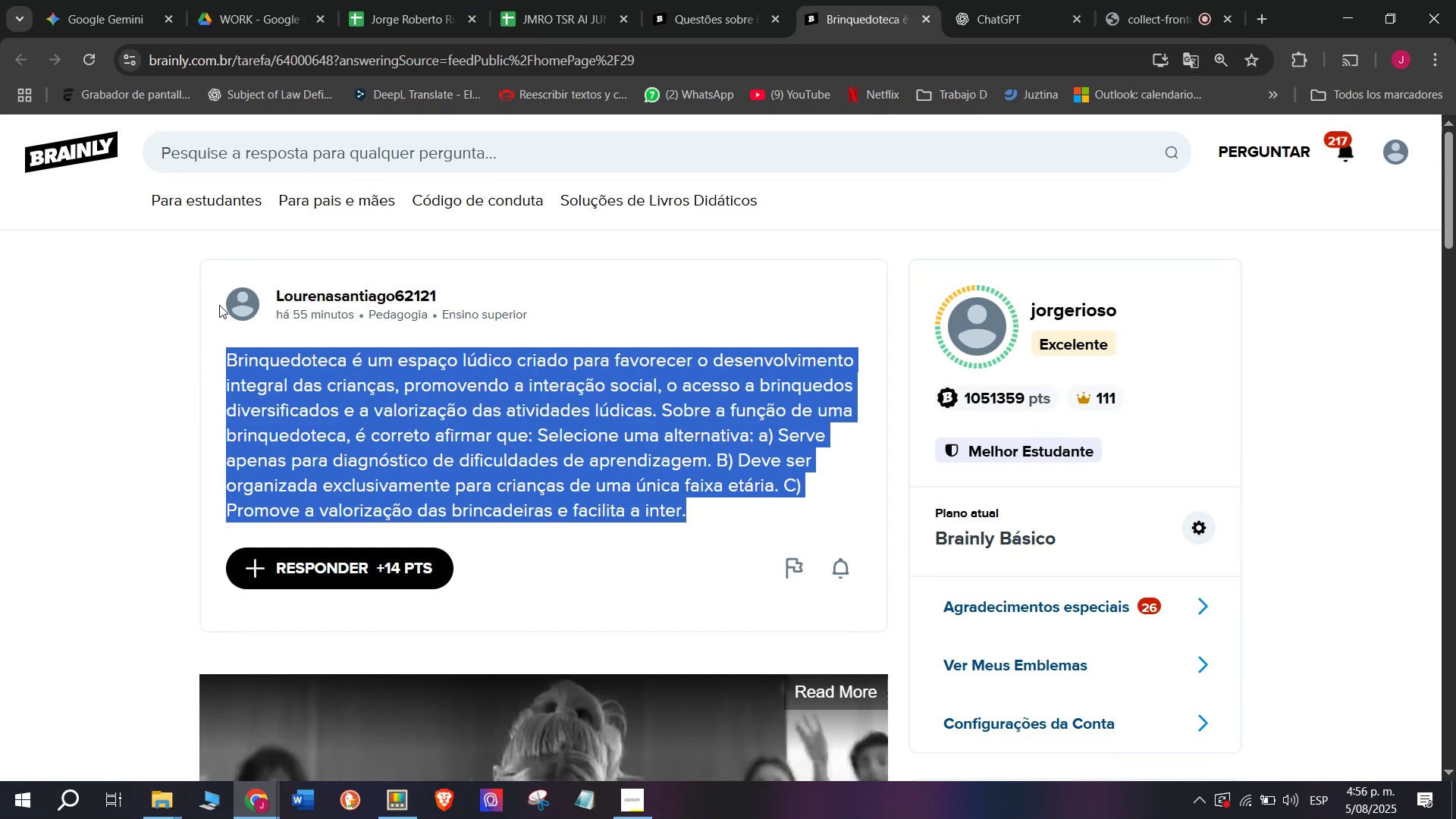 
wait(5.02)
 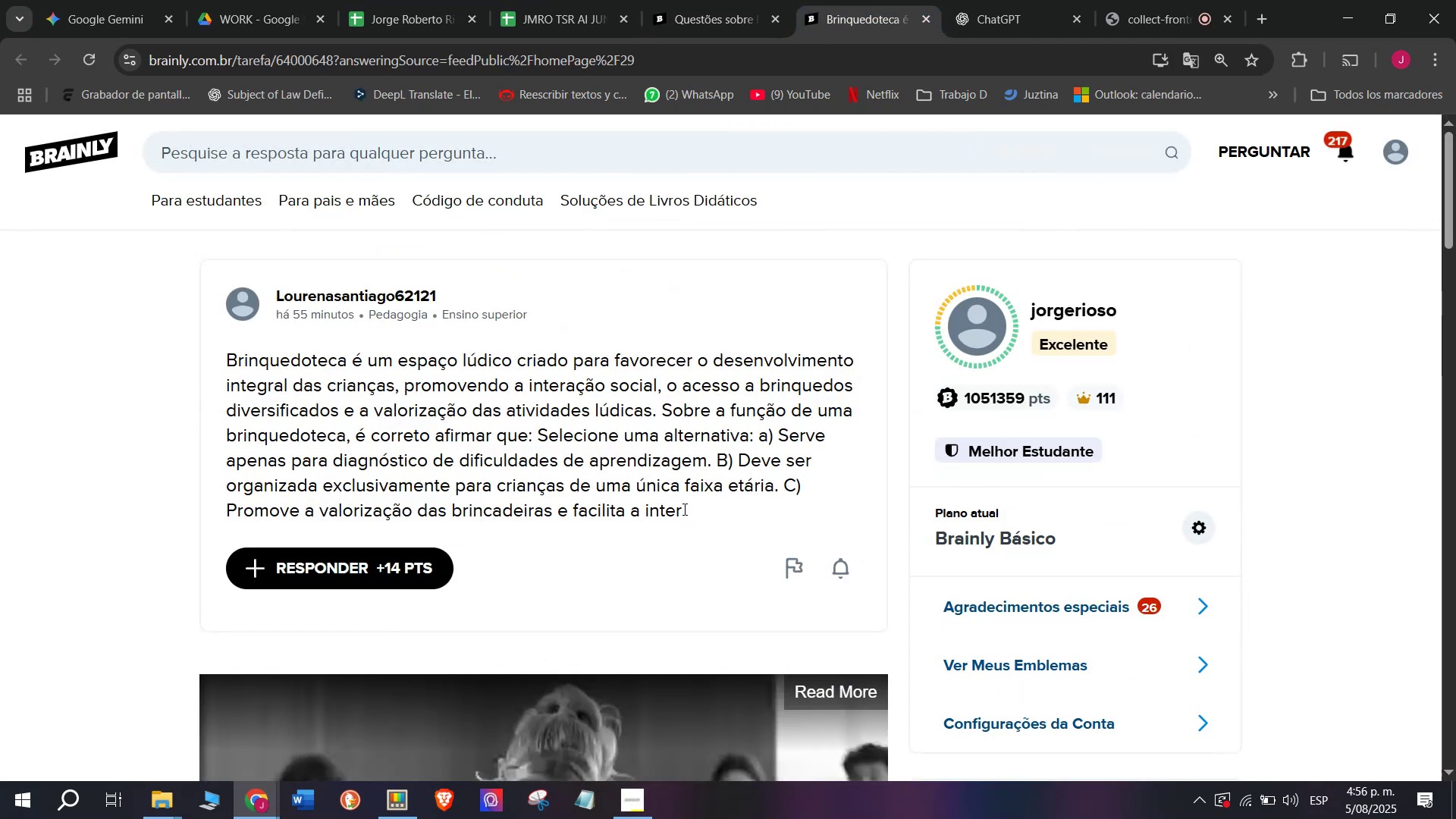 
key(Control+ControlLeft)
 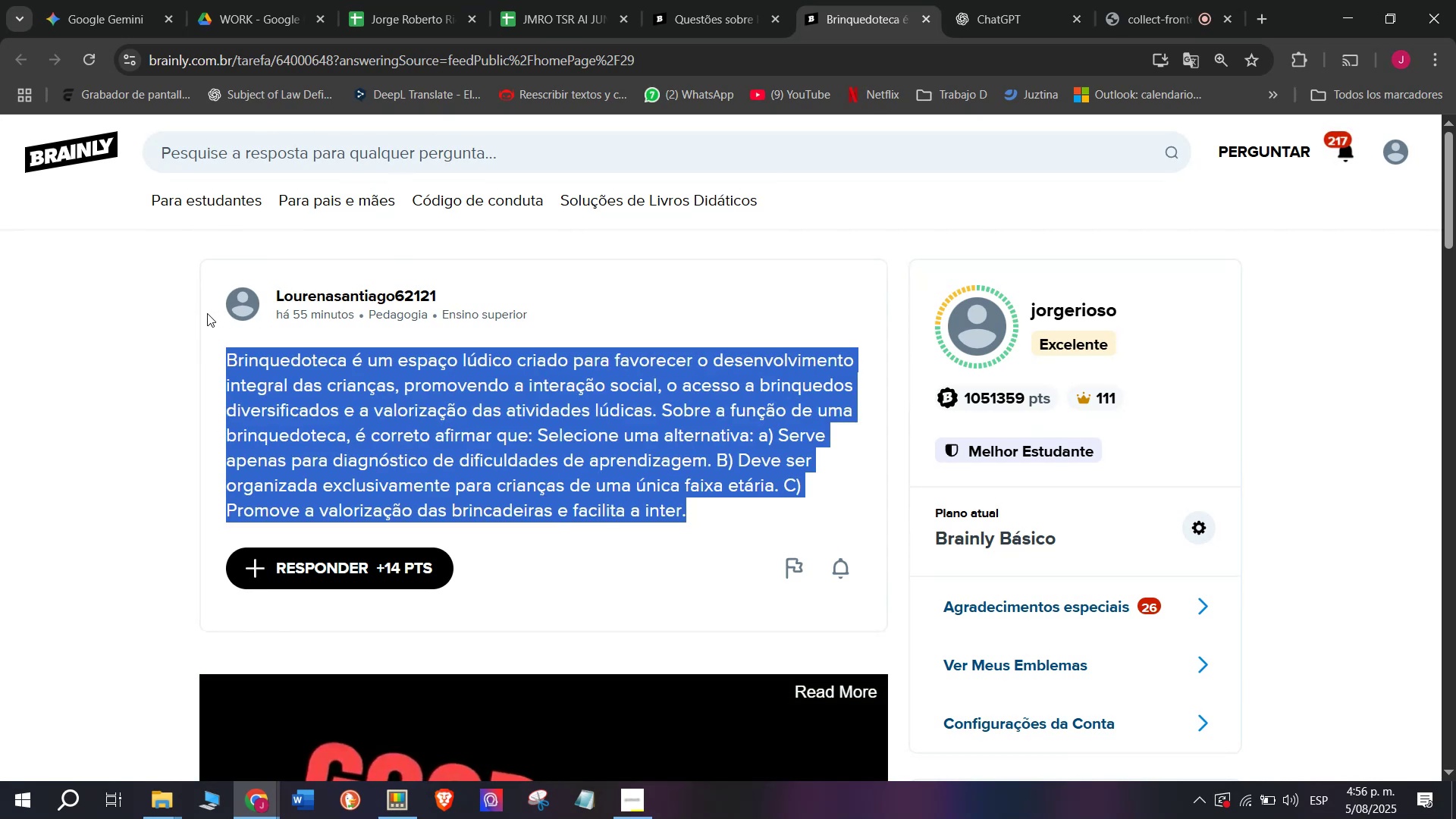 
key(Break)
 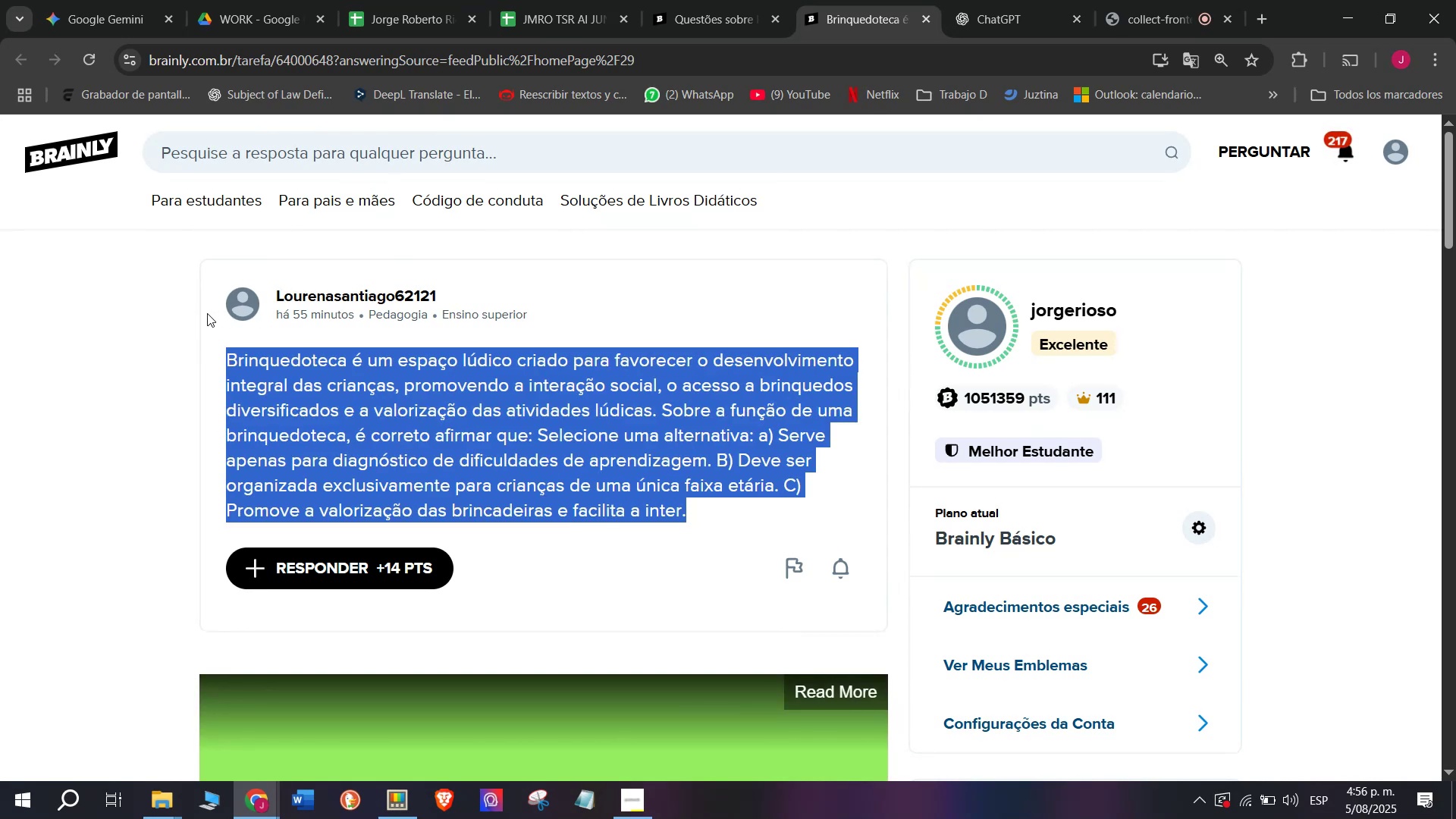 
key(Control+C)
 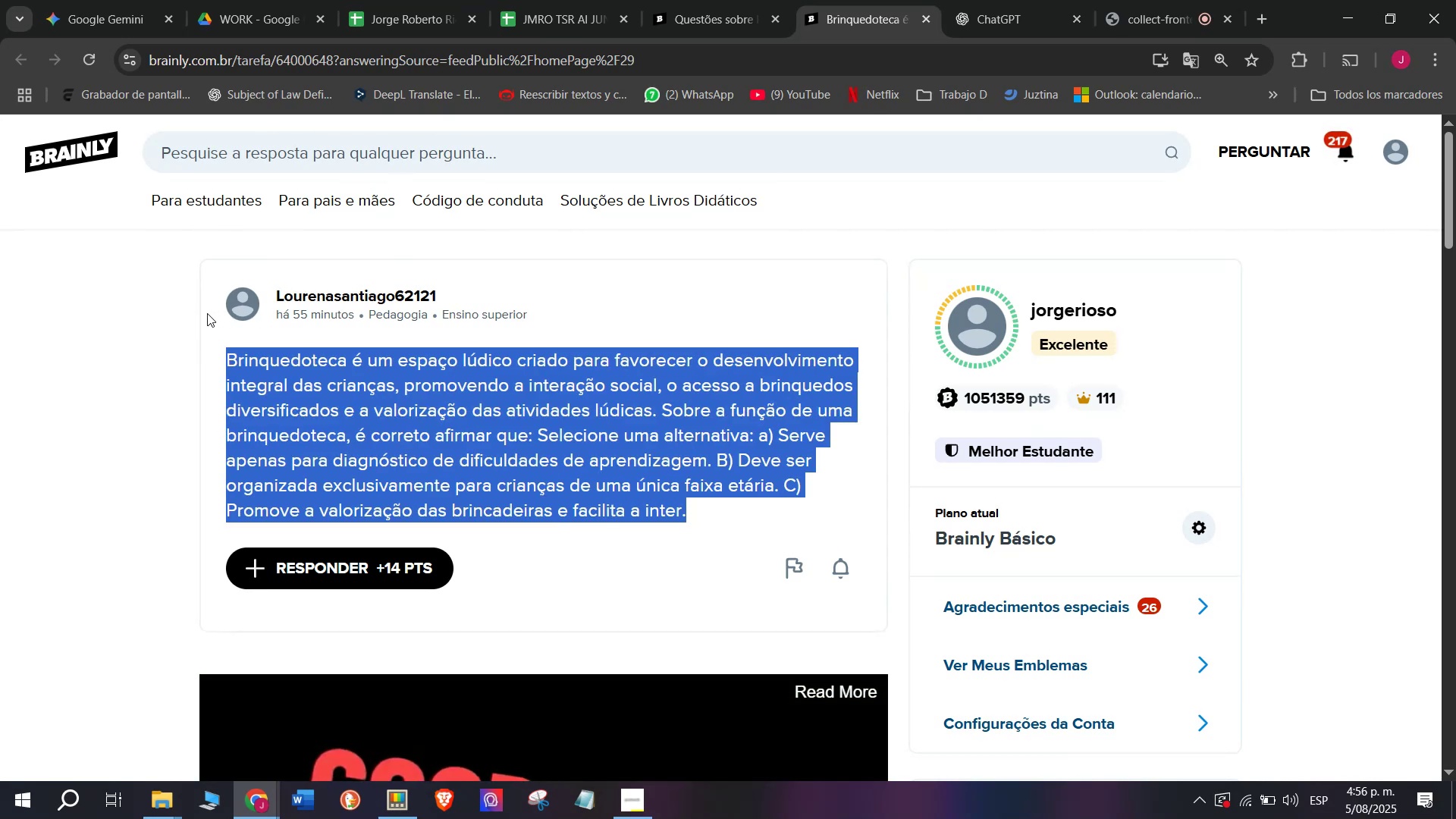 
key(Break)
 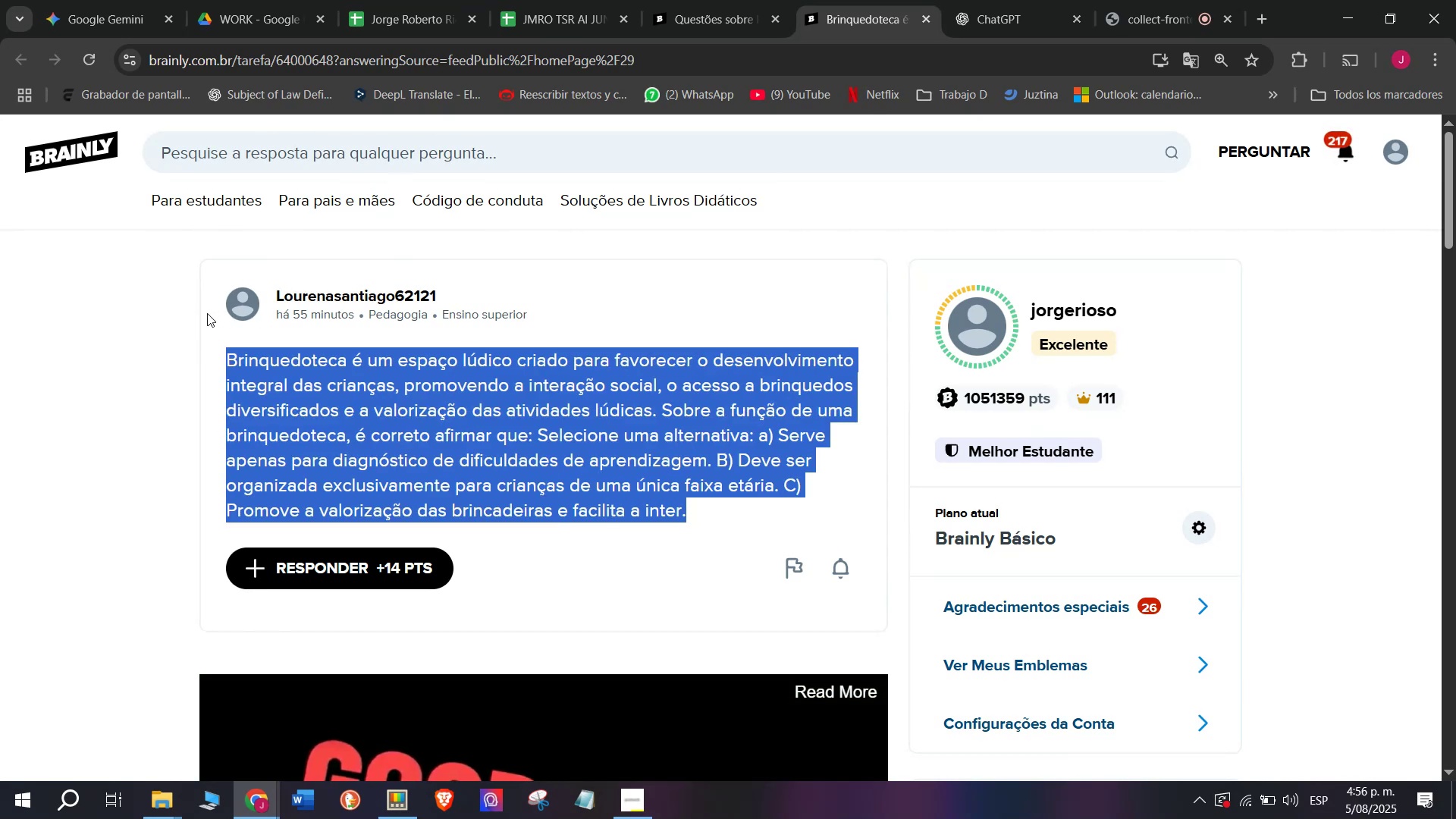 
key(Control+ControlLeft)
 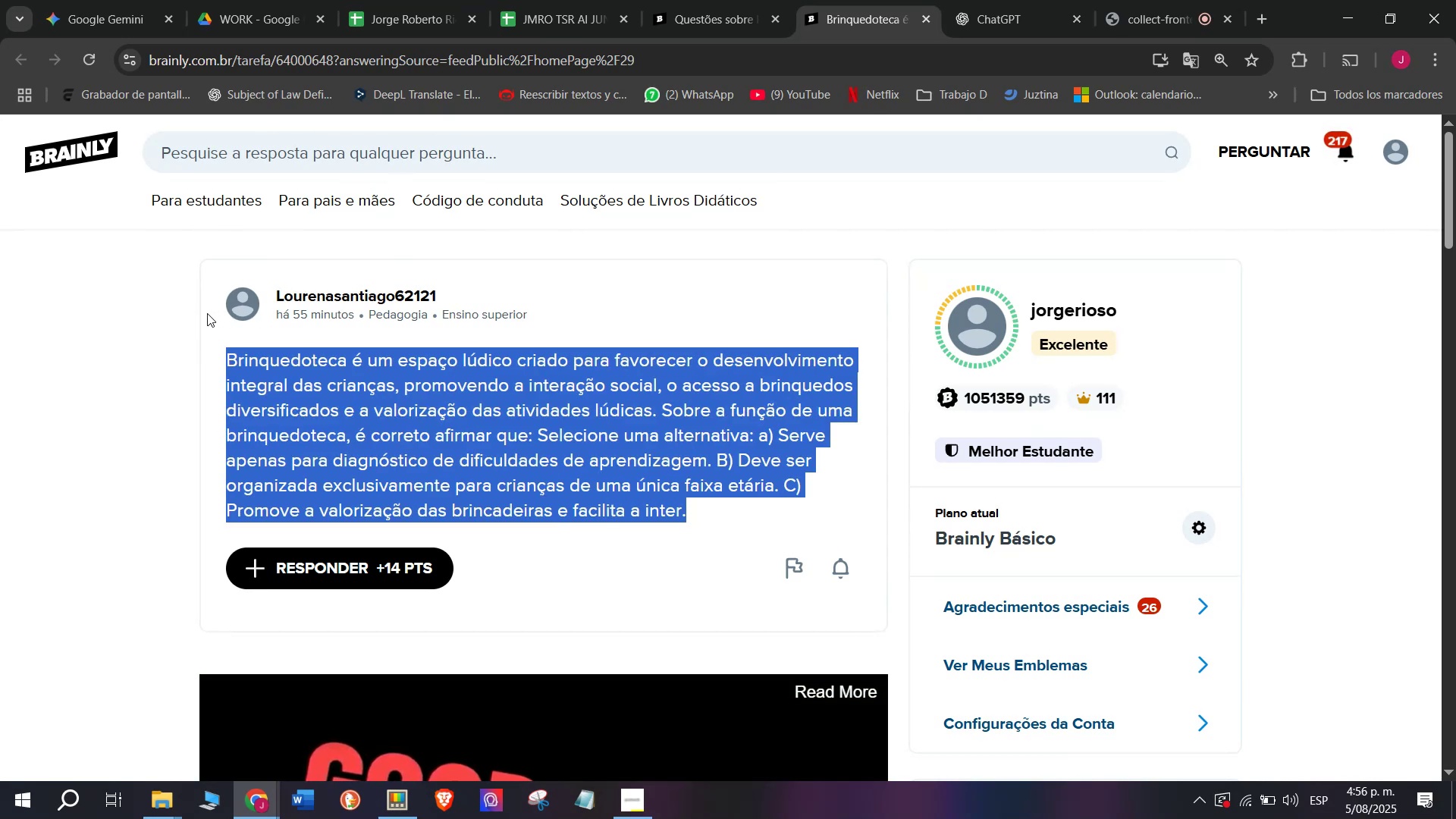 
key(Control+C)
 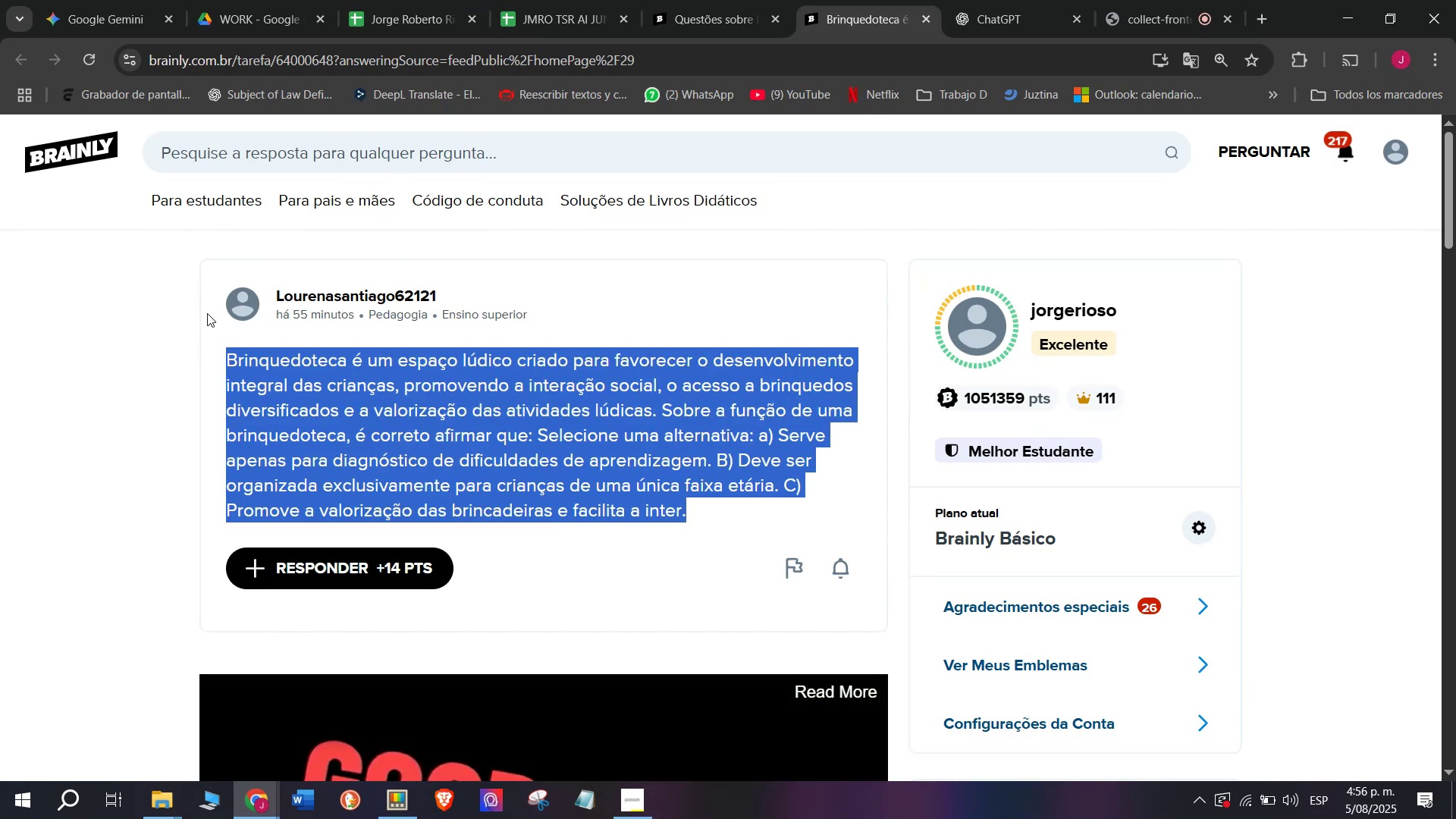 
key(Control+ControlLeft)
 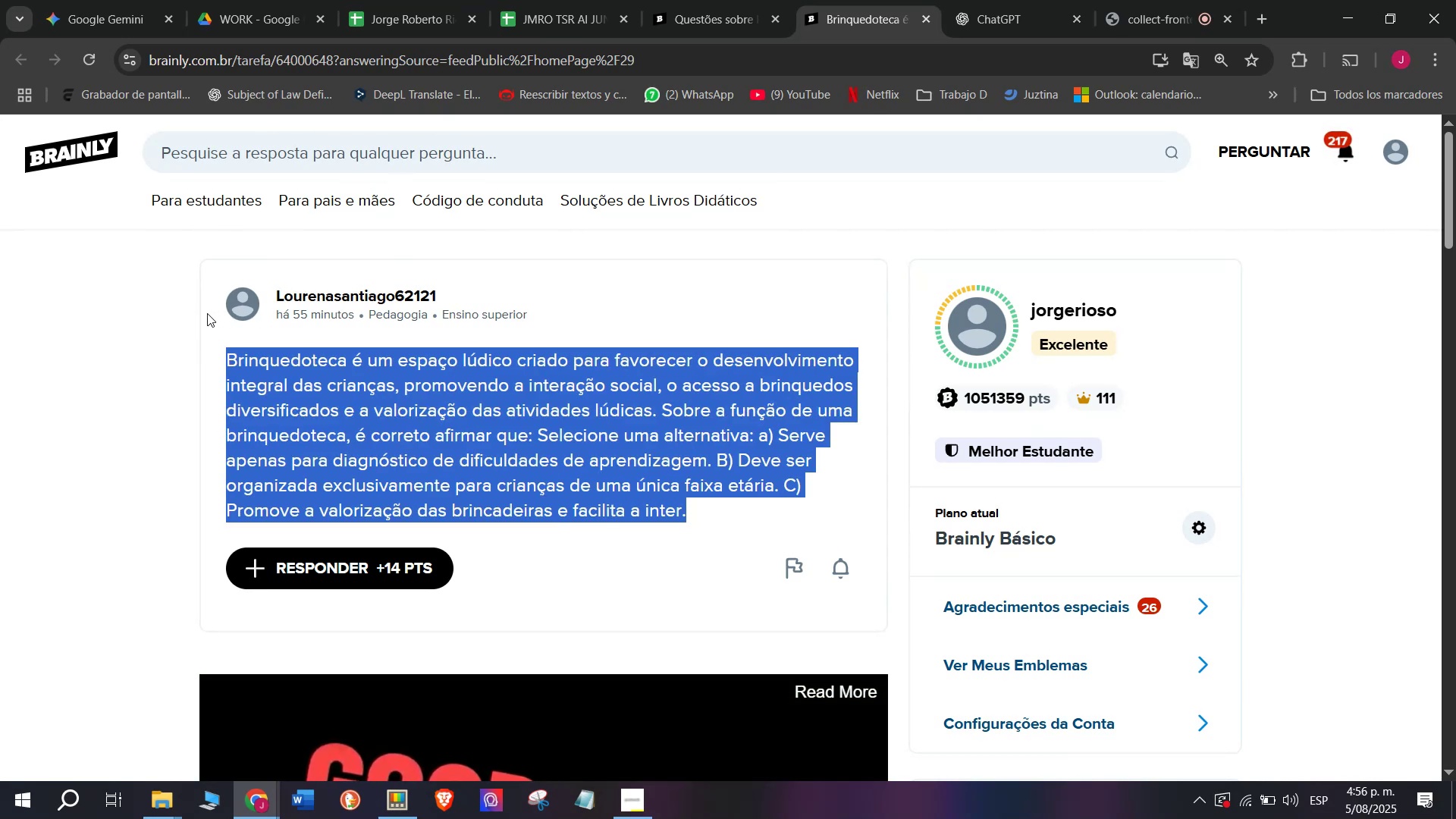 
key(Break)
 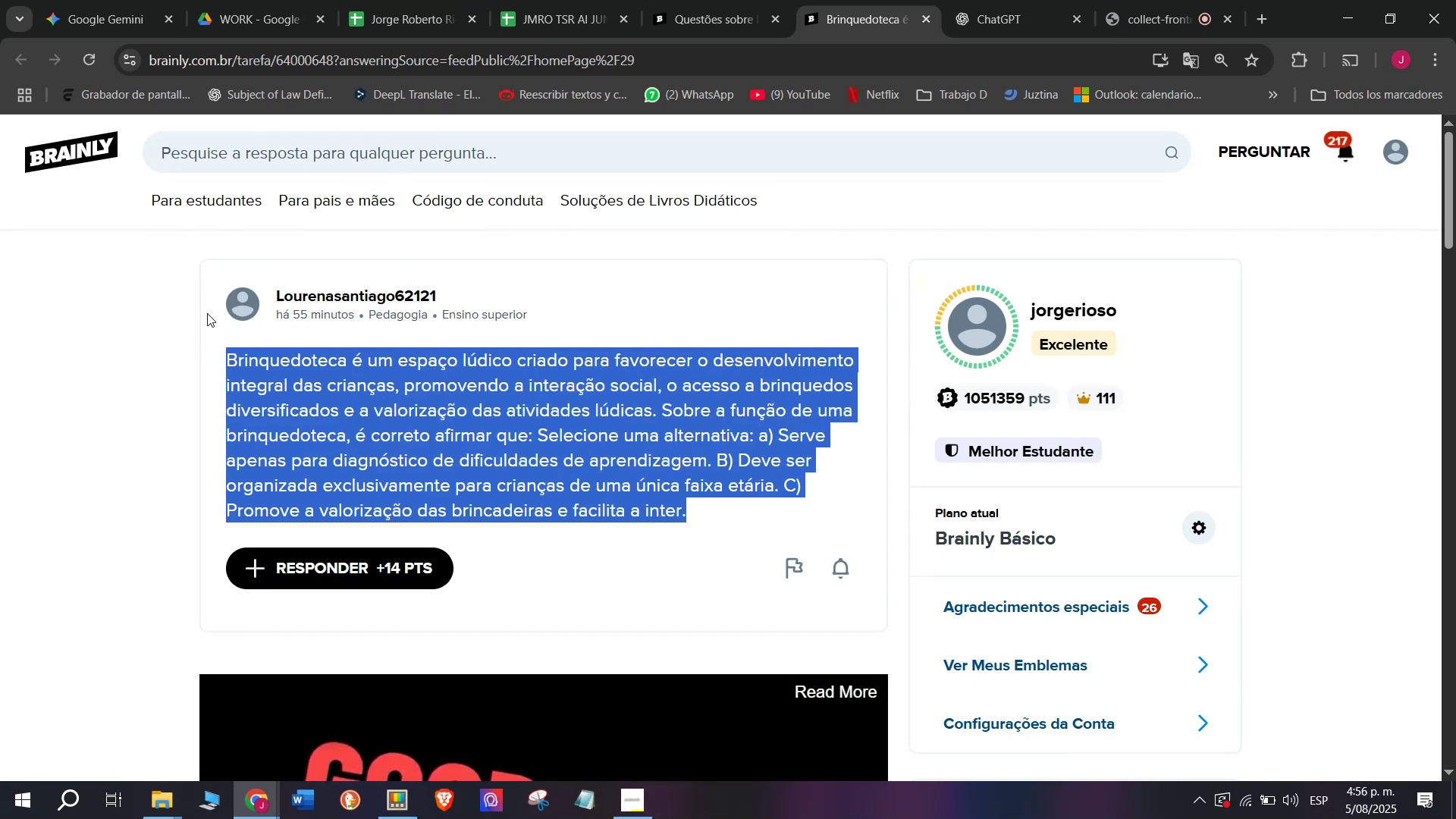 
key(Control+C)
 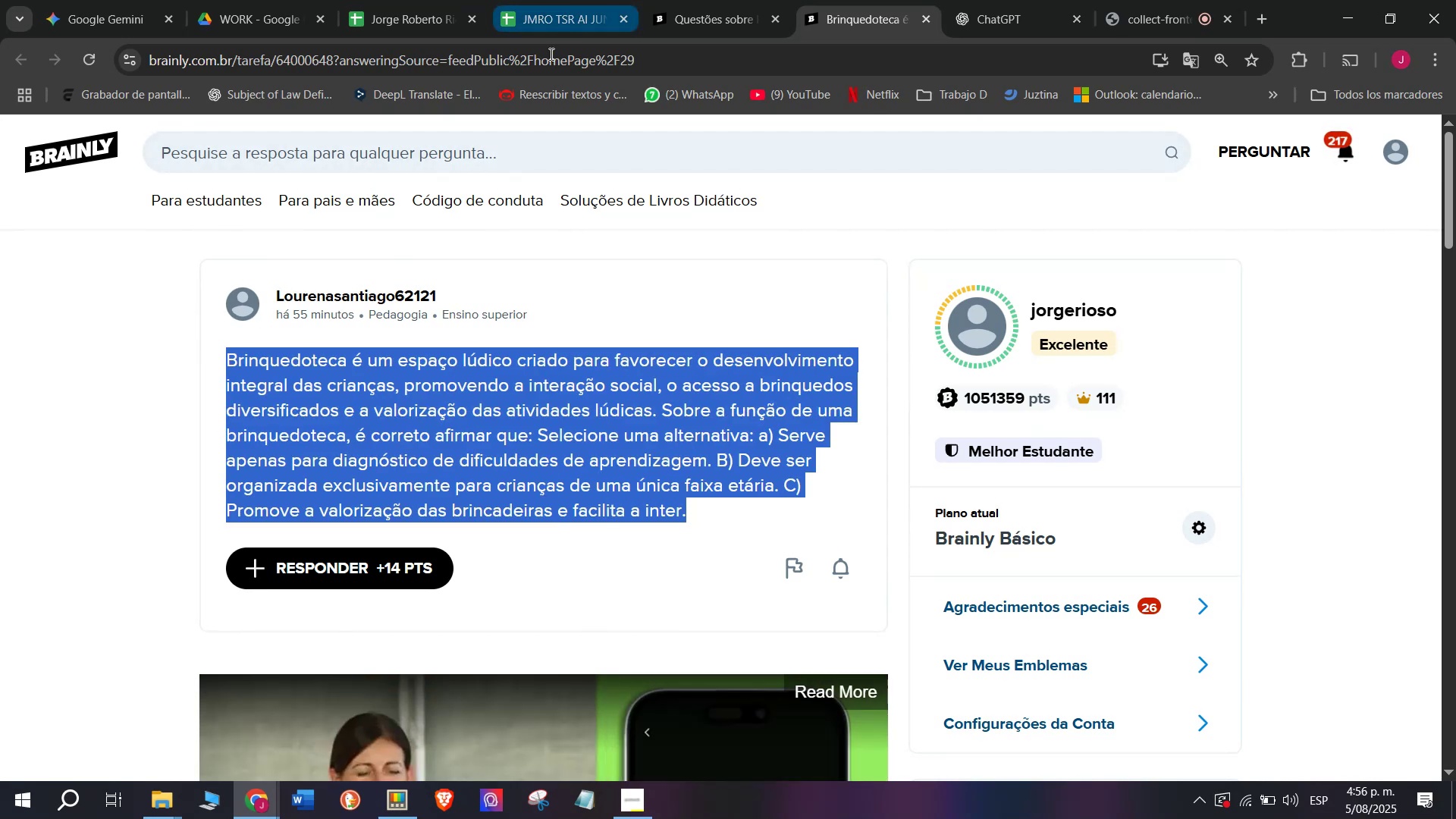 
double_click([543, 59])
 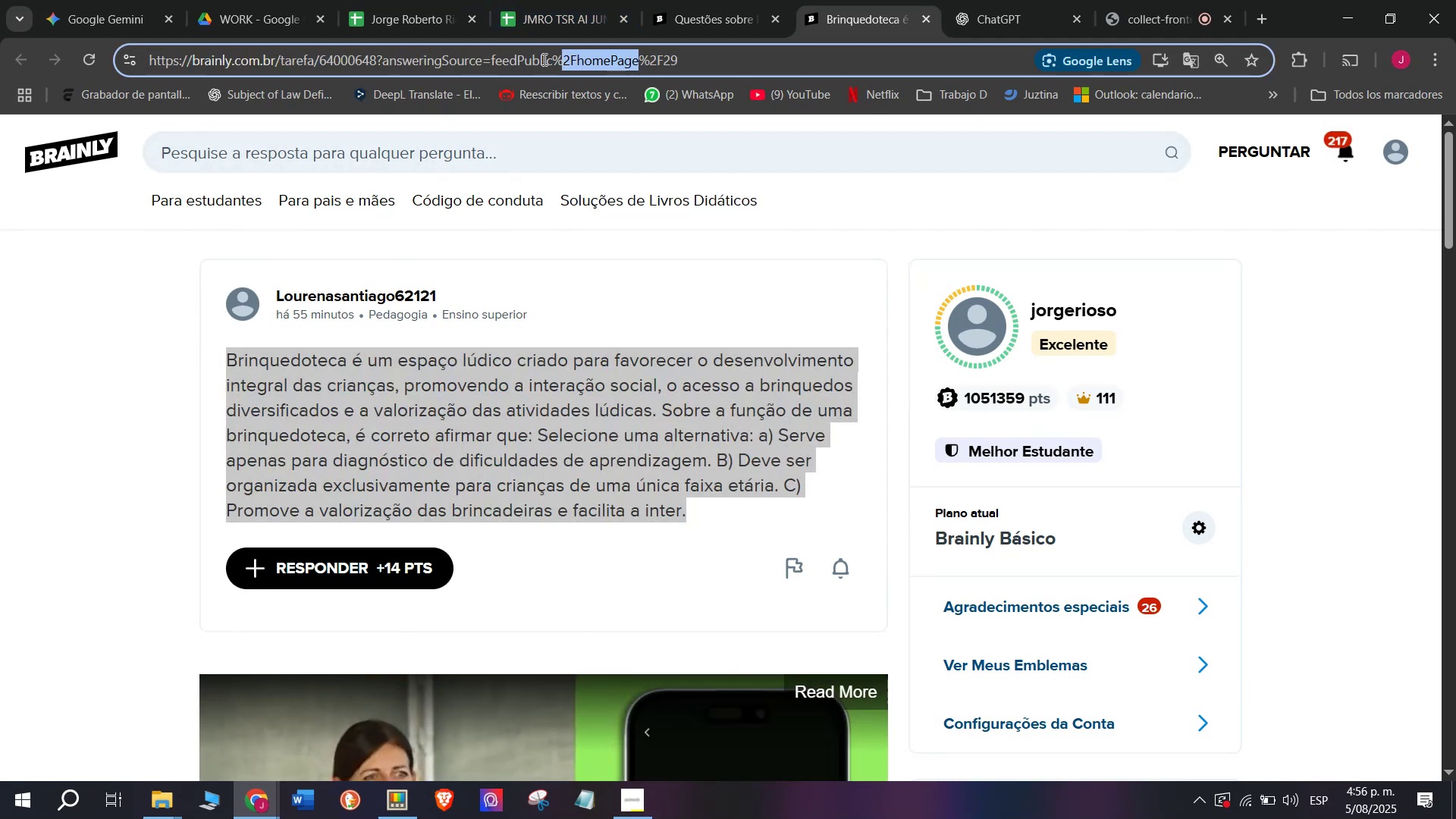 
triple_click([543, 59])
 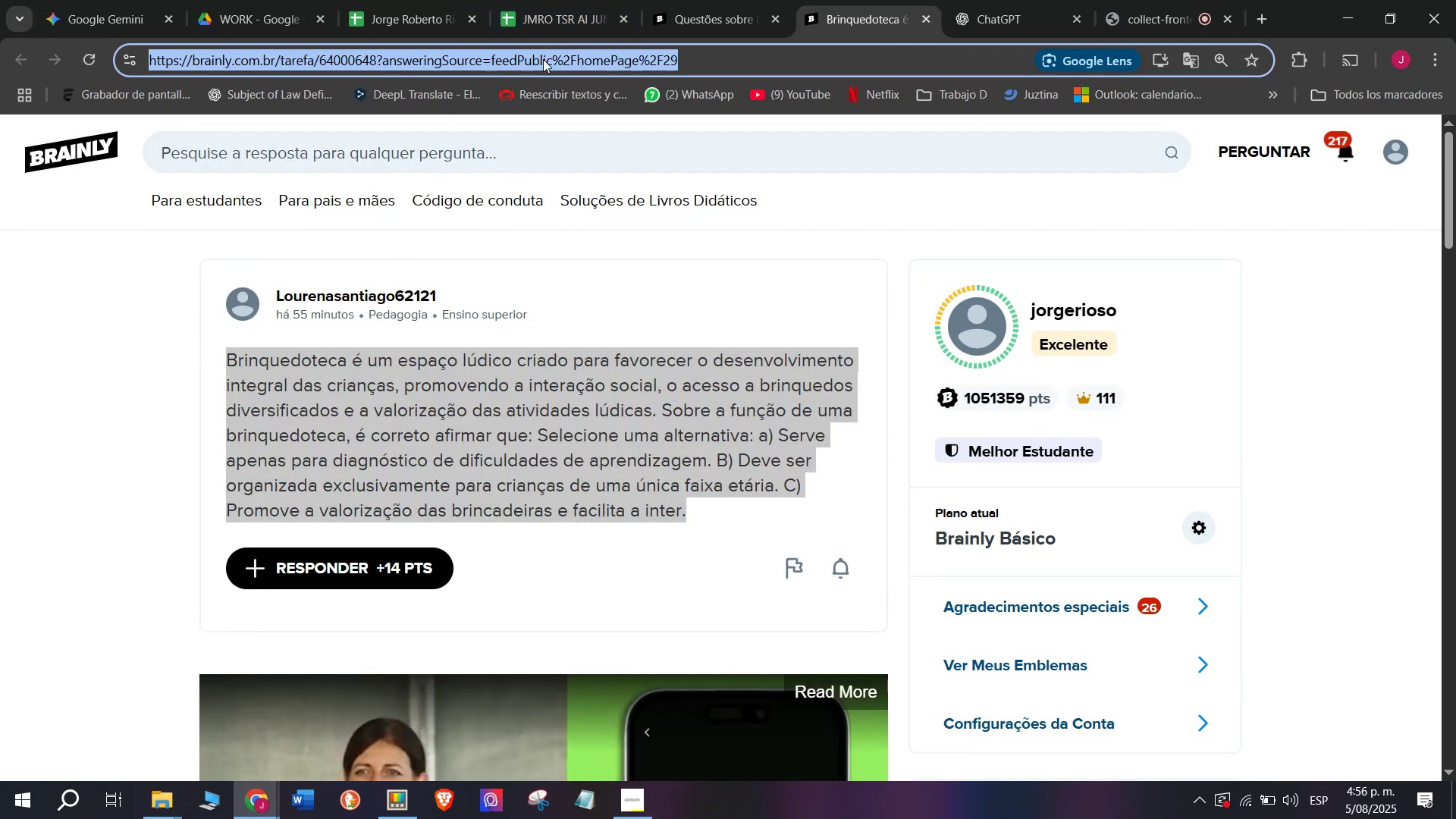 
key(Break)
 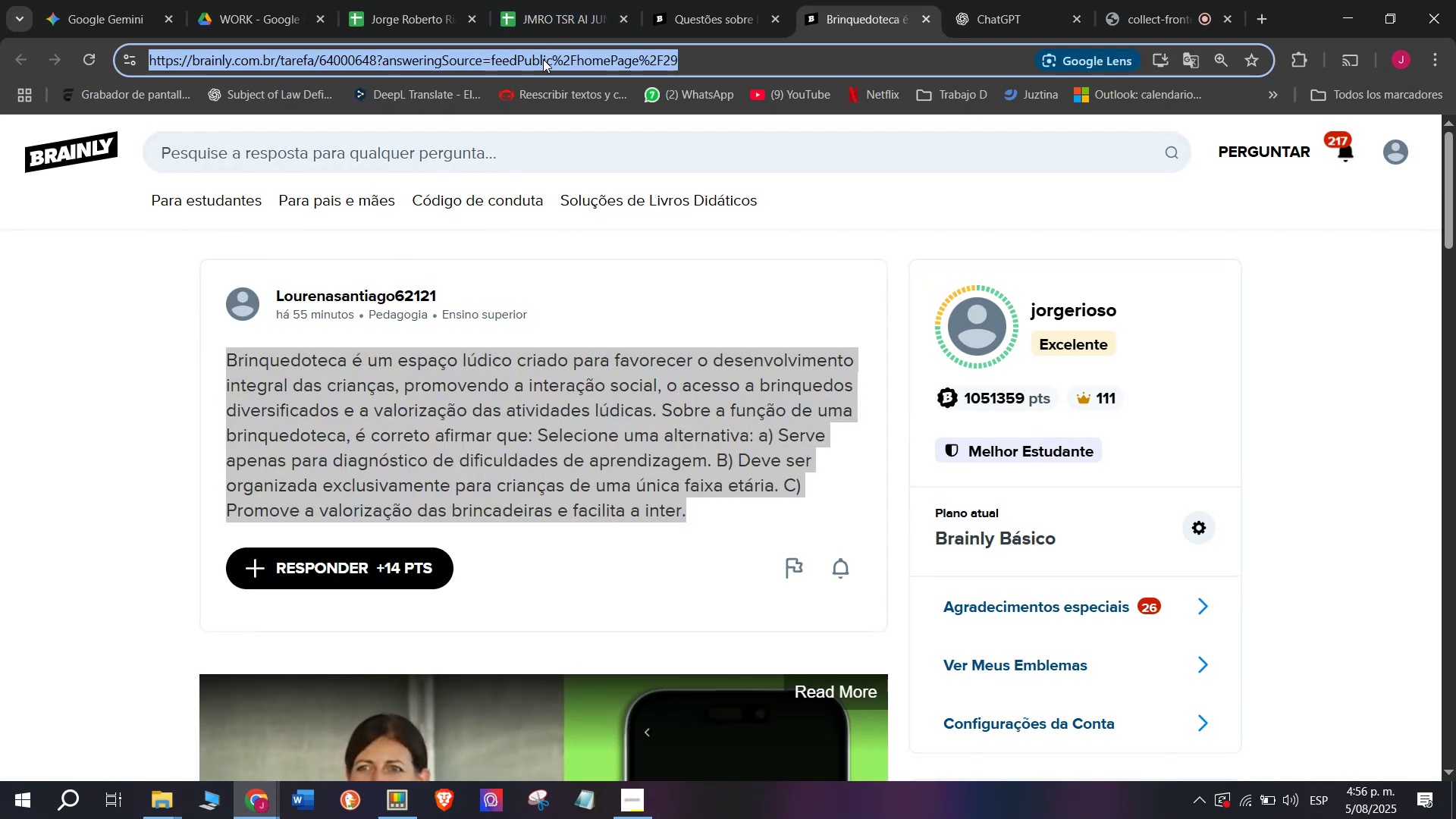 
key(Control+ControlLeft)
 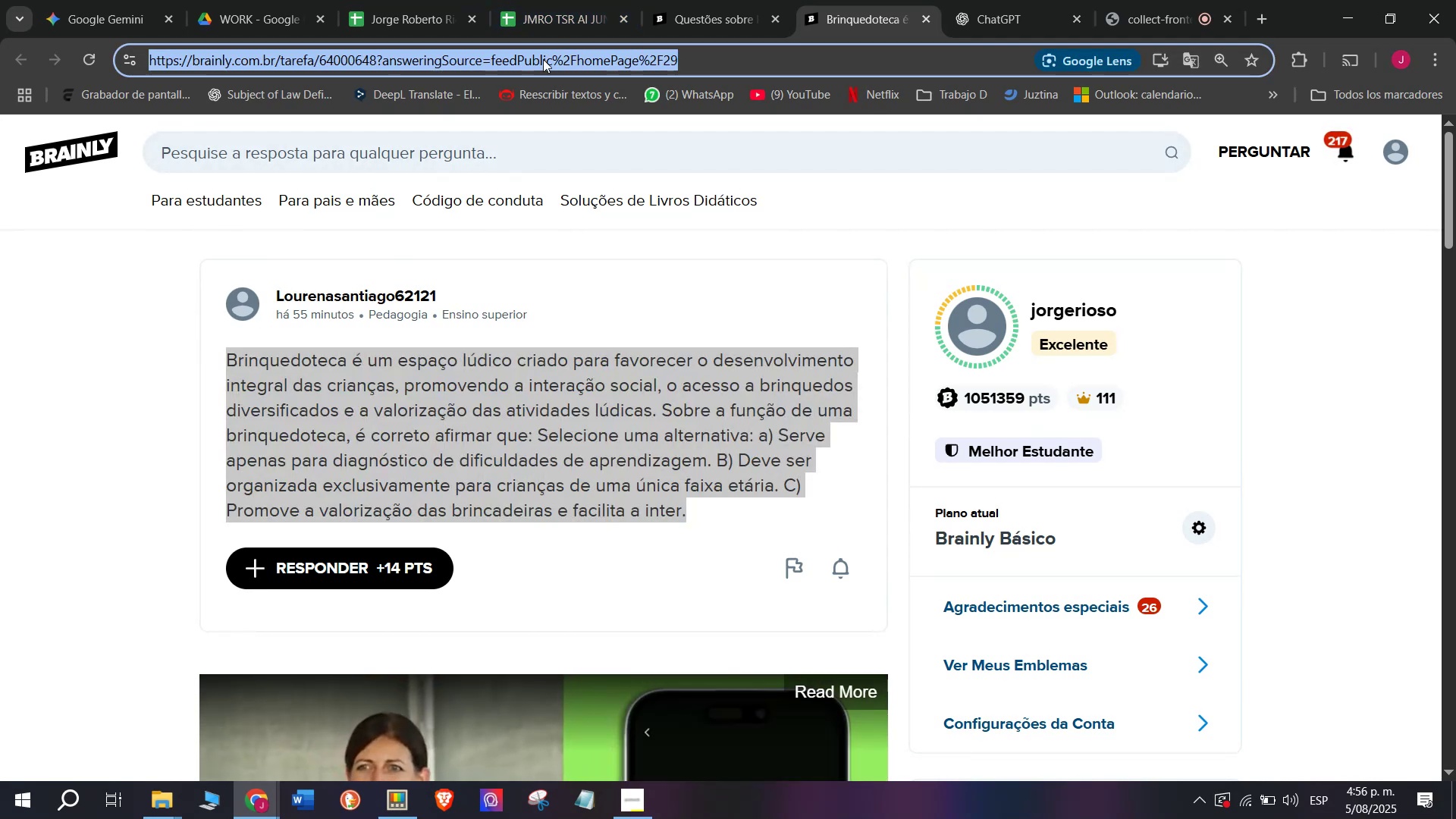 
key(Control+C)
 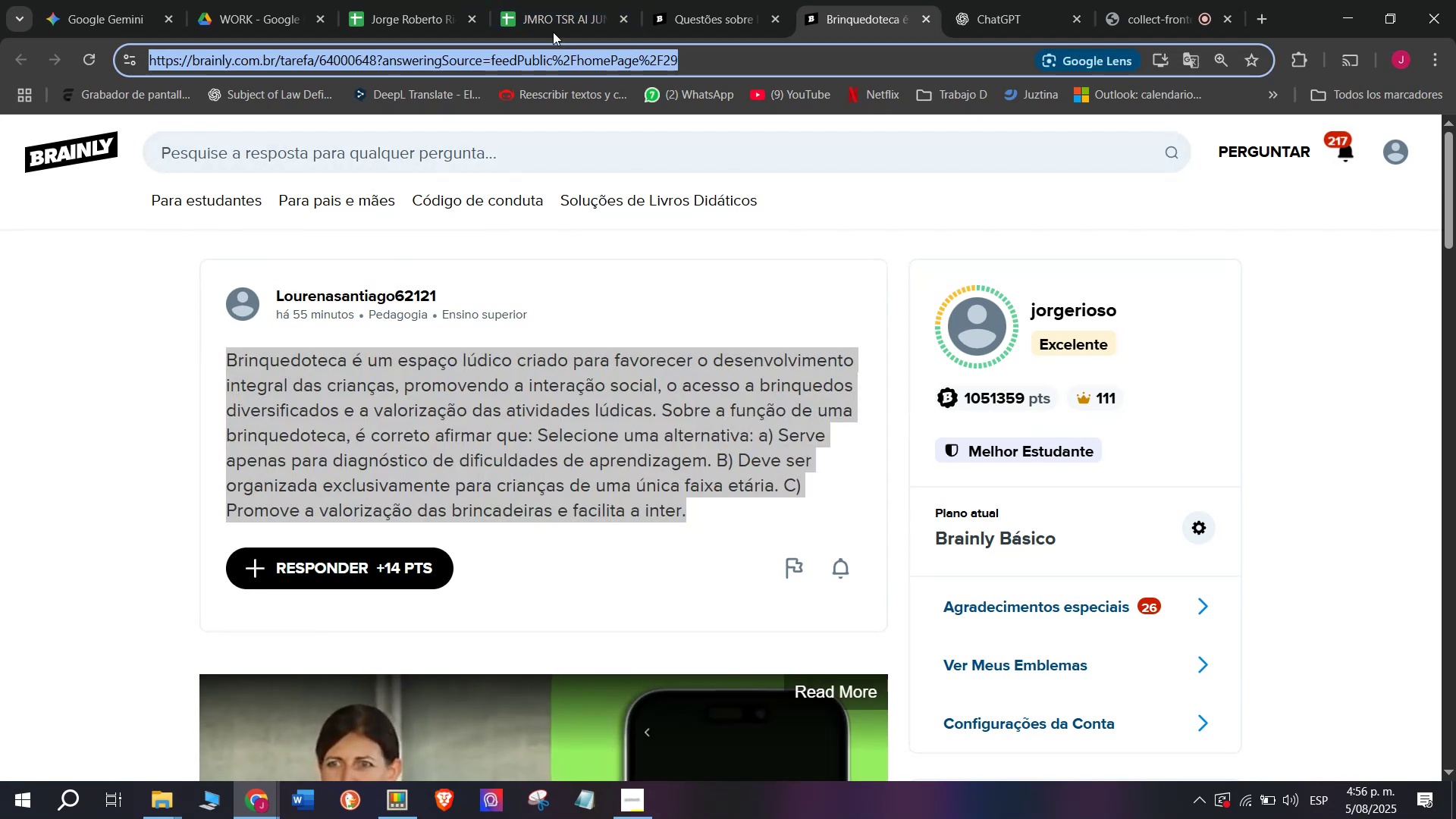 
left_click([578, 0])
 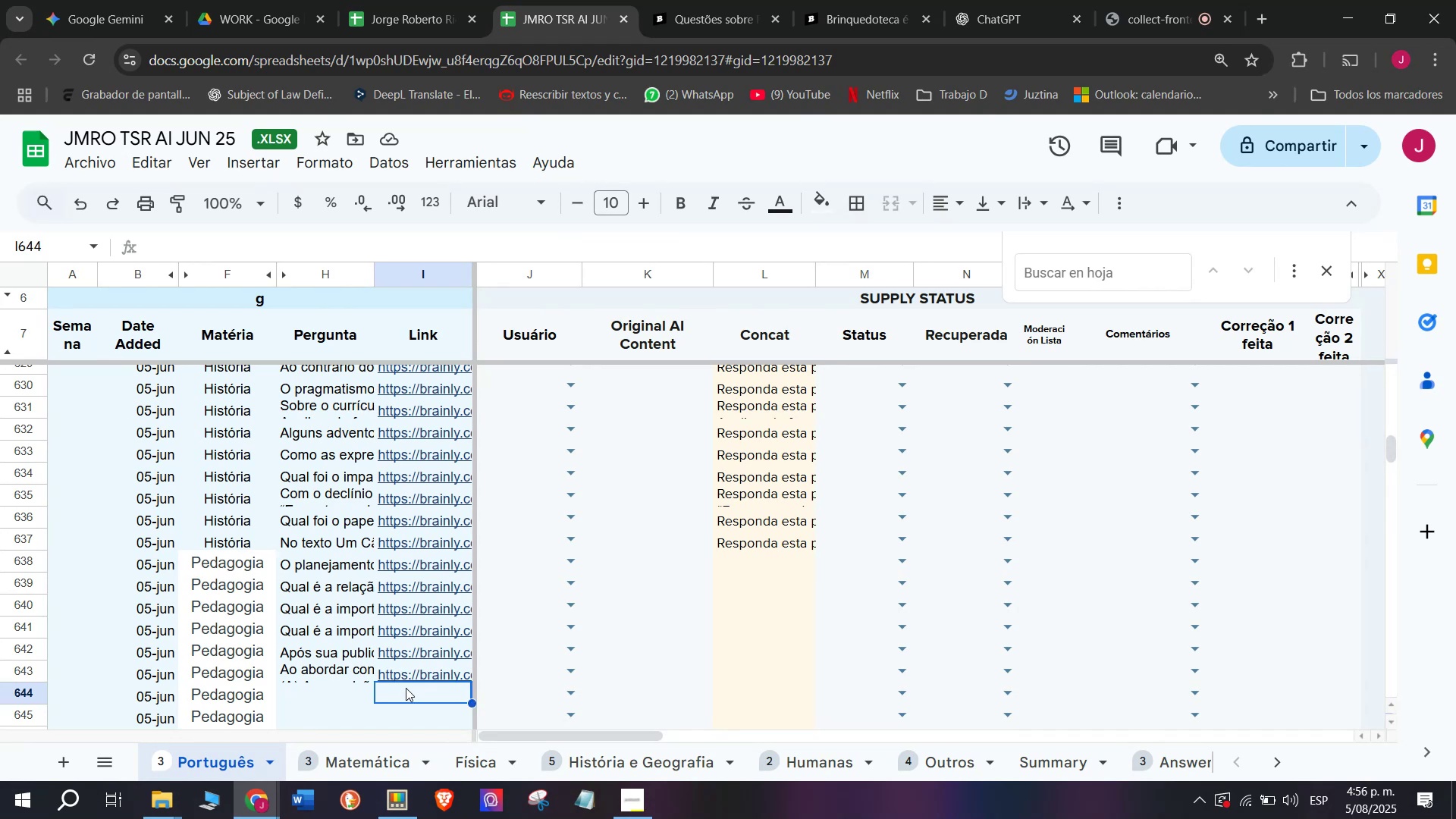 
double_click([405, 690])
 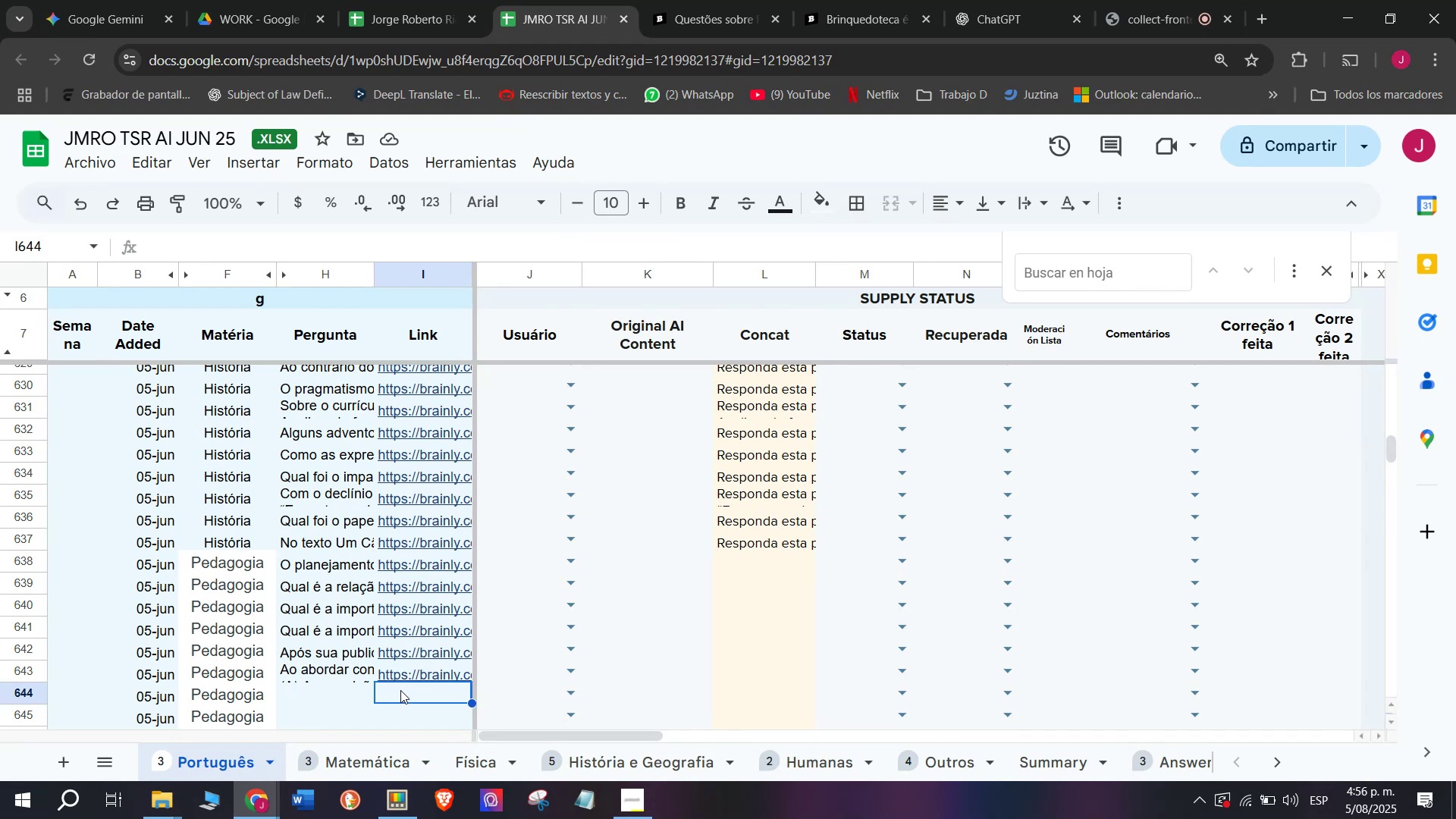 
double_click([400, 690])
 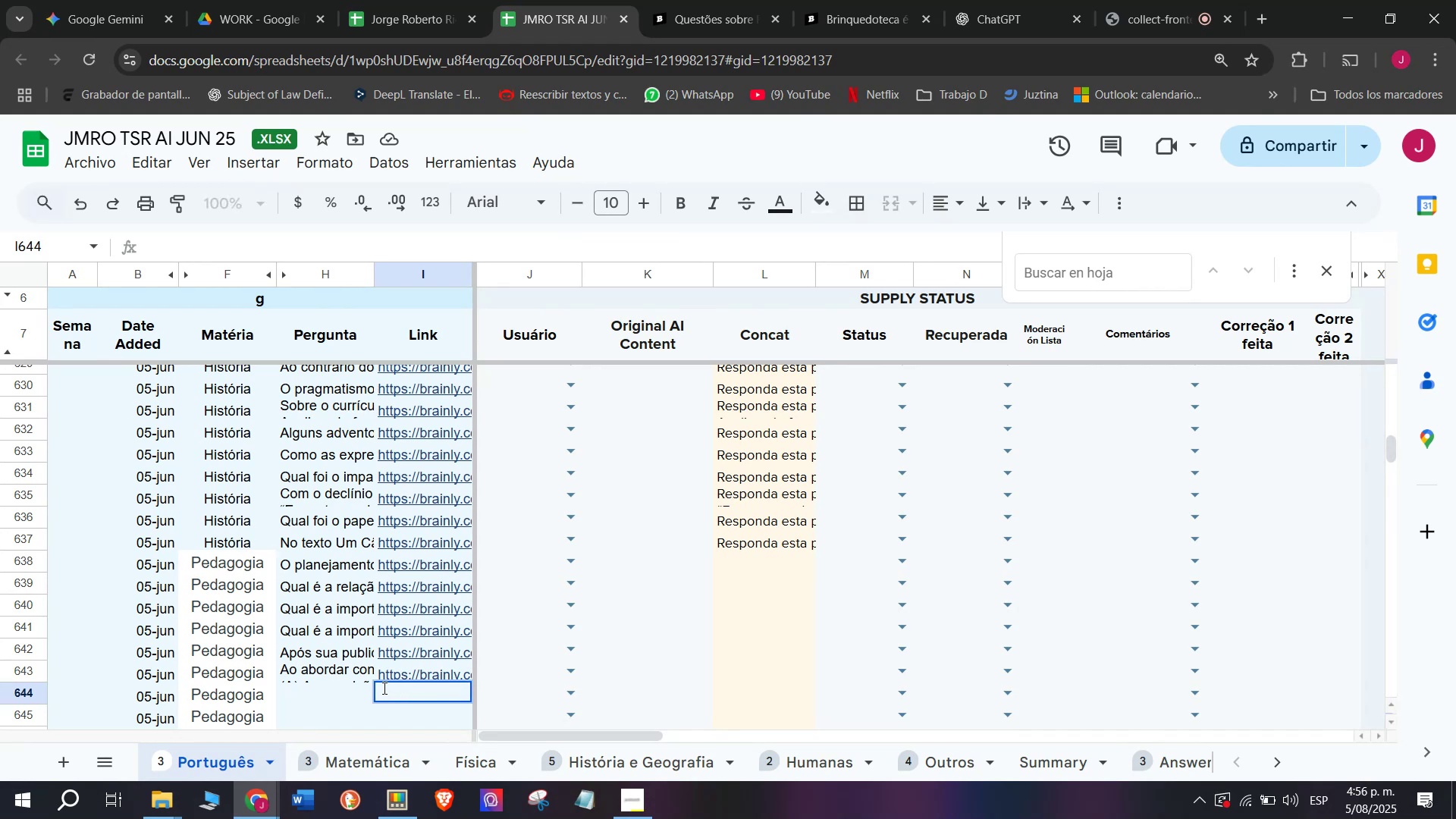 
key(Z)
 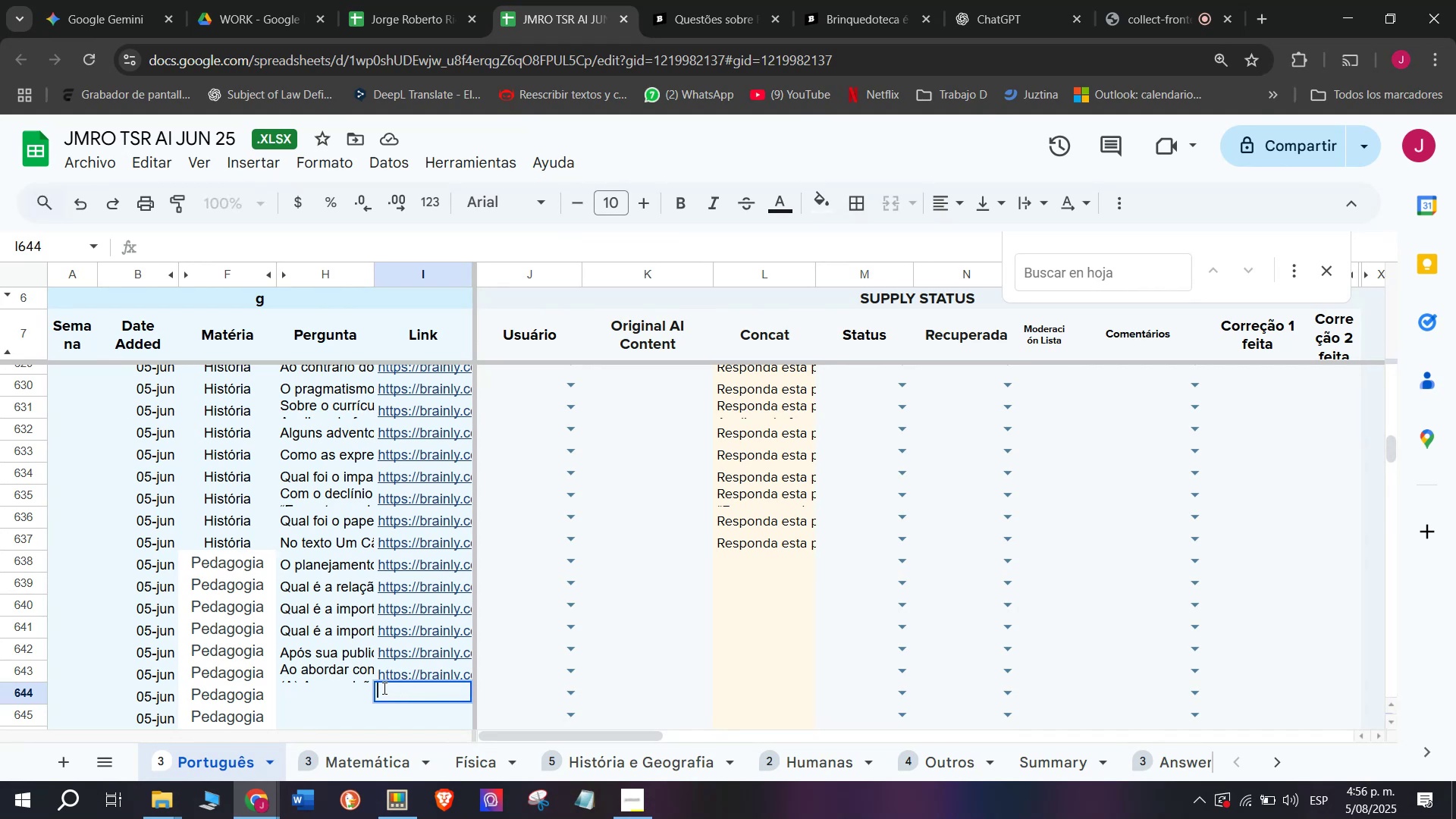 
key(Control+ControlLeft)
 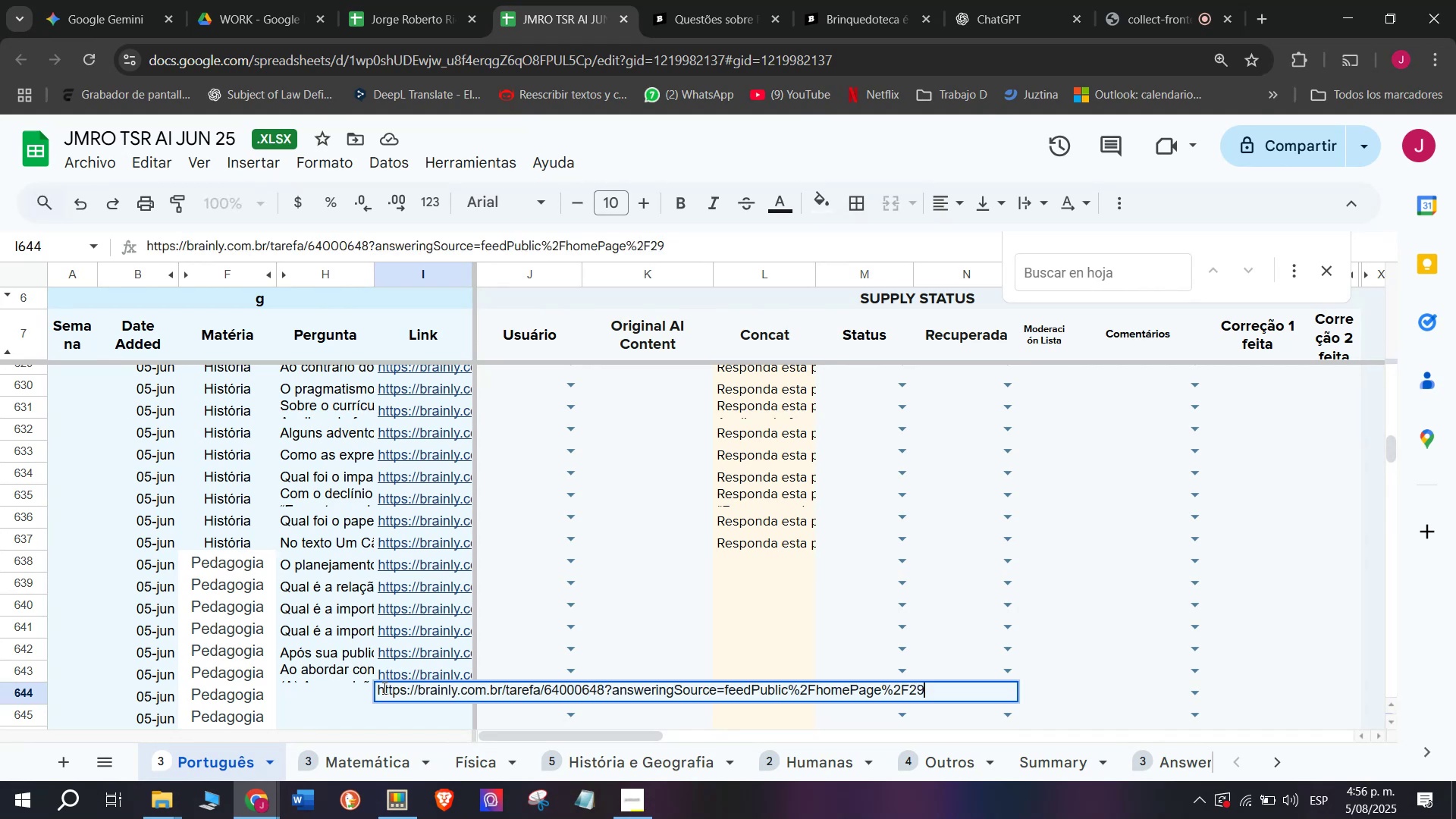 
key(Control+V)
 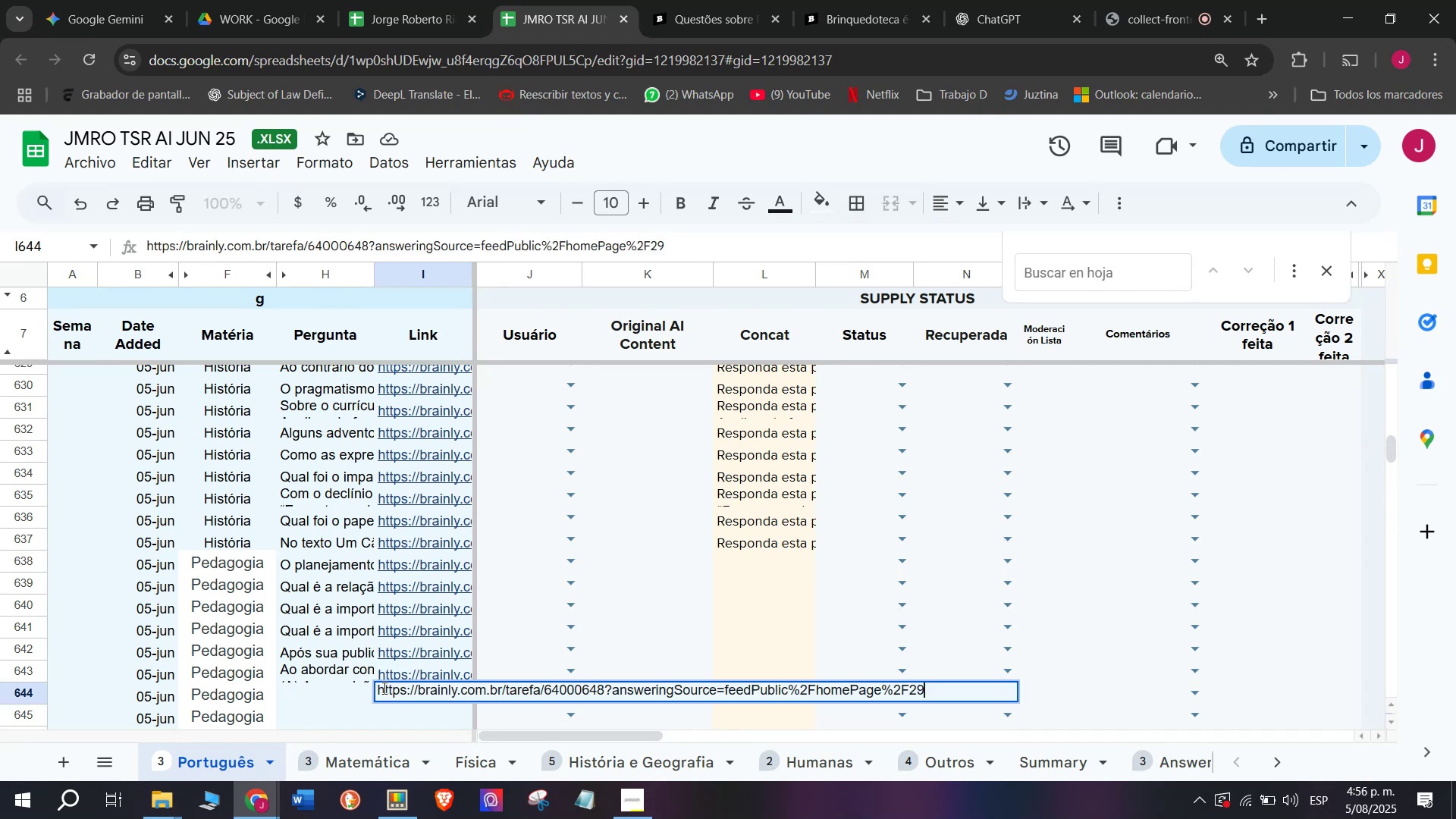 
key(Enter)
 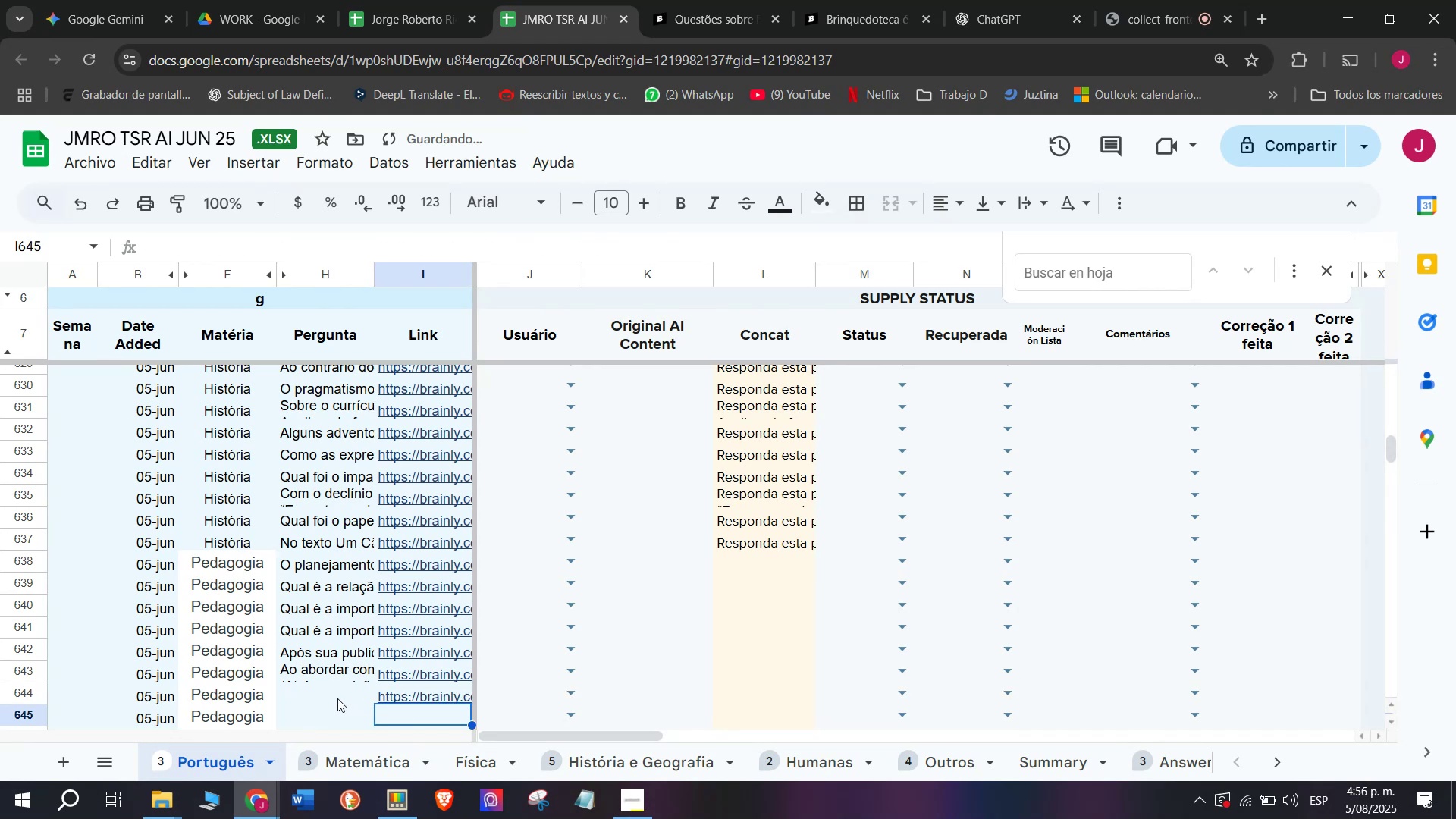 
double_click([337, 697])
 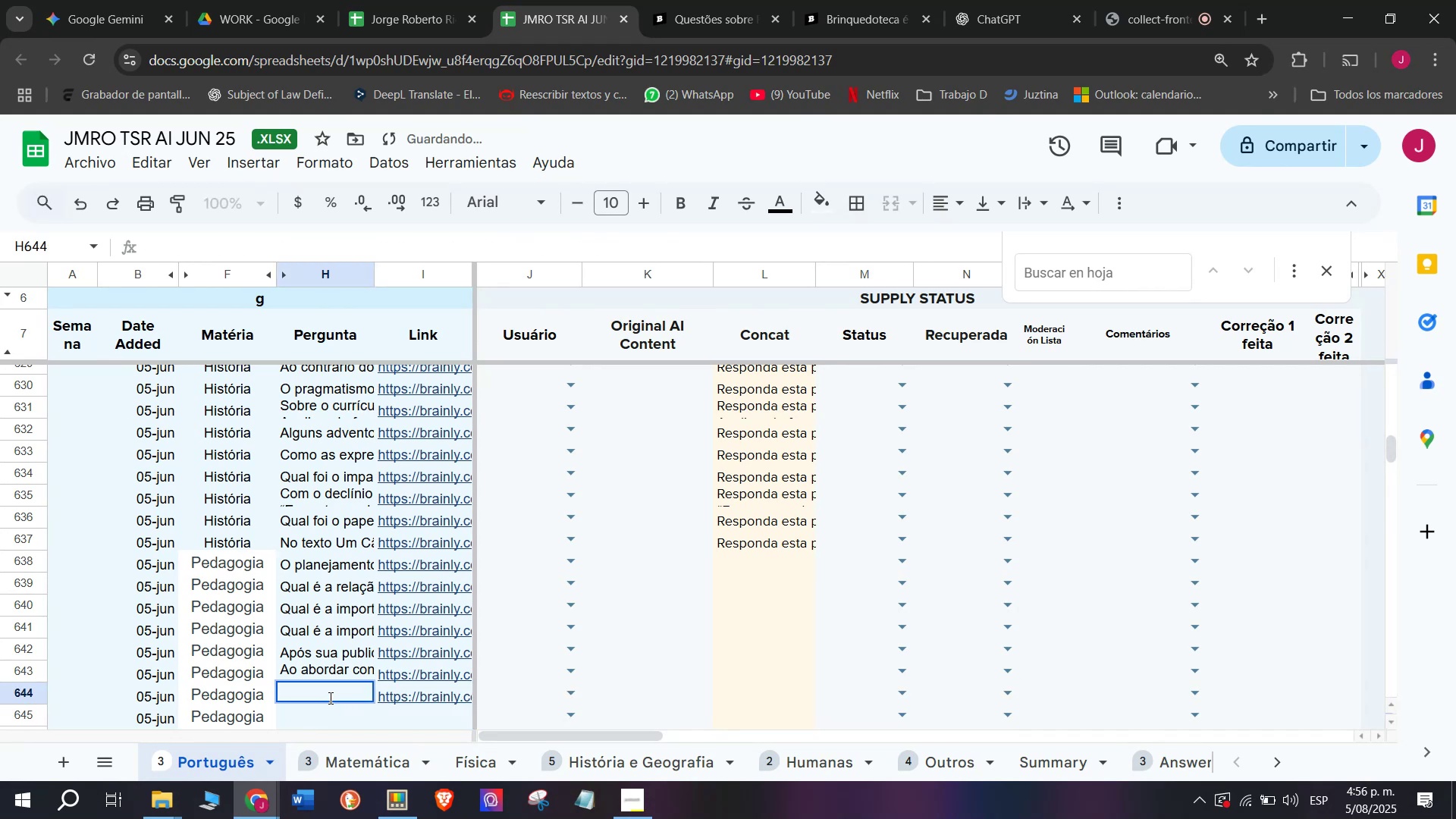 
key(C)
 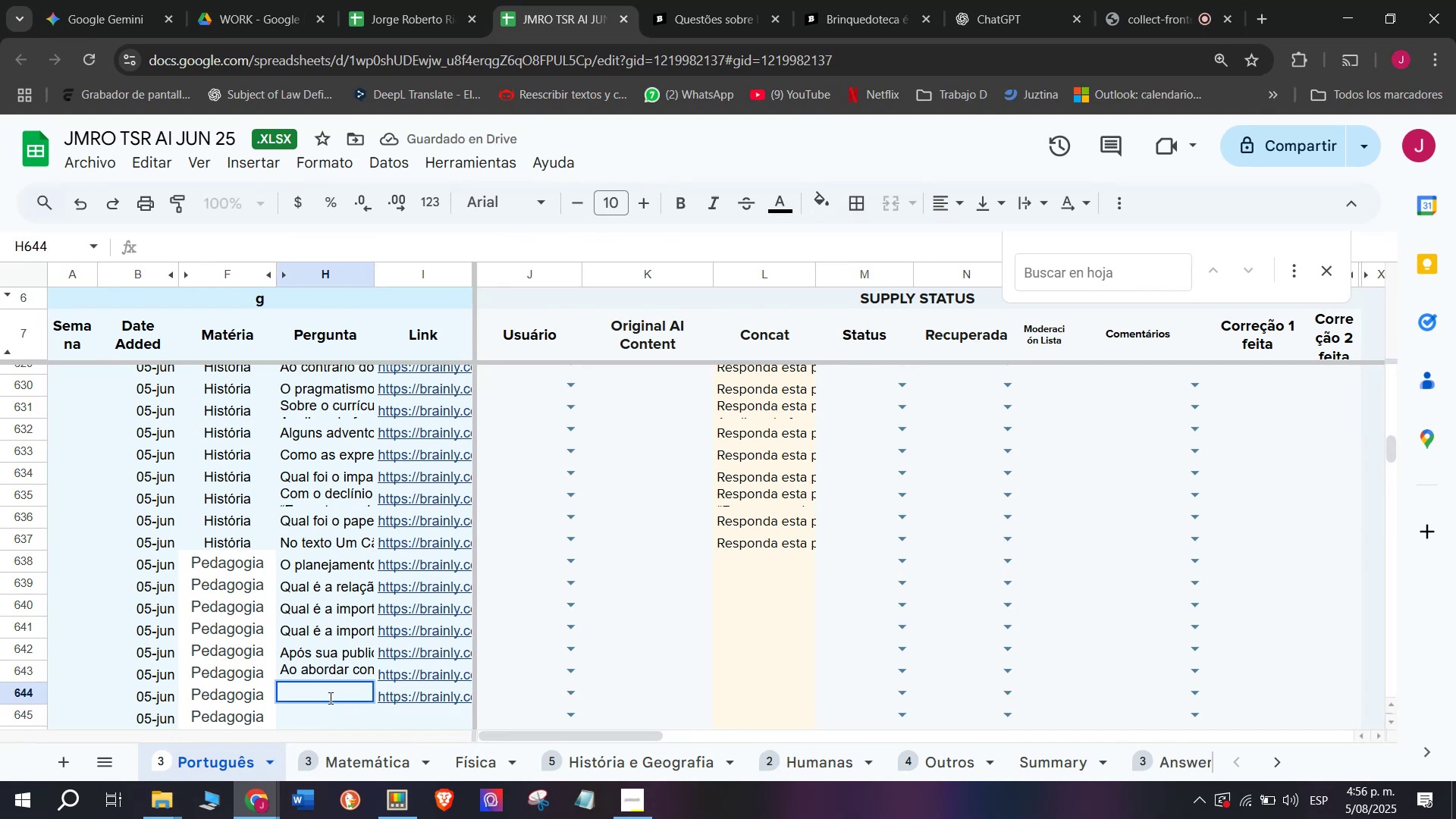 
key(Meta+MetaLeft)
 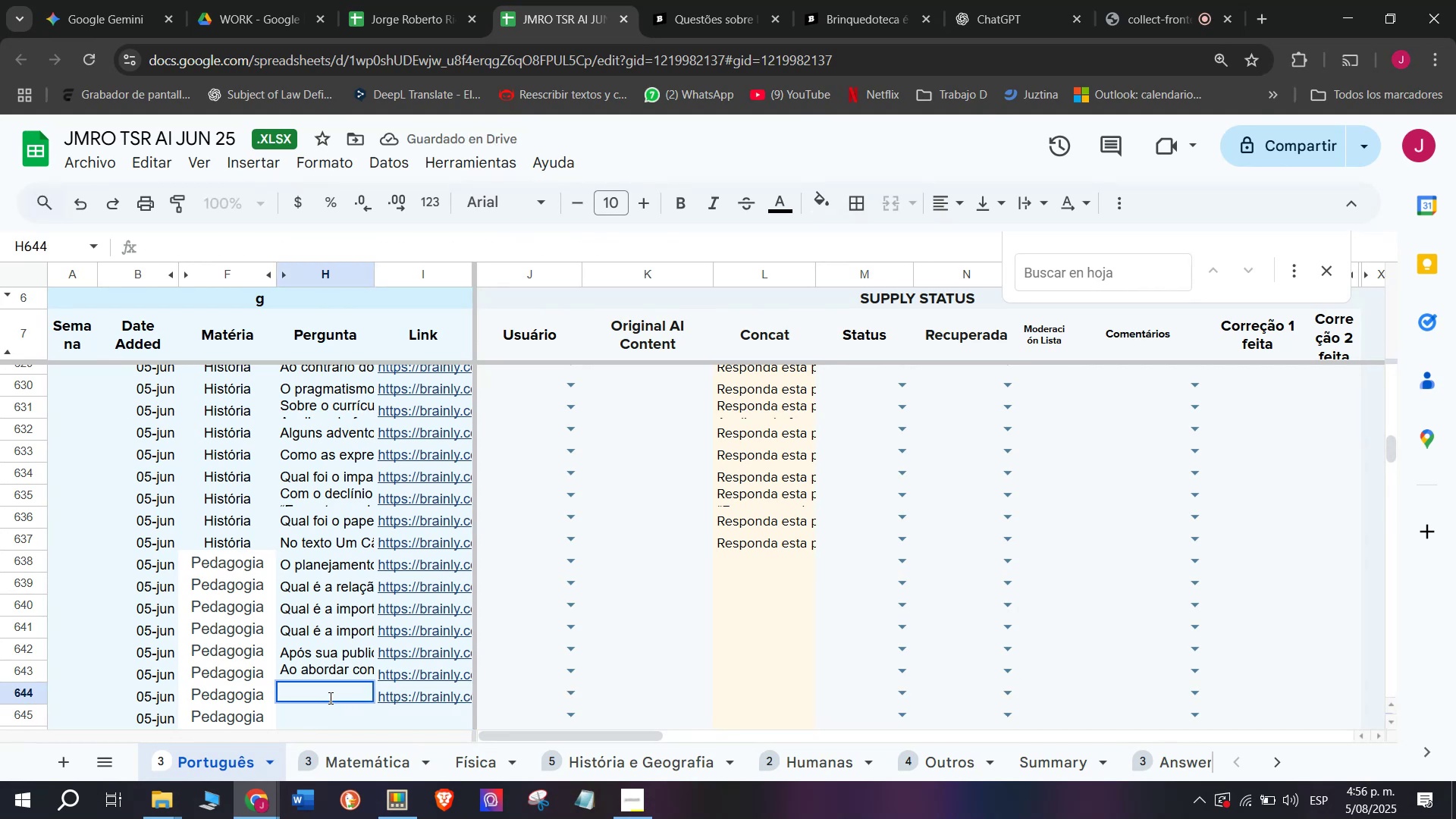 
key(Meta+V)
 